 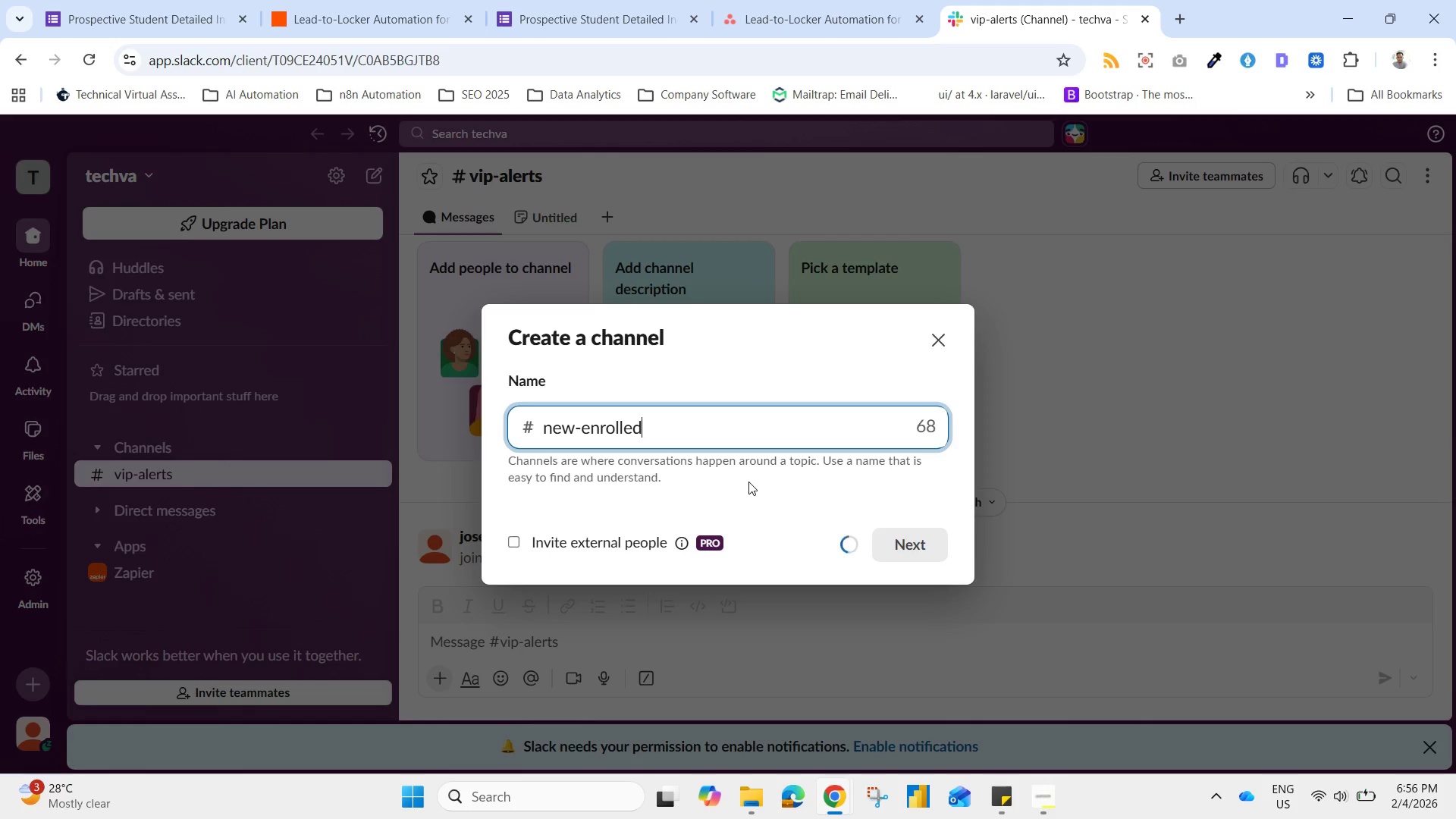 
left_click([918, 548])
 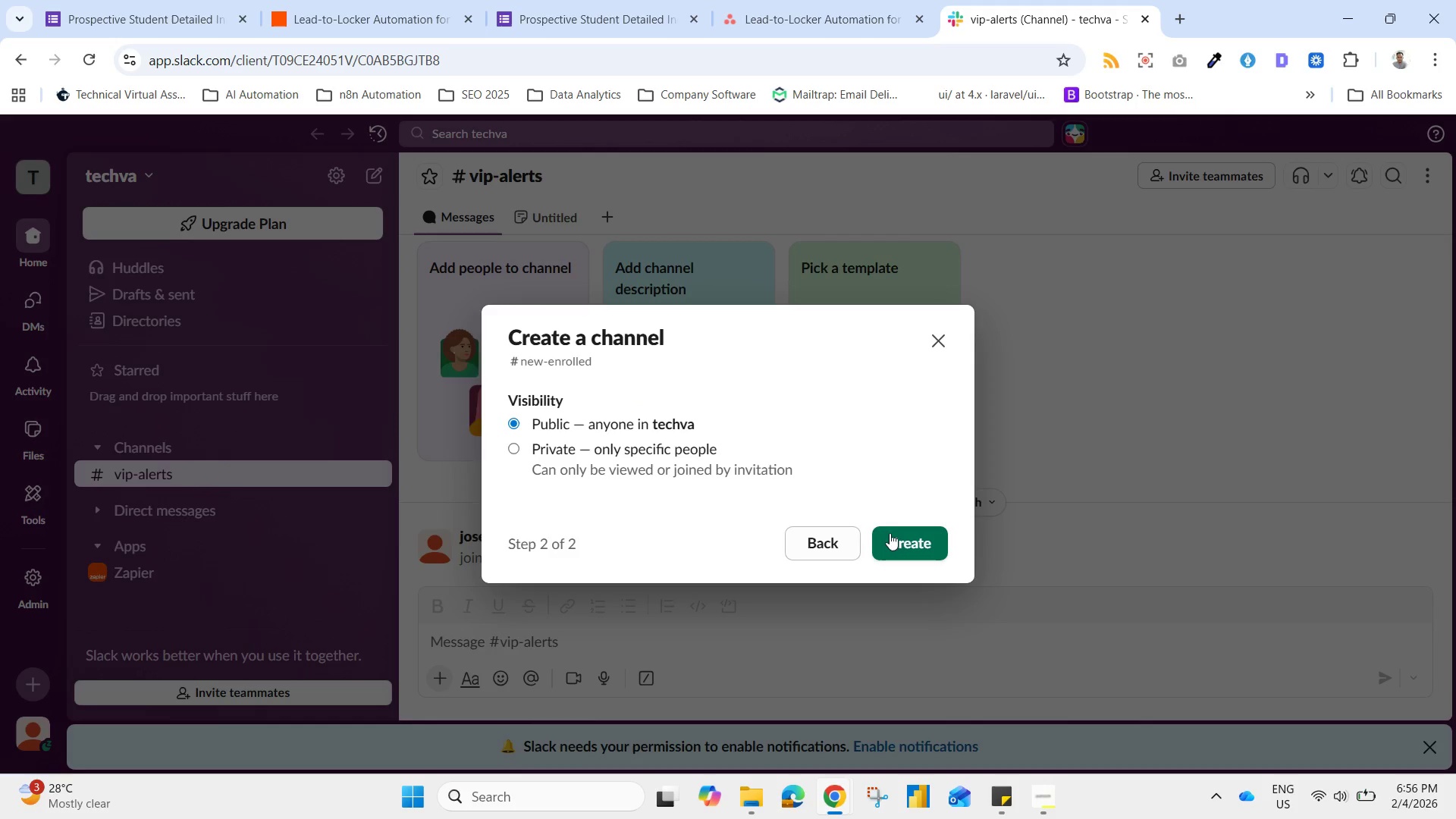 
left_click_drag(start_coordinate=[905, 540], to_coordinate=[910, 542])
 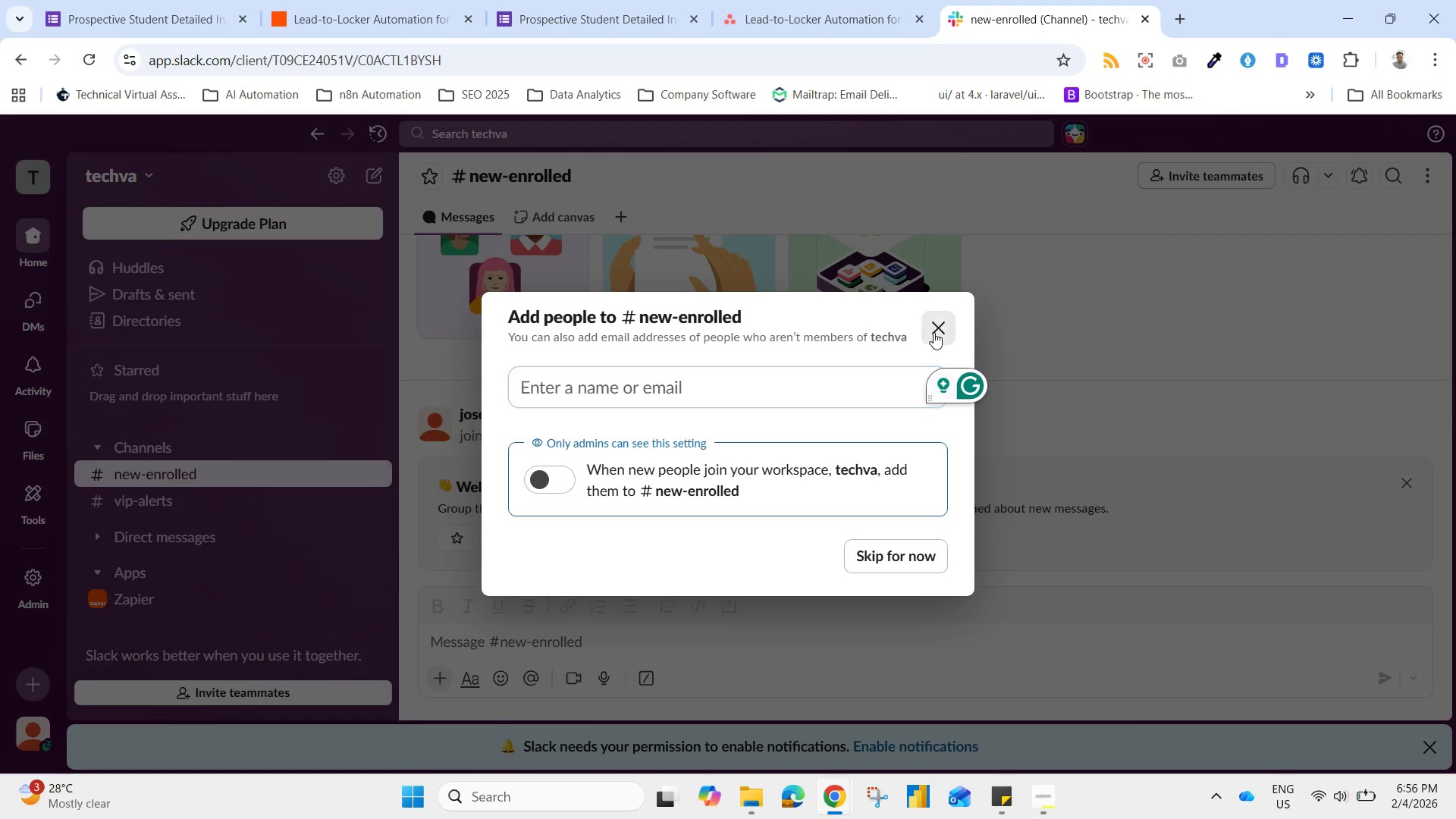 
wait(6.02)
 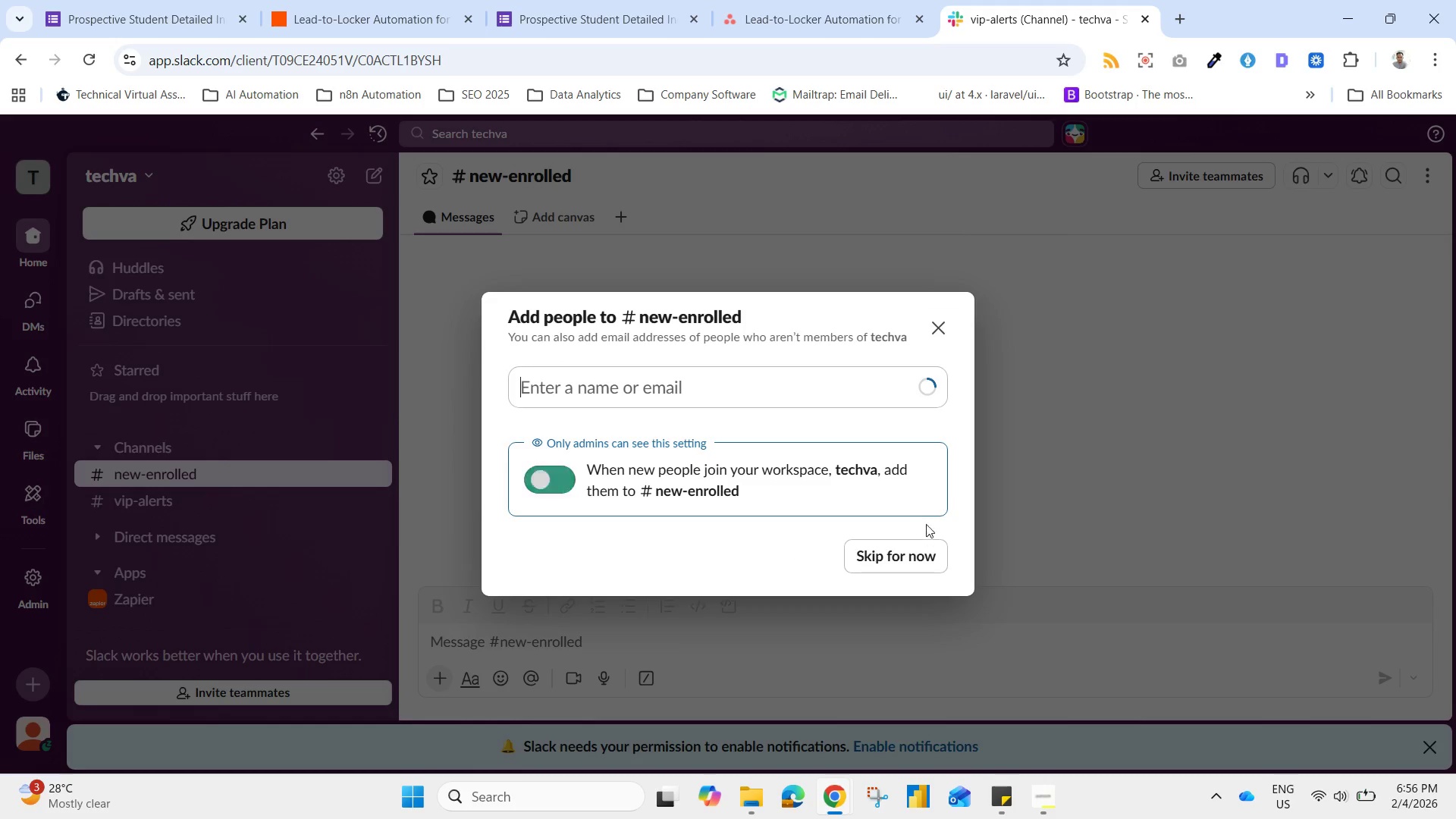 
left_click([431, 0])
 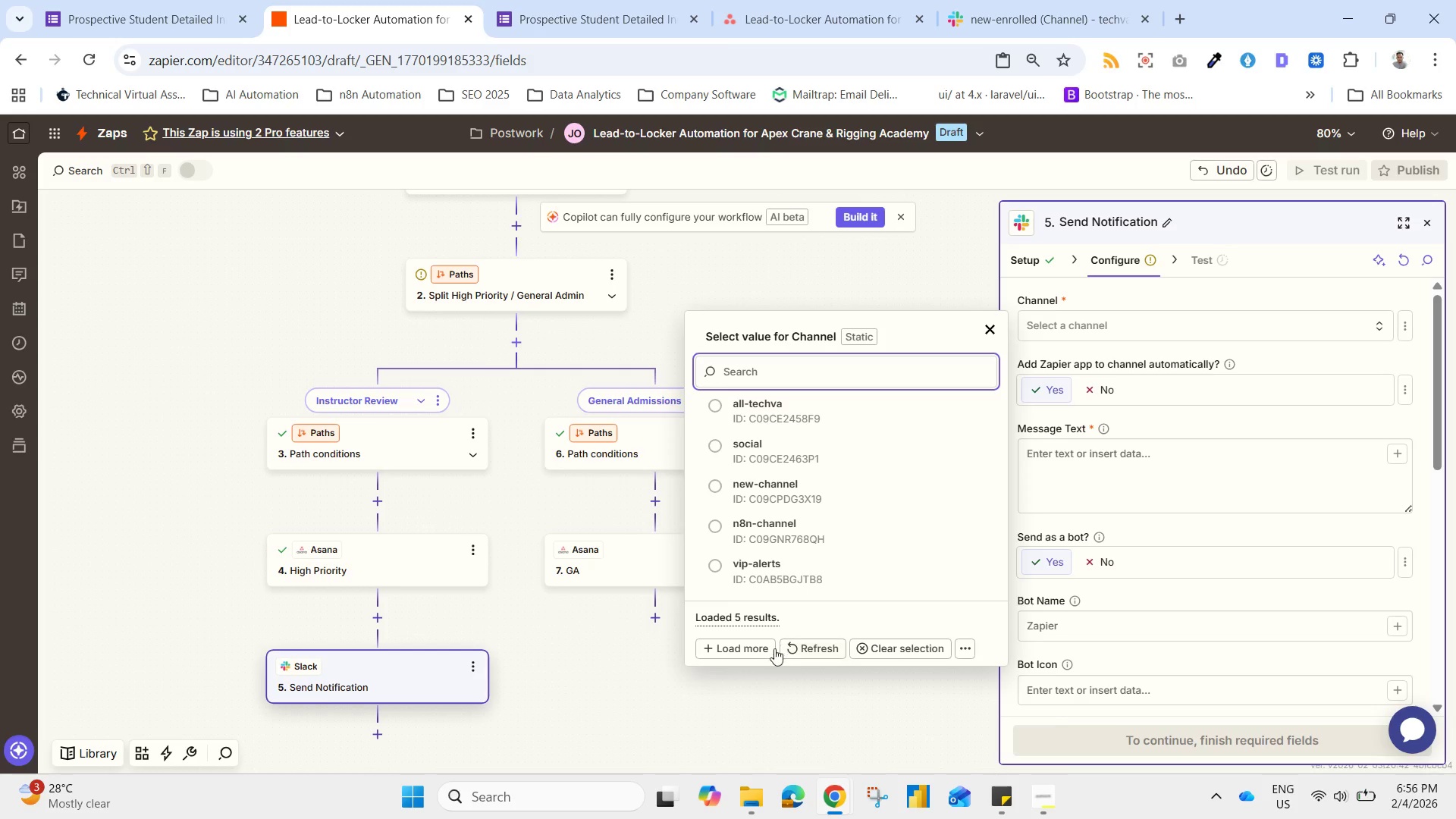 
left_click([811, 657])
 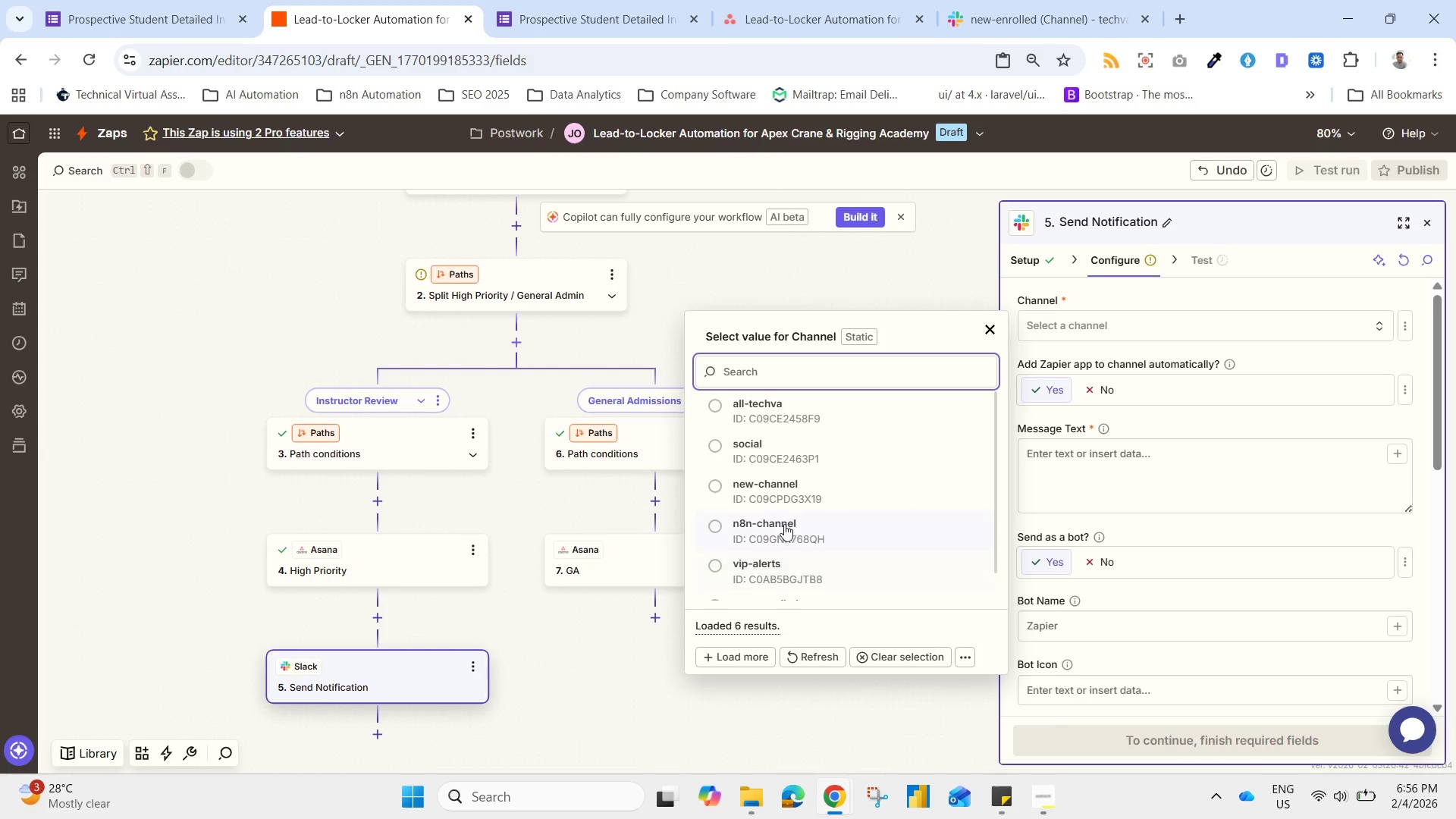 
scroll: coordinate [803, 516], scroll_direction: up, amount: 1.0
 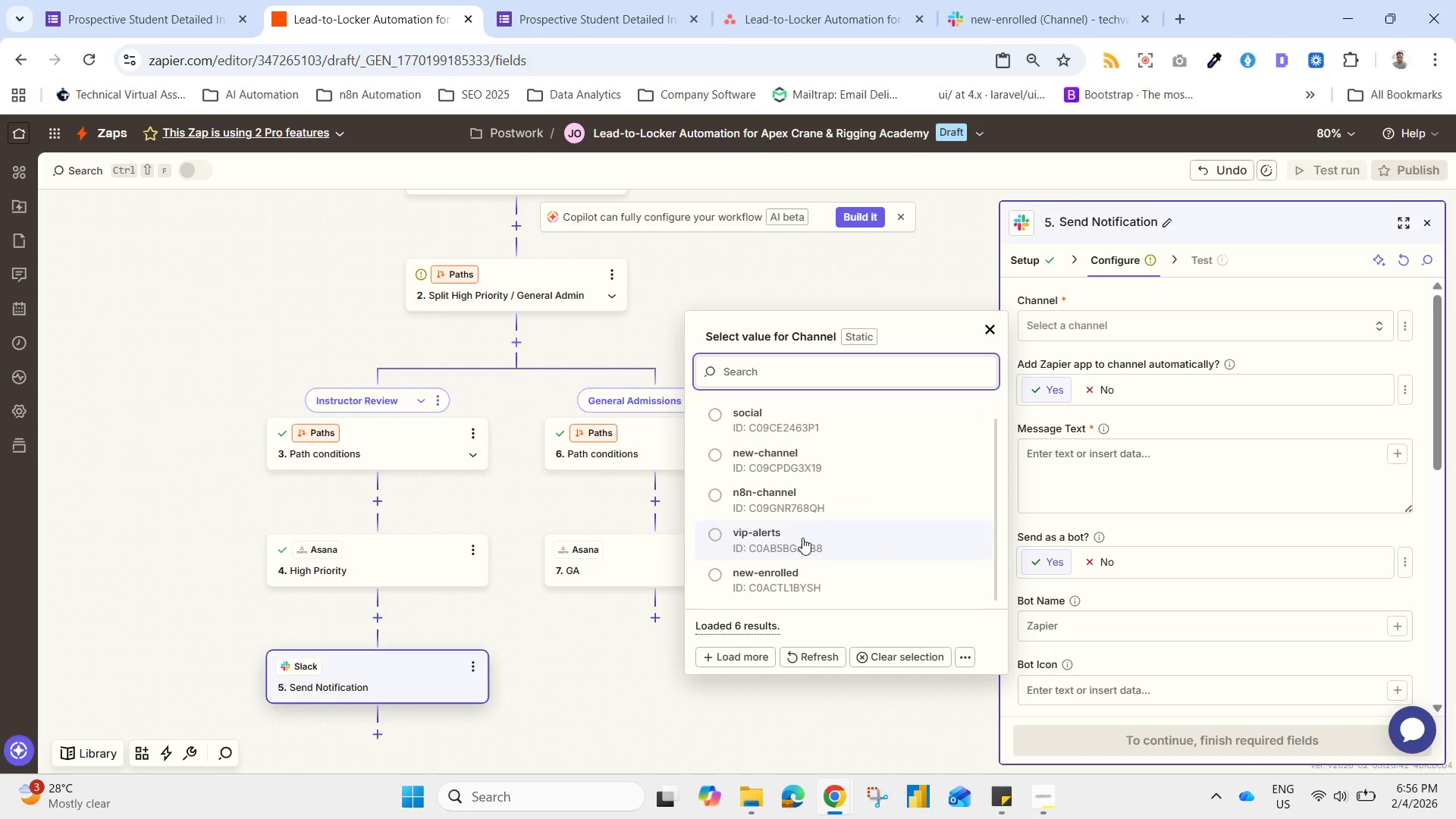 
left_click([791, 582])
 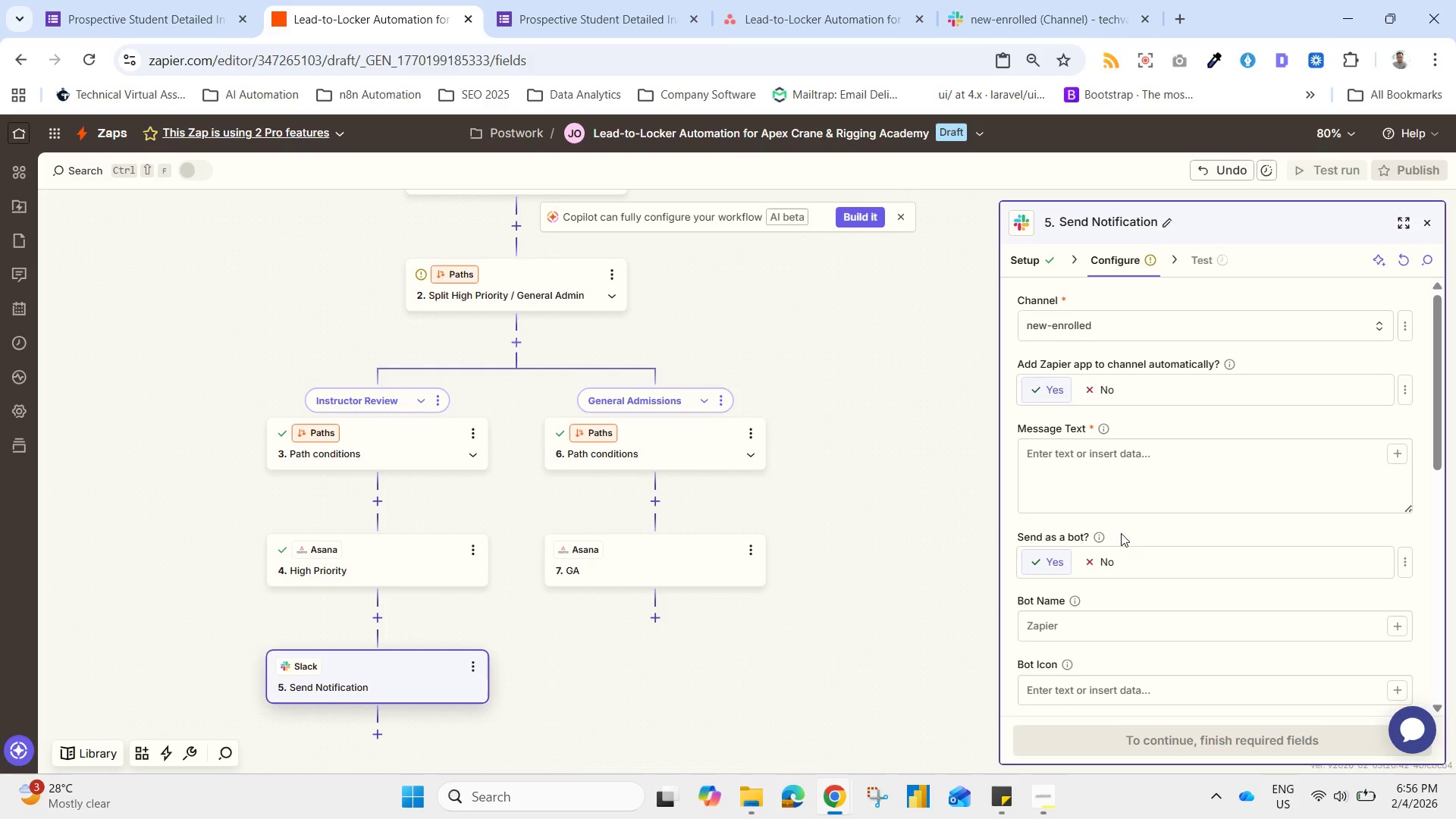 
scroll: coordinate [811, 568], scroll_direction: down, amount: 1.0
 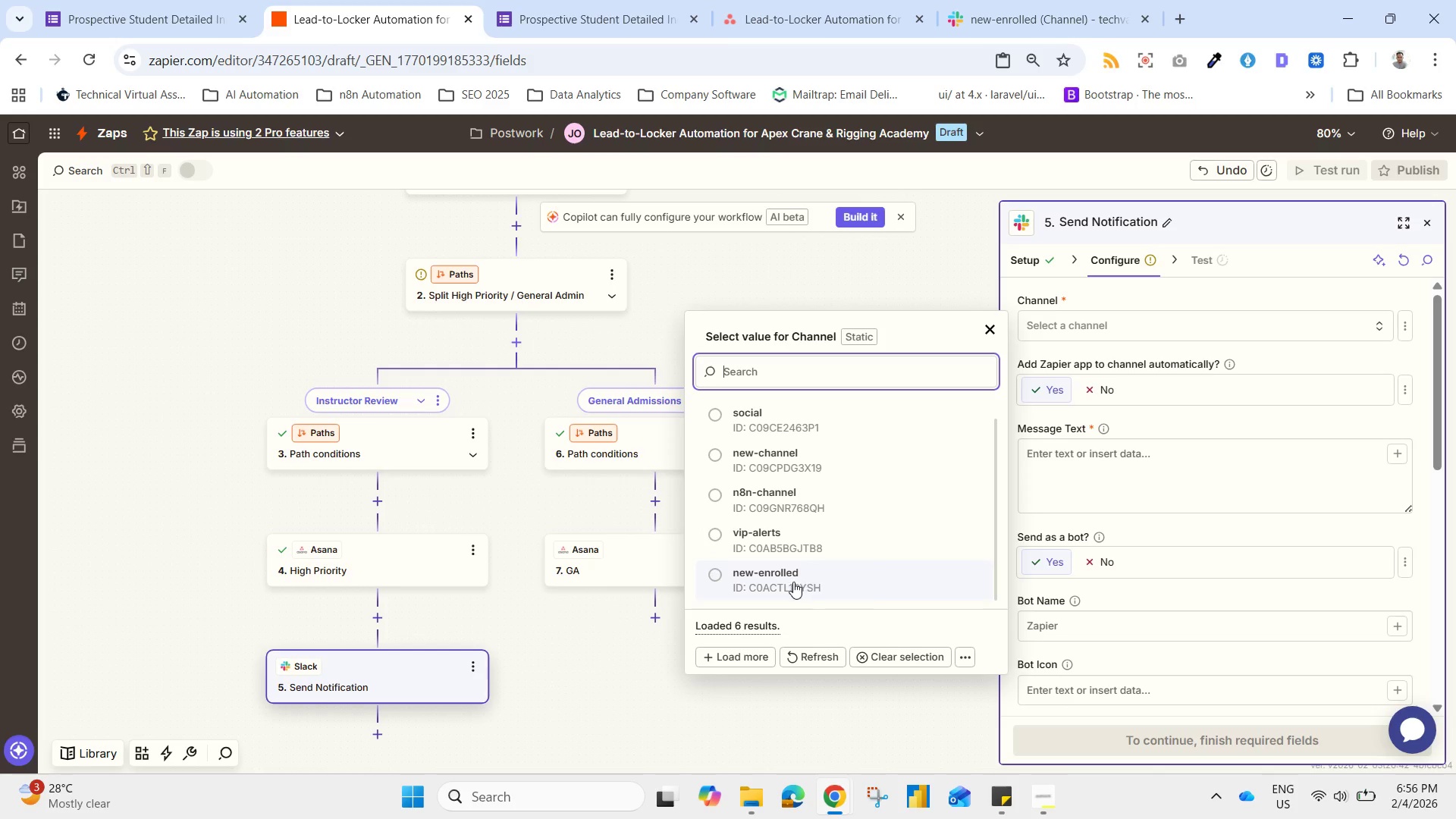 
wait(5.84)
 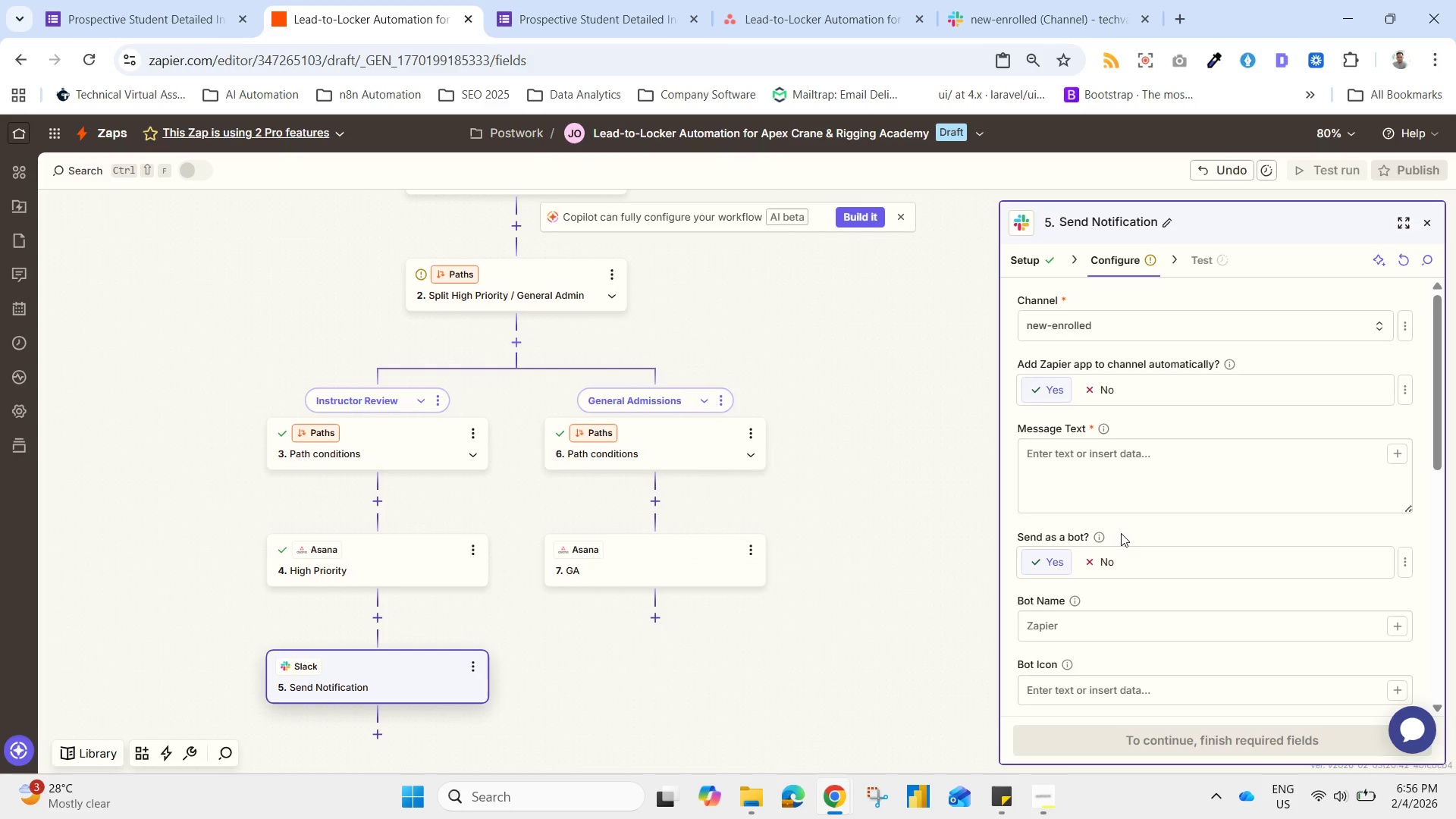 
left_click([1110, 459])
 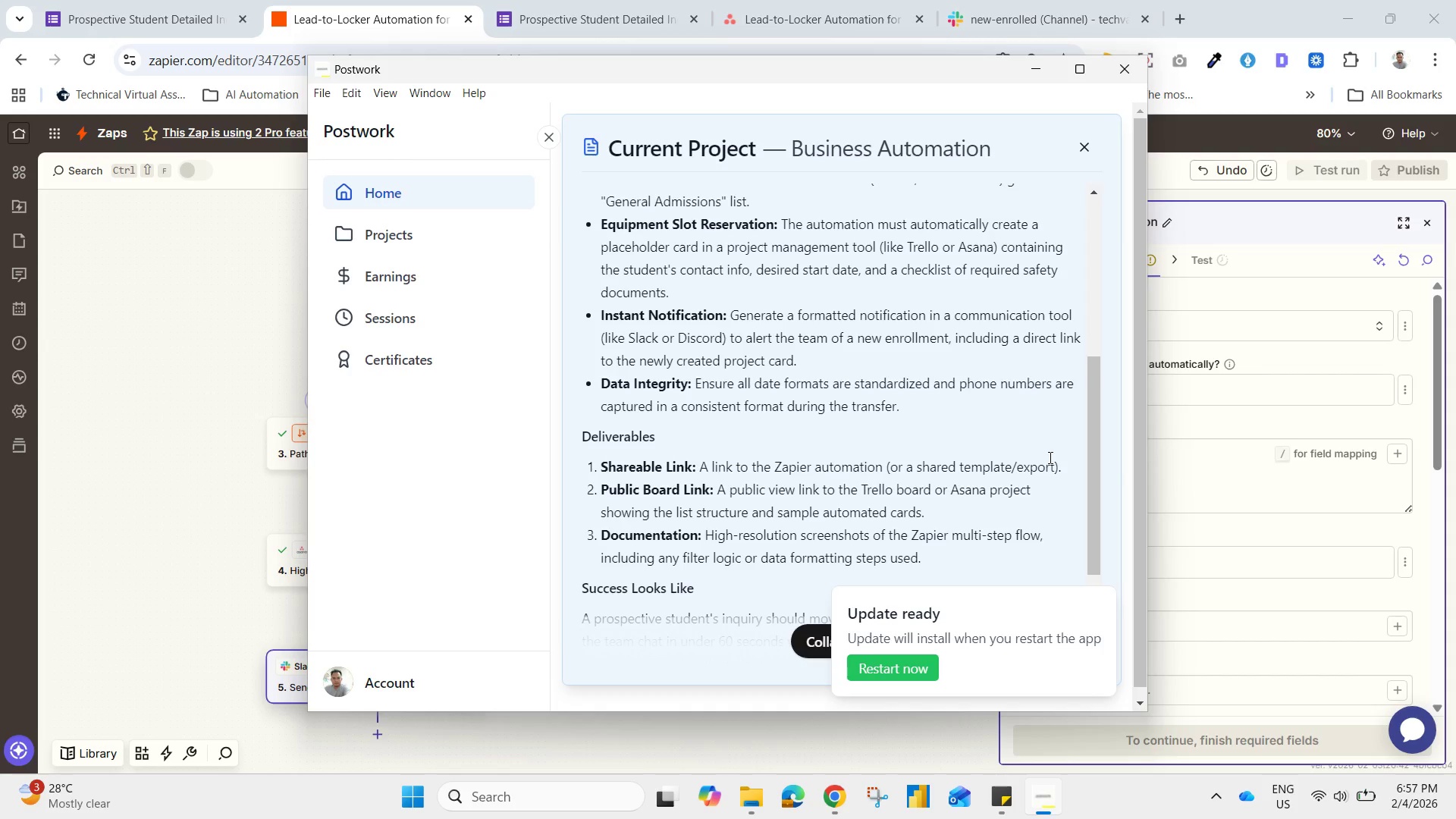 
wait(23.23)
 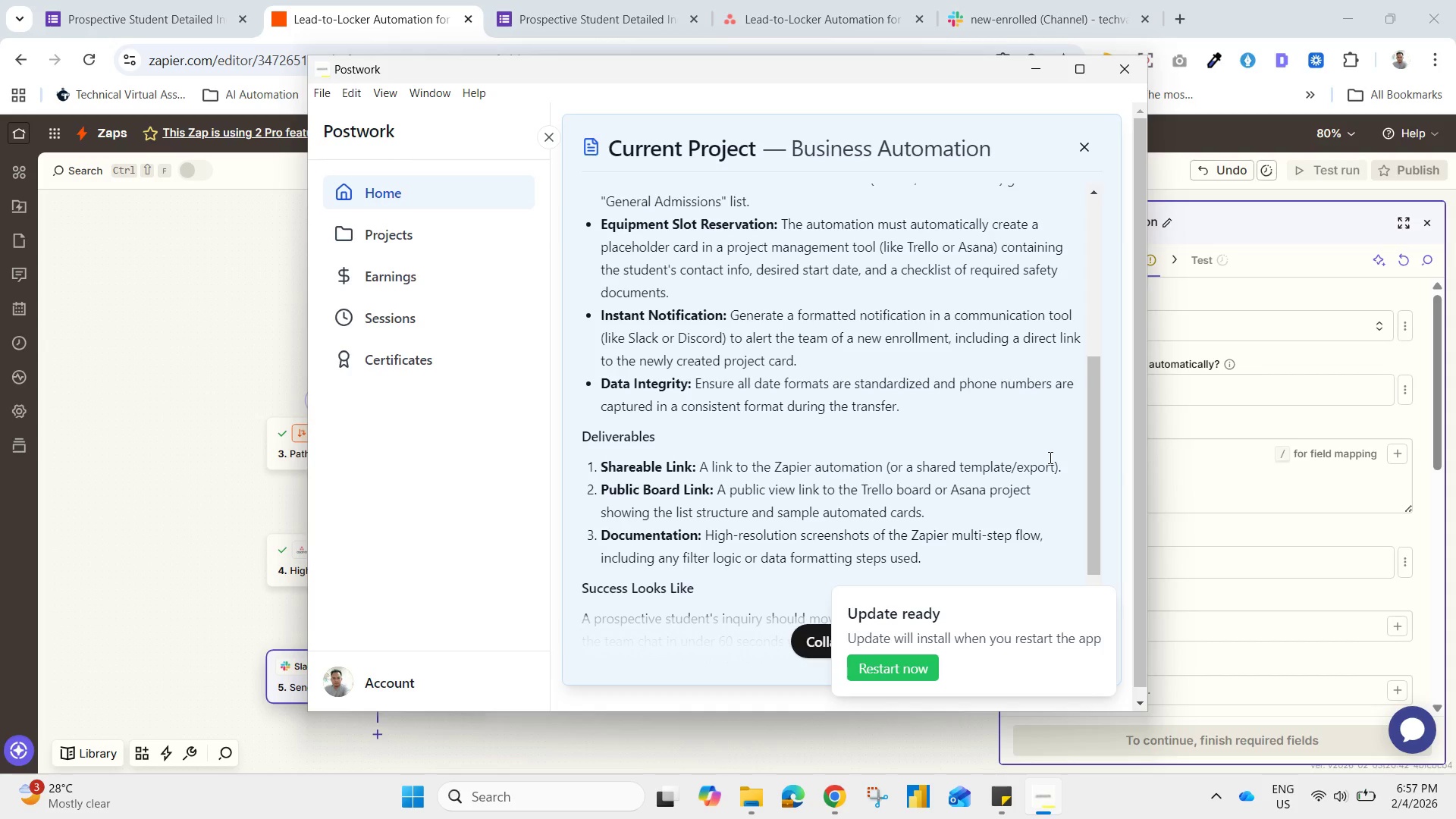 
left_click([1393, 454])
 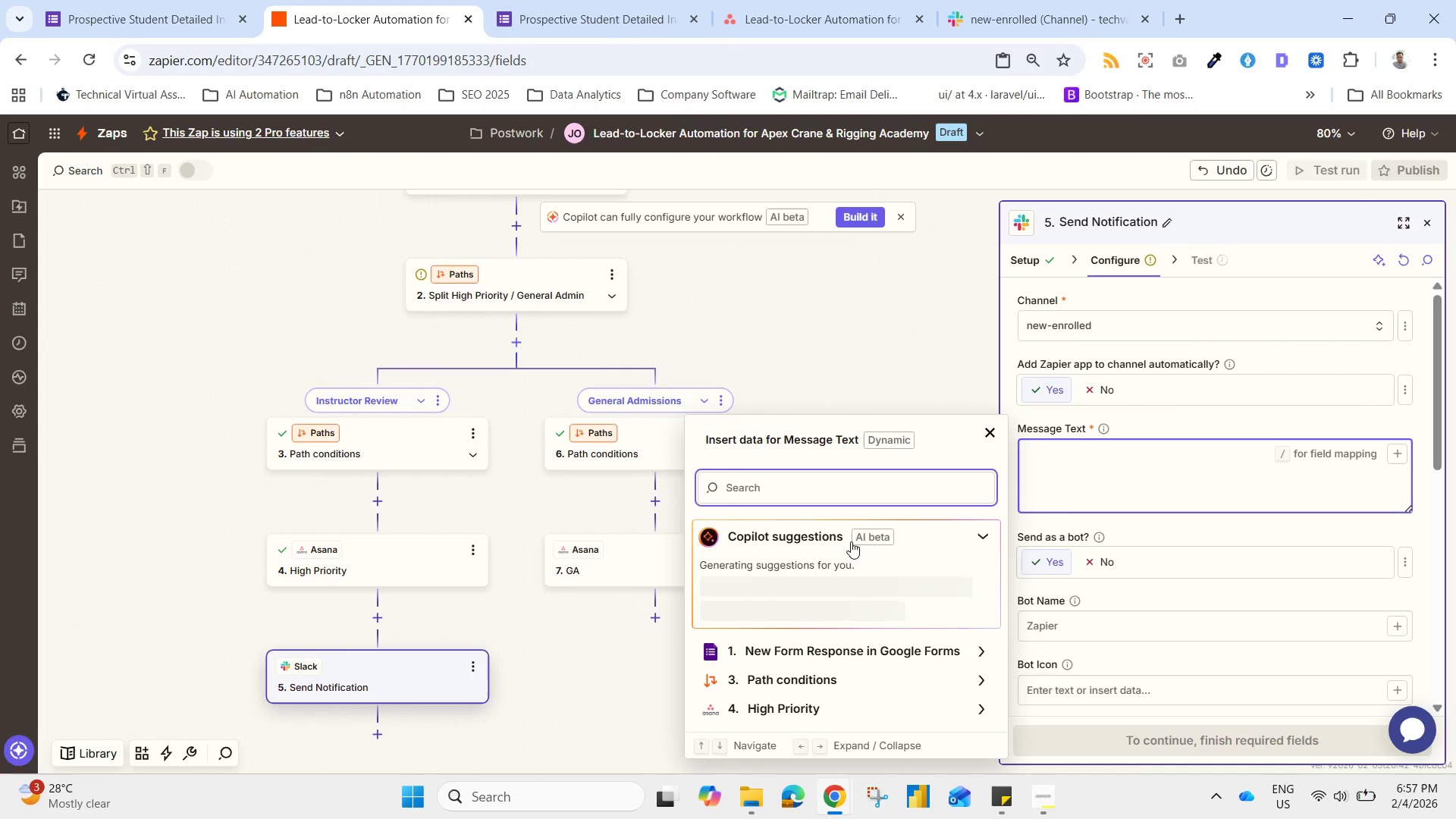 
scroll: coordinate [866, 663], scroll_direction: down, amount: 4.0
 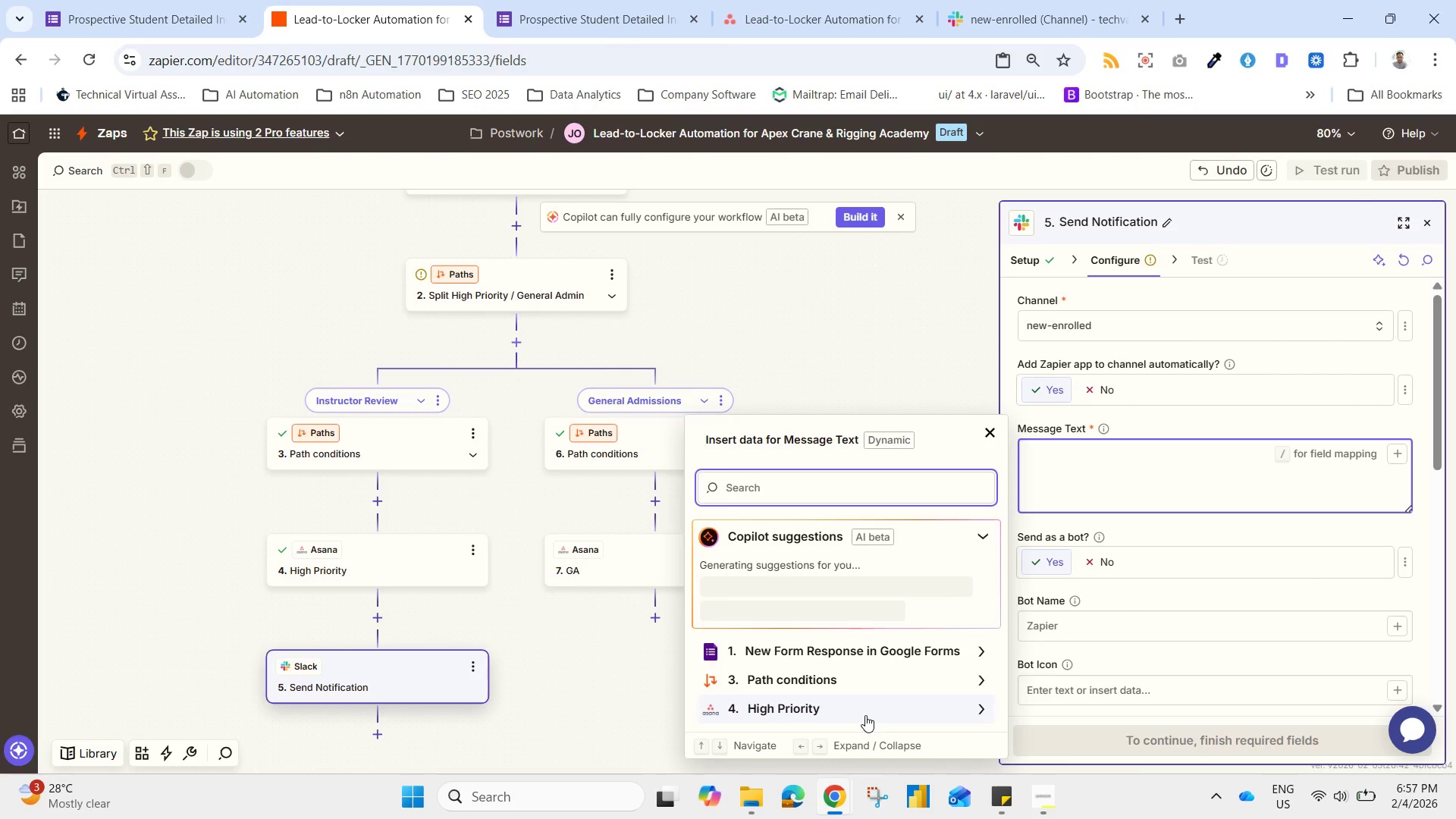 
left_click([866, 716])
 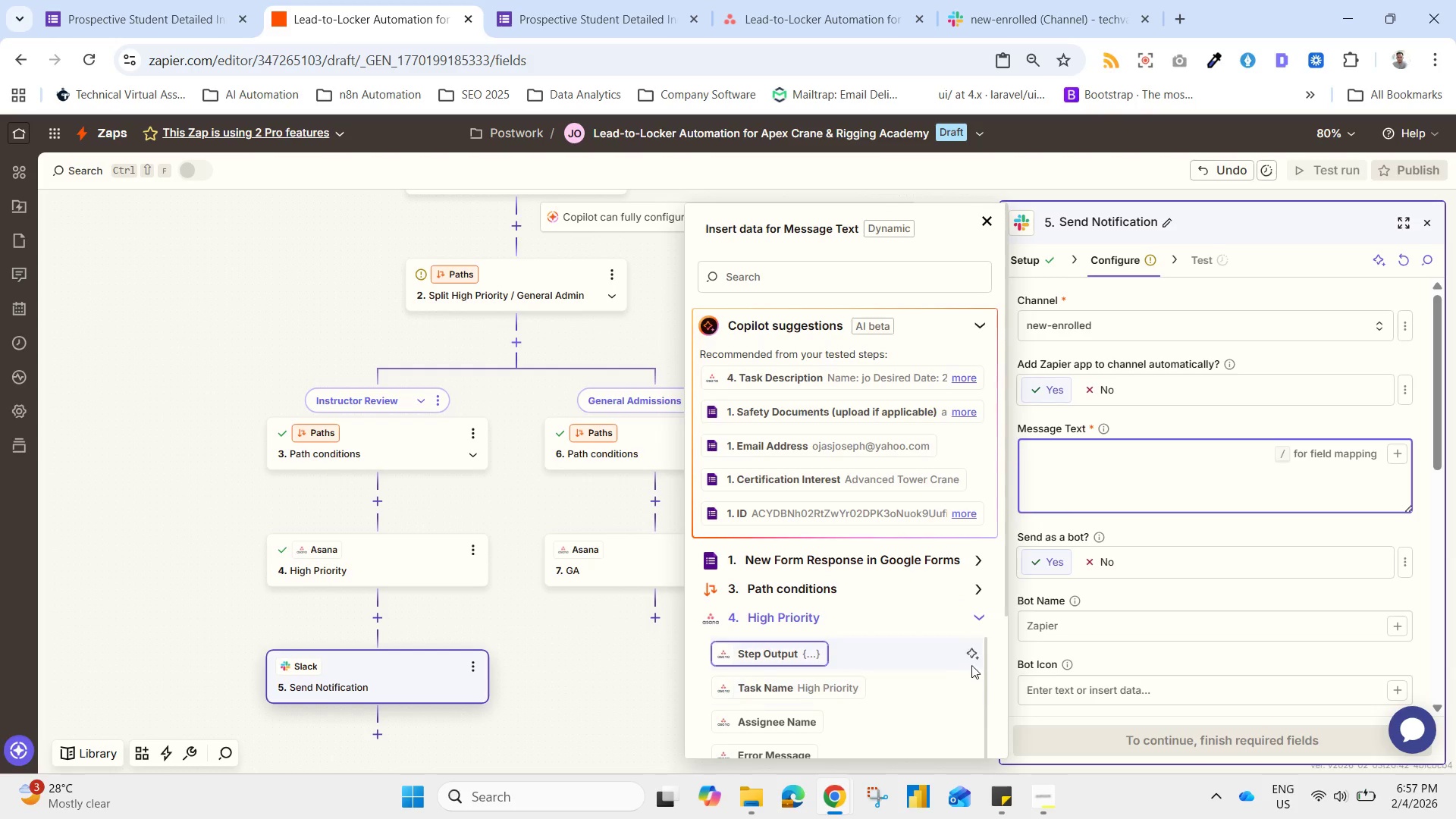 
scroll: coordinate [922, 665], scroll_direction: down, amount: 1.0
 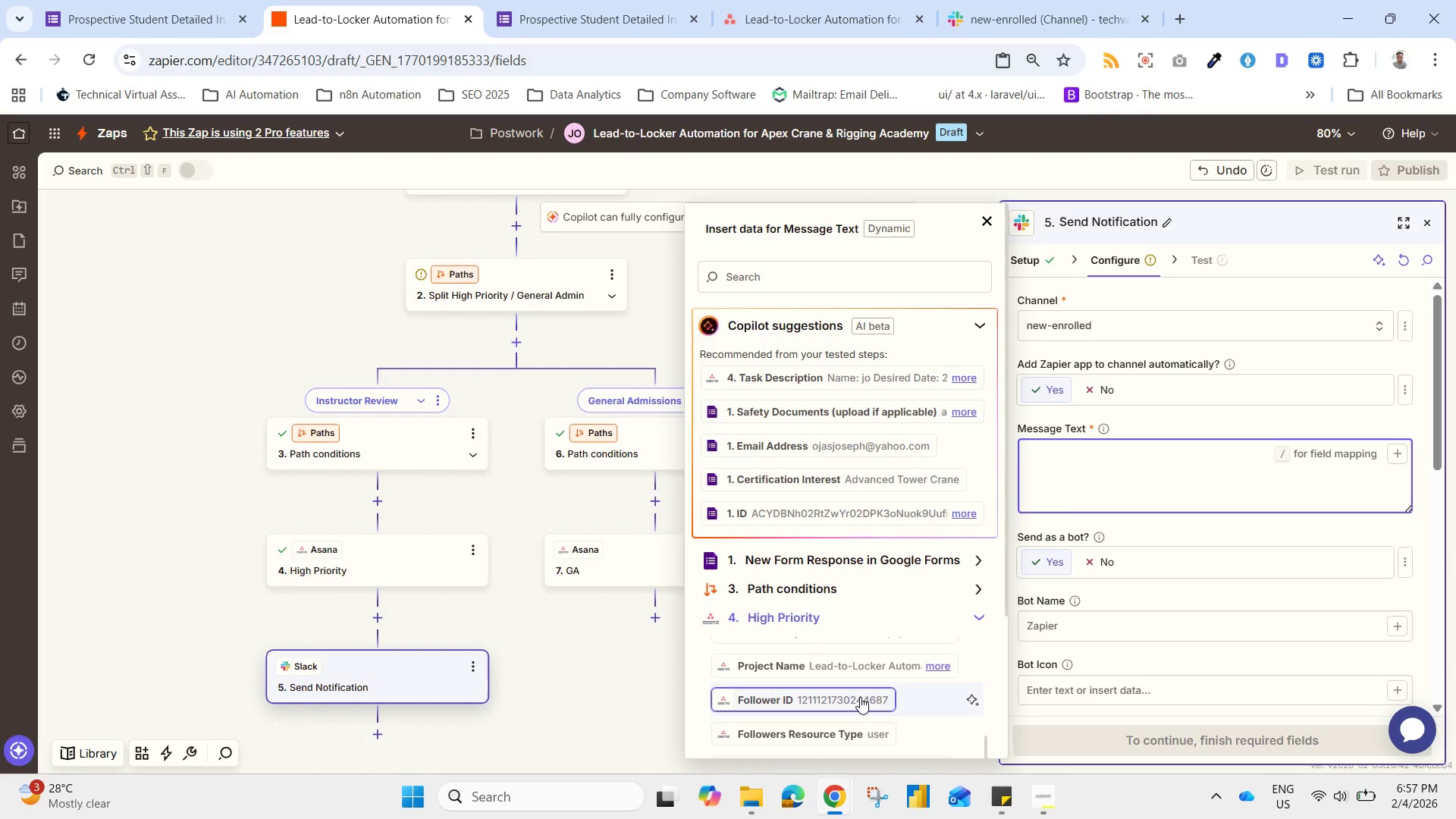 
scroll: coordinate [888, 711], scroll_direction: none, amount: 0.0
 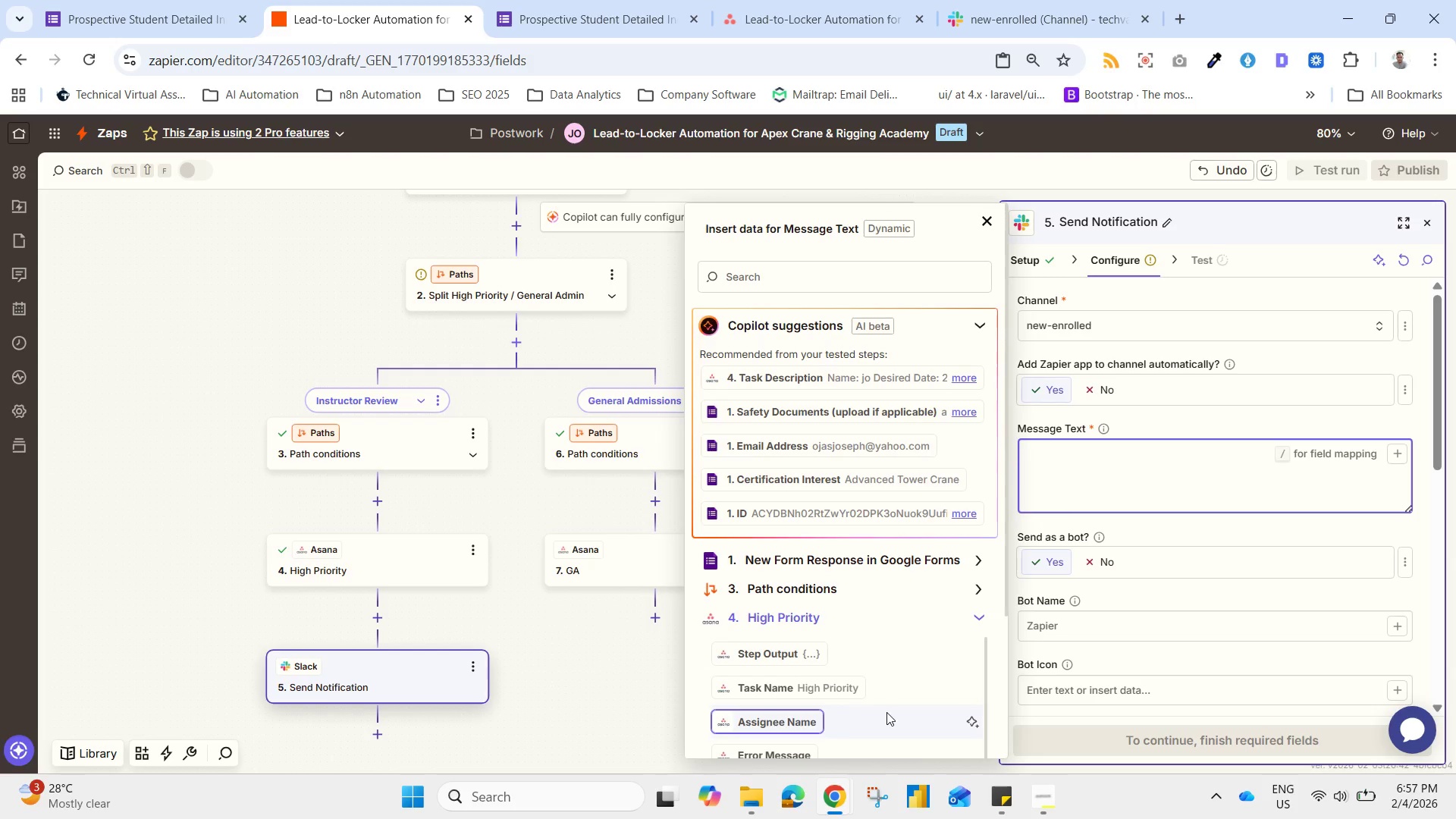 
scroll: coordinate [885, 732], scroll_direction: down, amount: 3.0
 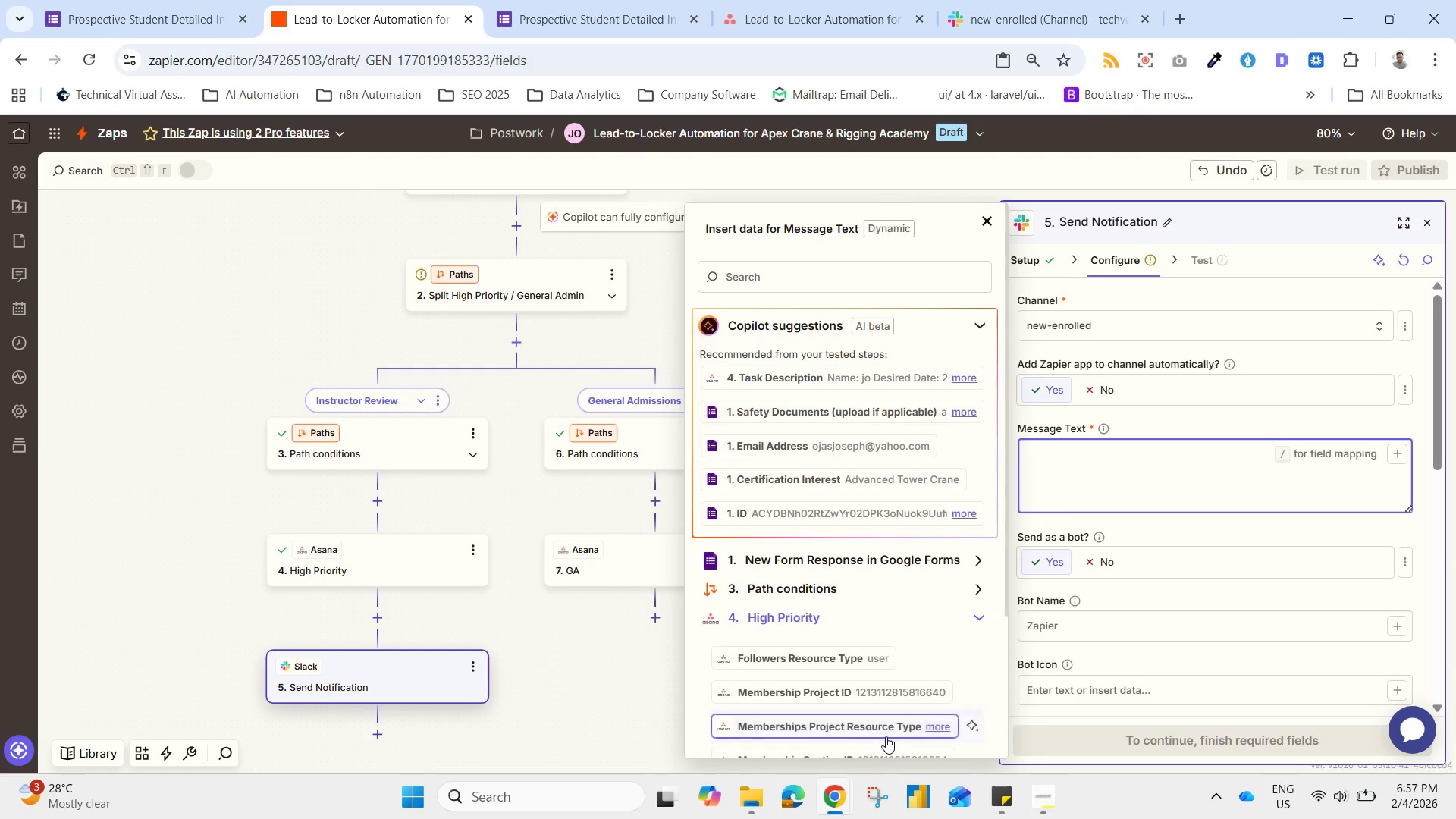 
scroll: coordinate [886, 736], scroll_direction: up, amount: 1.0
 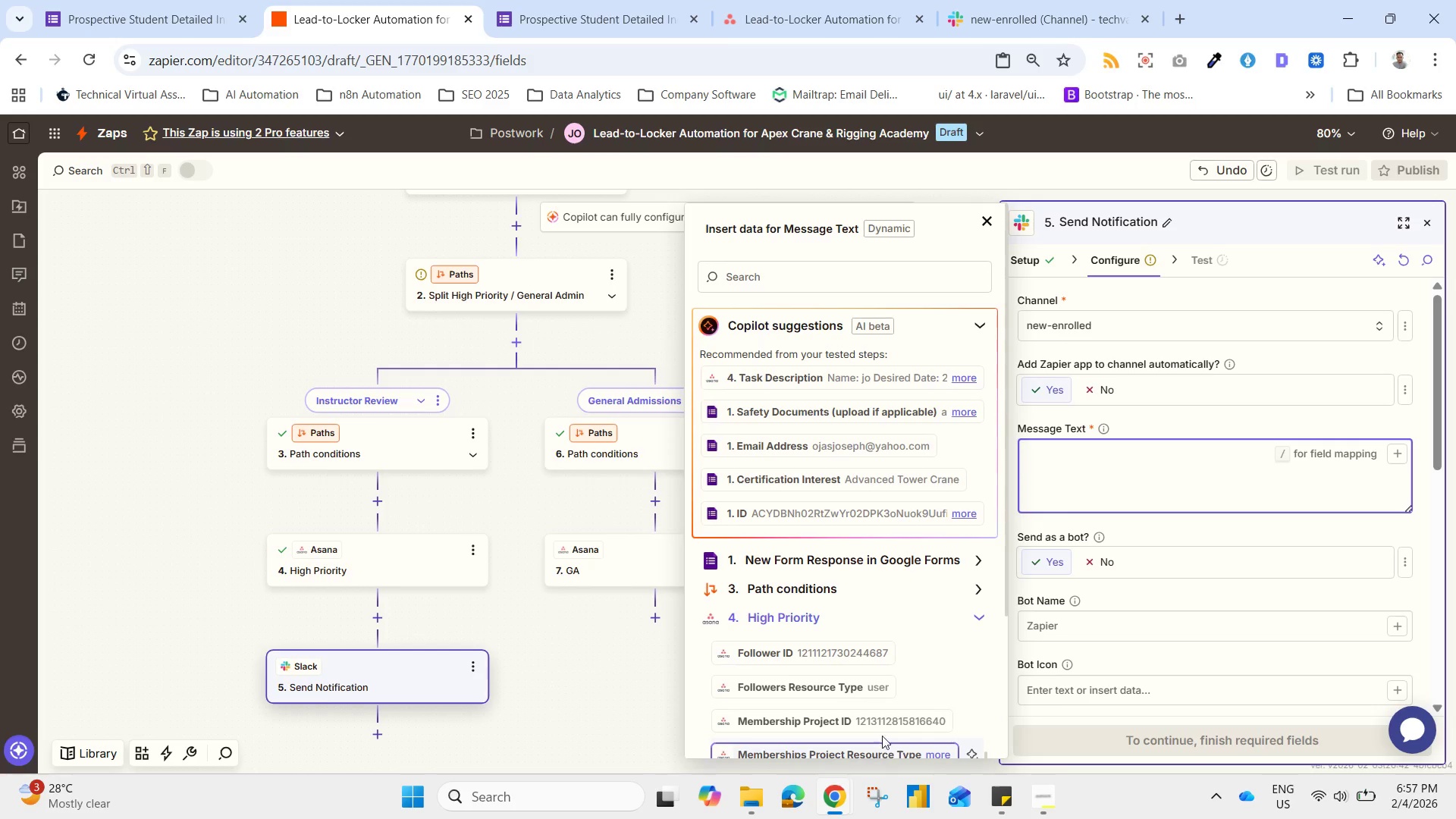 
scroll: coordinate [899, 619], scroll_direction: down, amount: 6.0
 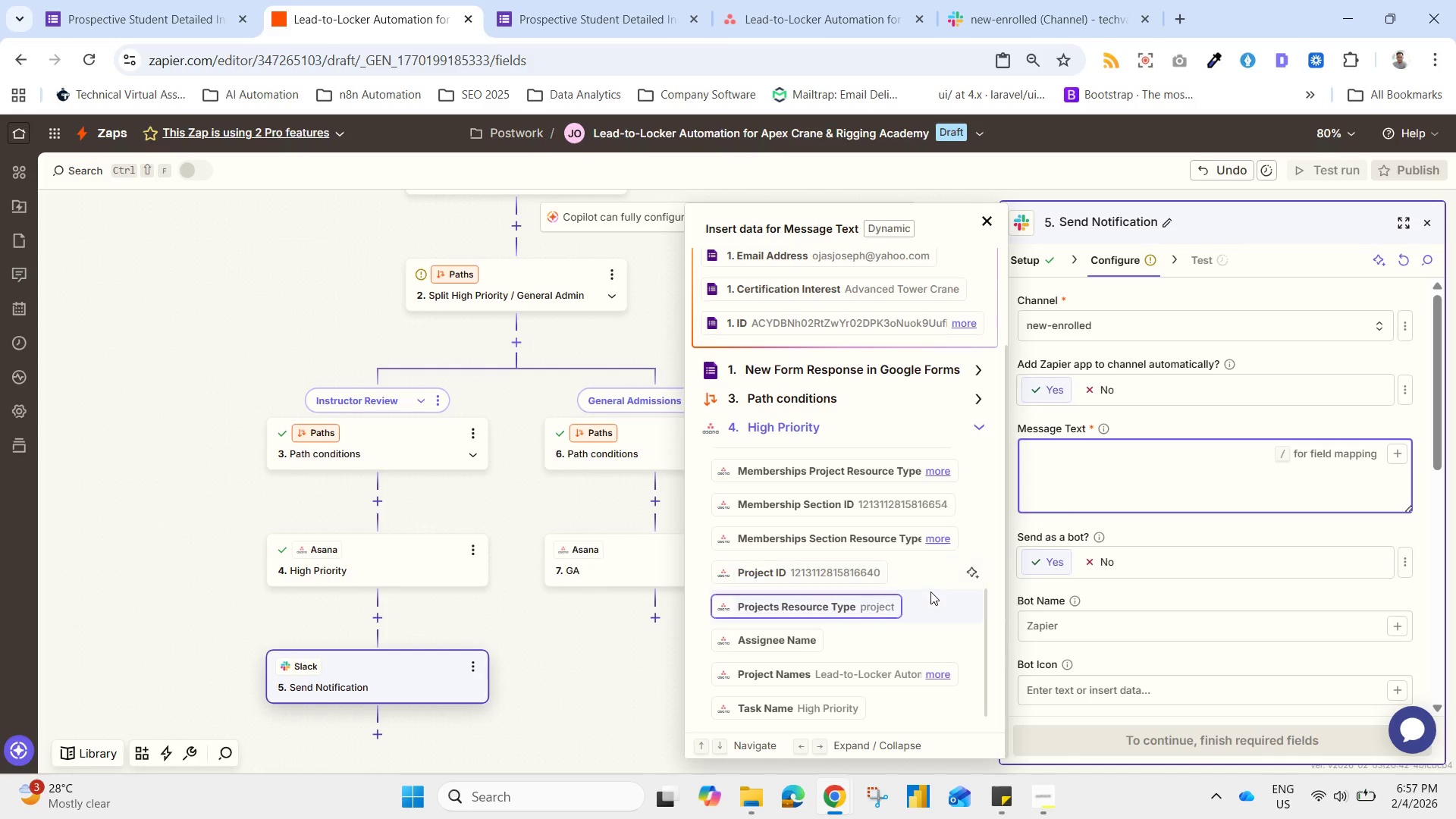 
scroll: coordinate [922, 617], scroll_direction: down, amount: 2.0
 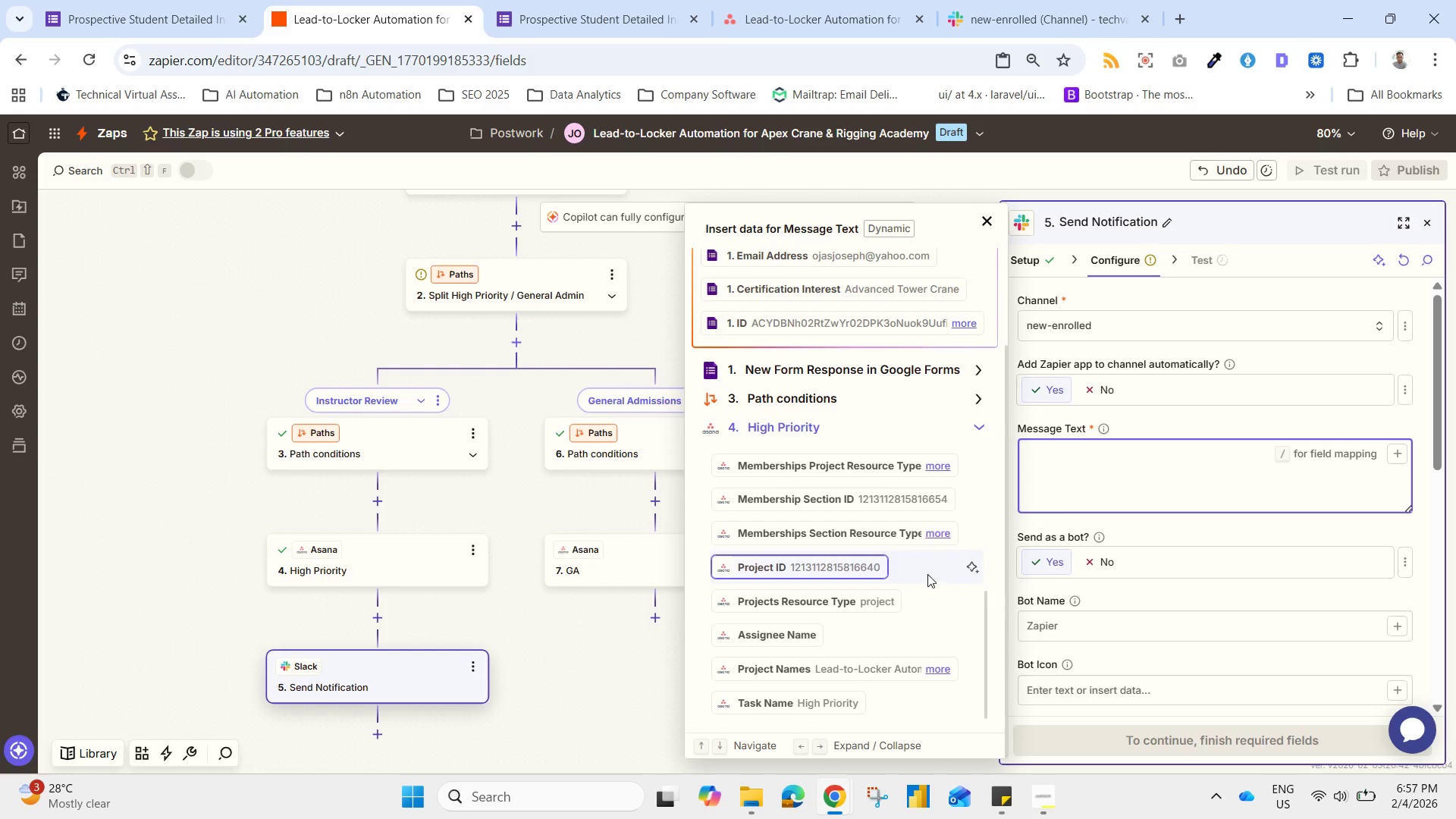 
scroll: coordinate [919, 569], scroll_direction: up, amount: 3.0
 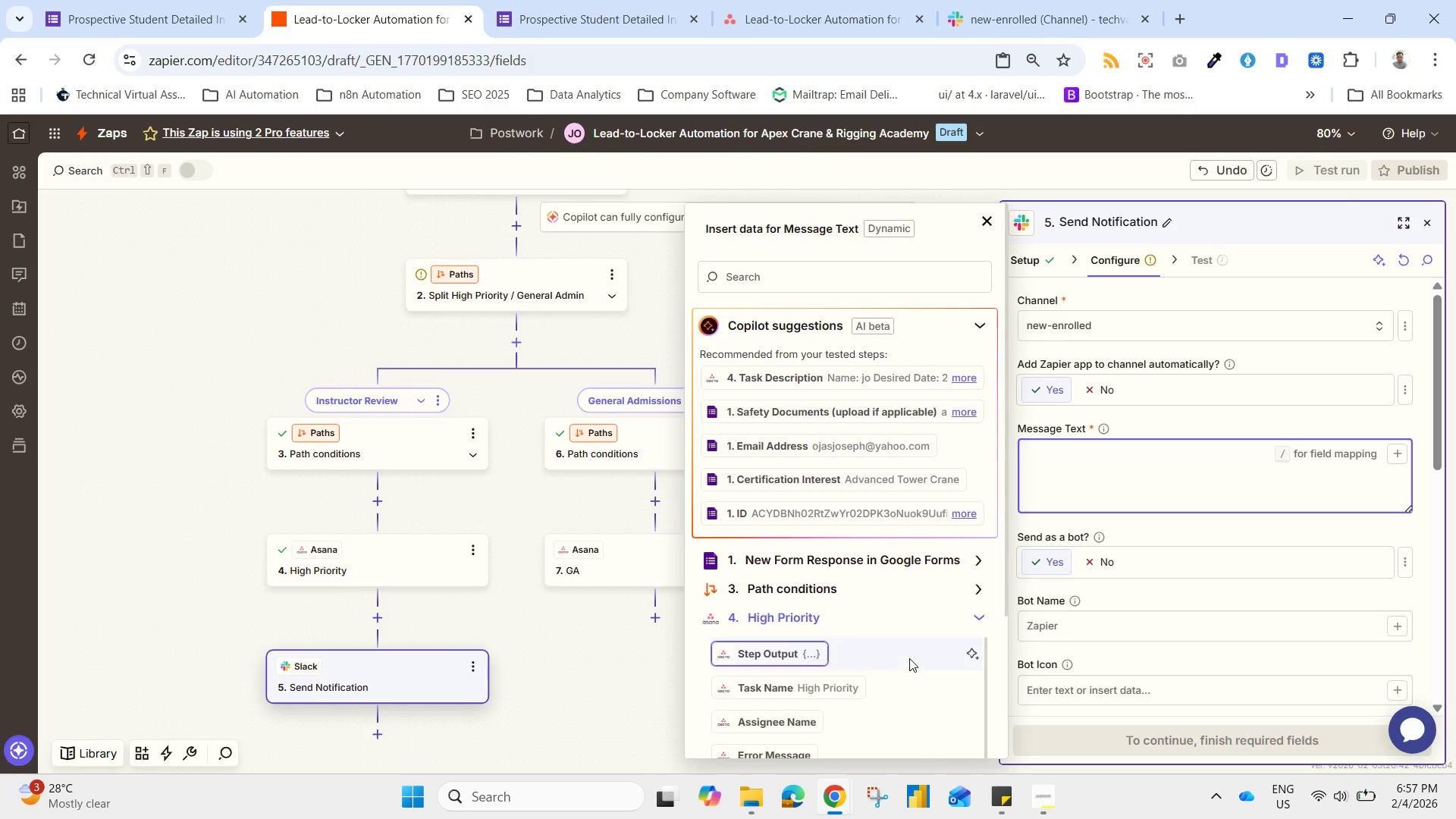 
scroll: coordinate [918, 647], scroll_direction: down, amount: 1.0
 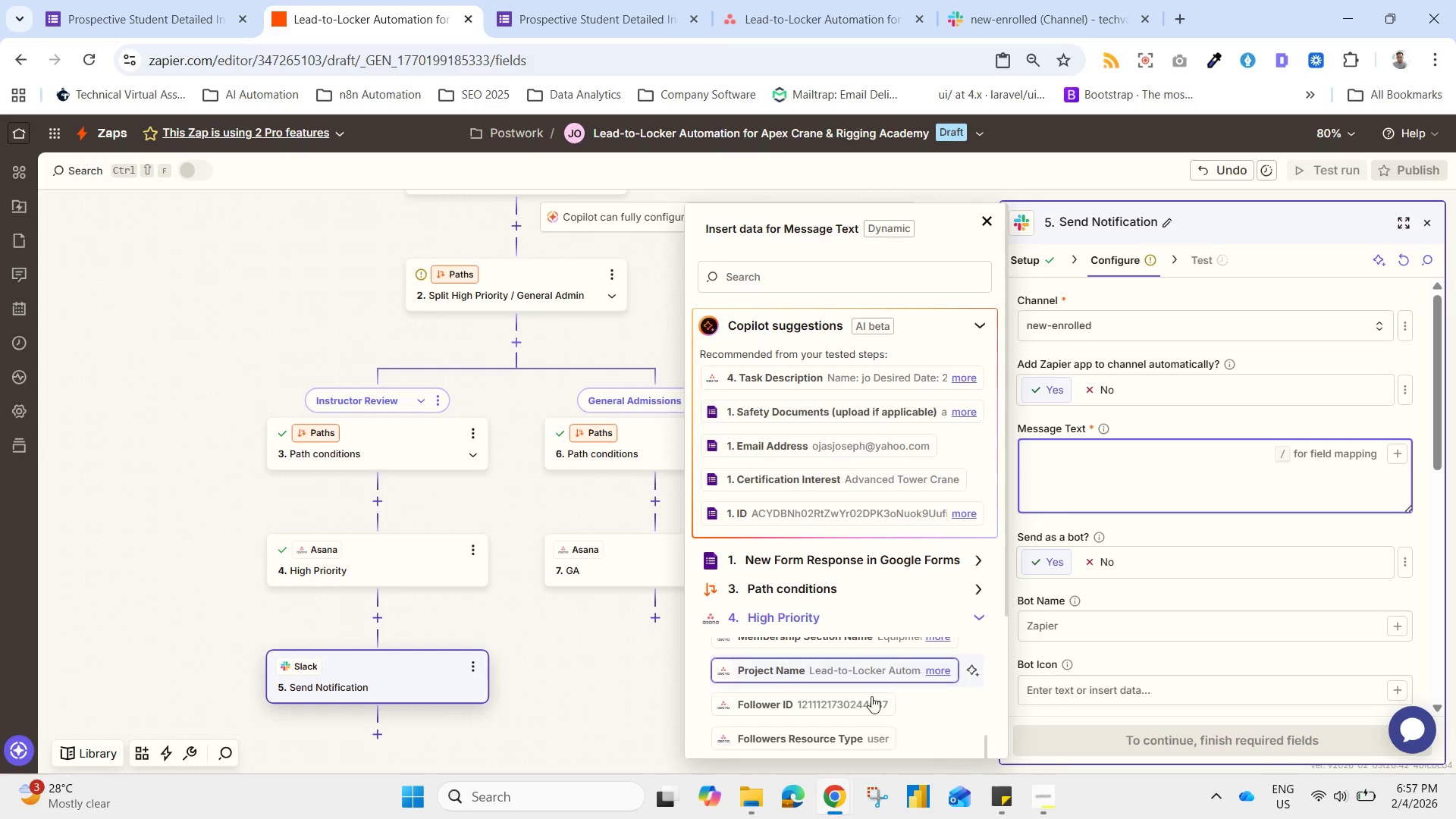 
left_click([859, 705])
 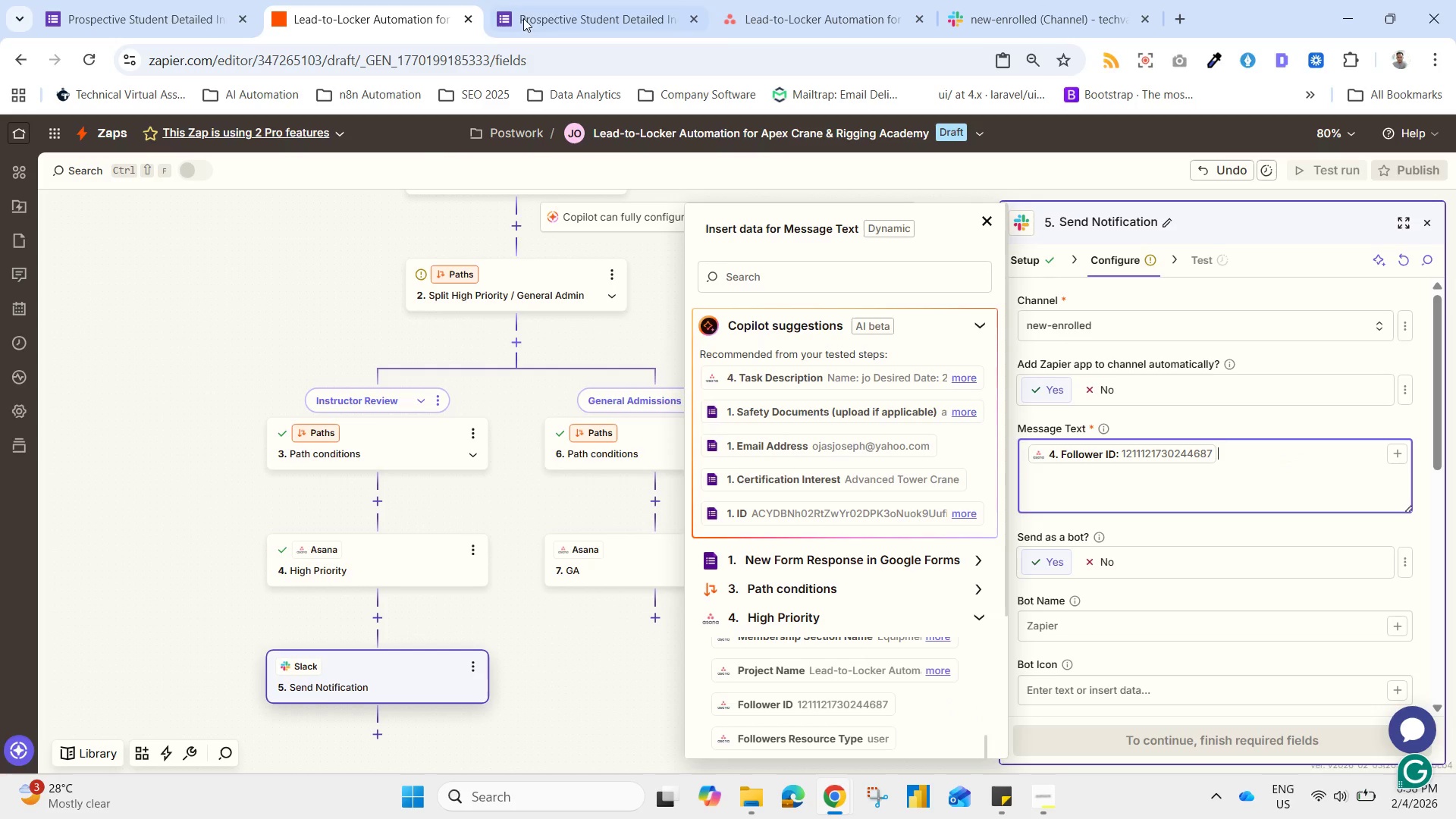 
left_click([822, 8])
 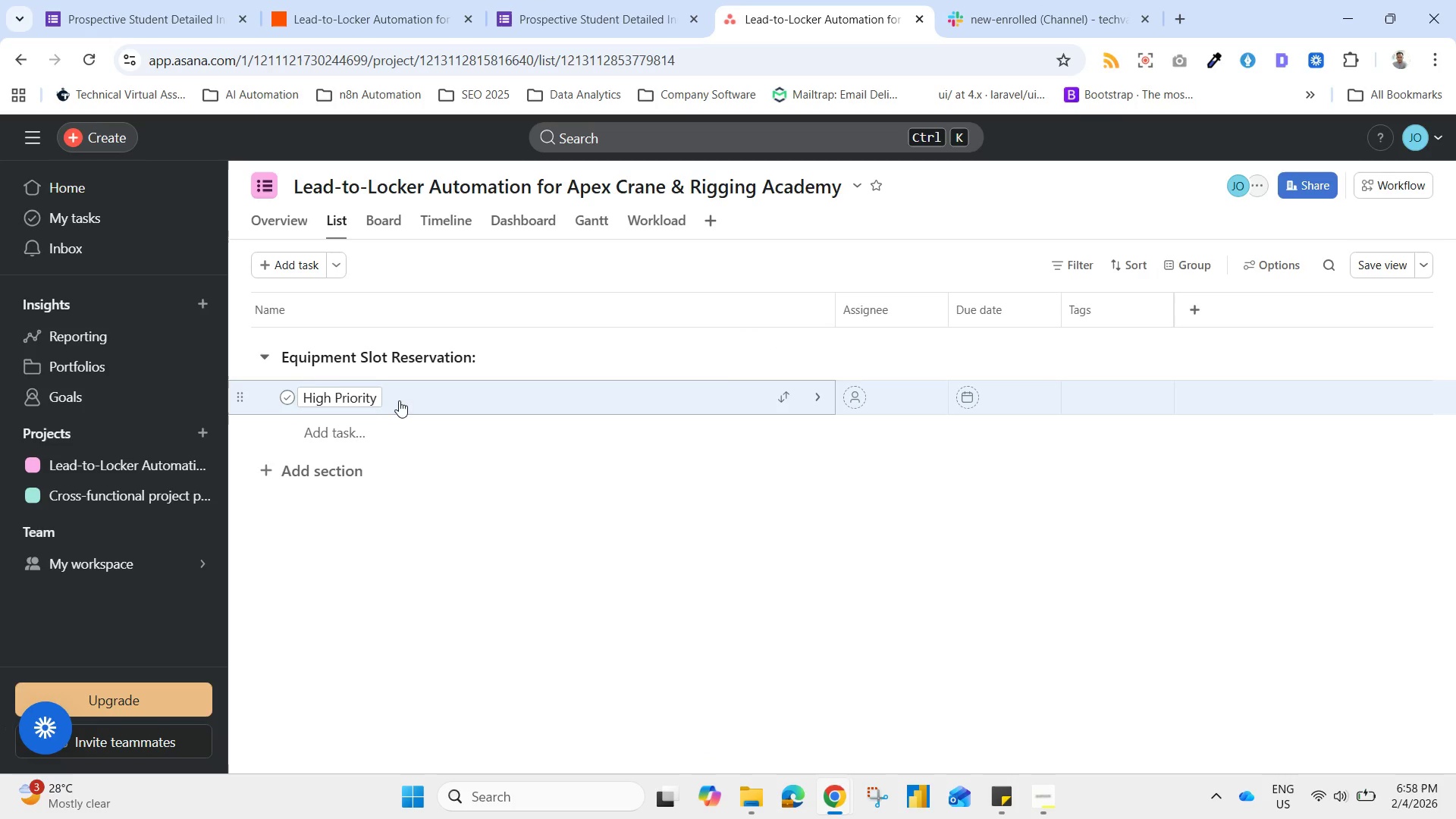 
left_click([460, 405])
 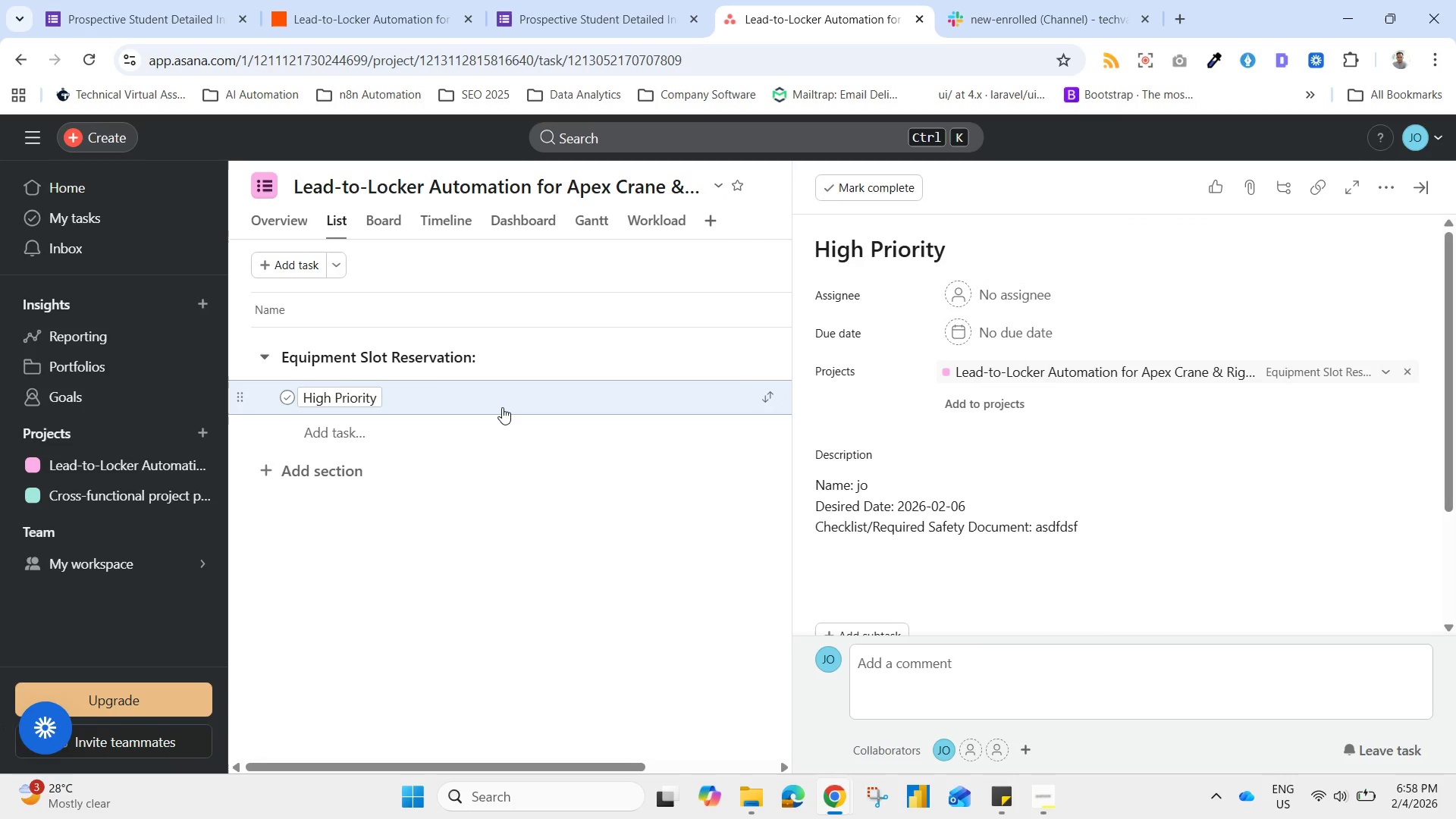 
wait(5.08)
 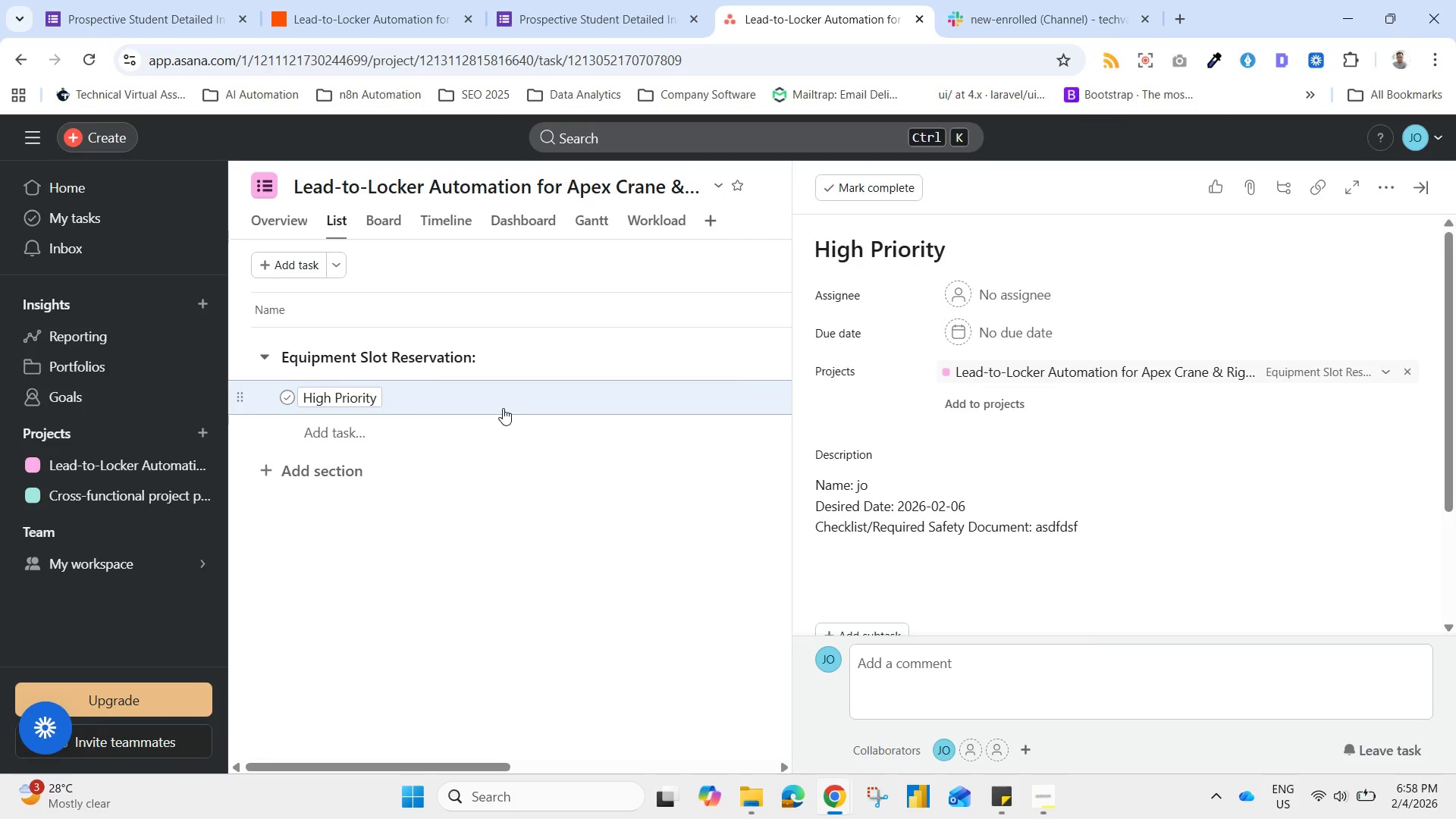 
scroll: coordinate [1032, 512], scroll_direction: down, amount: 4.0
 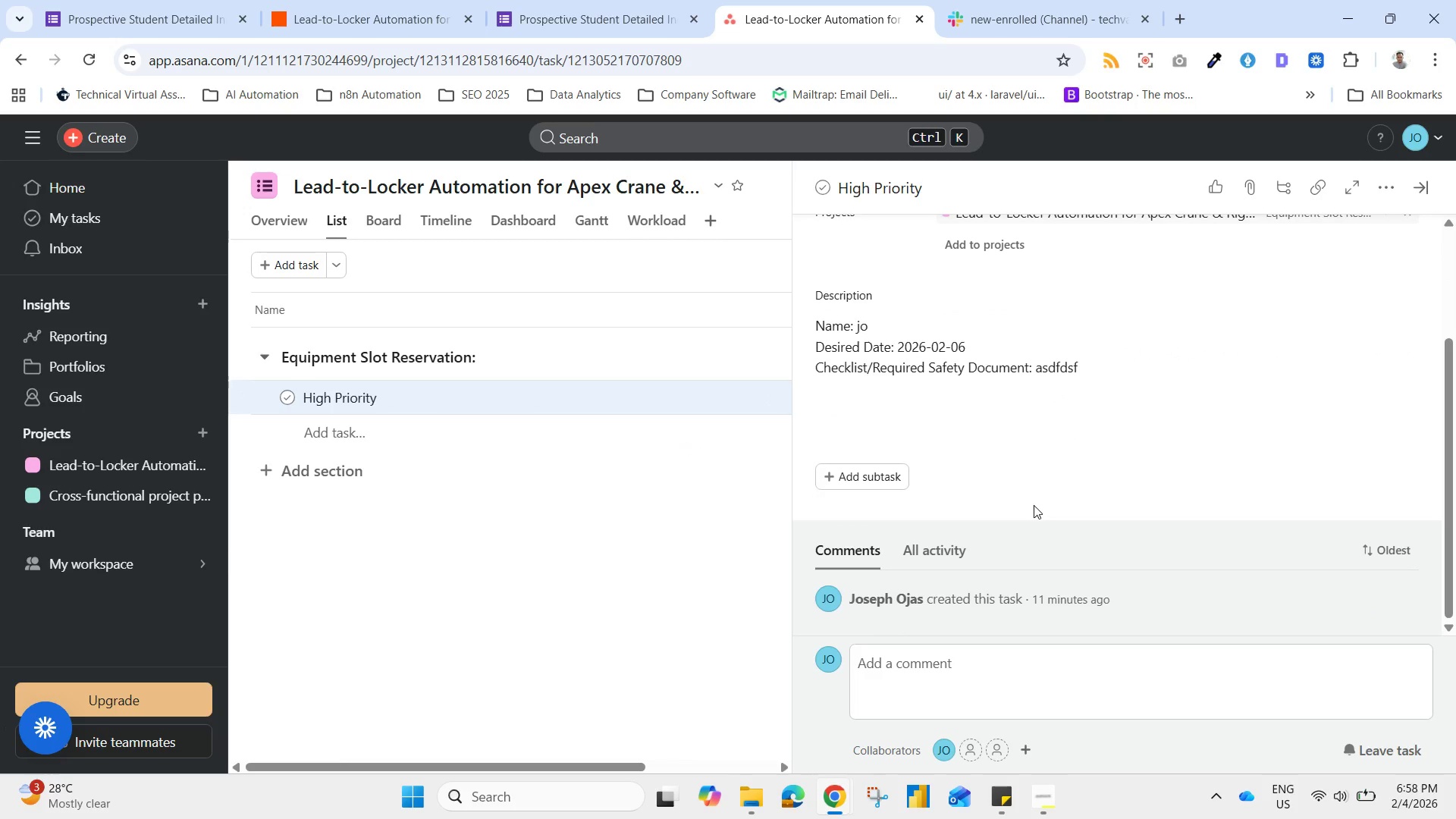 
scroll: coordinate [1376, 534], scroll_direction: up, amount: 6.0
 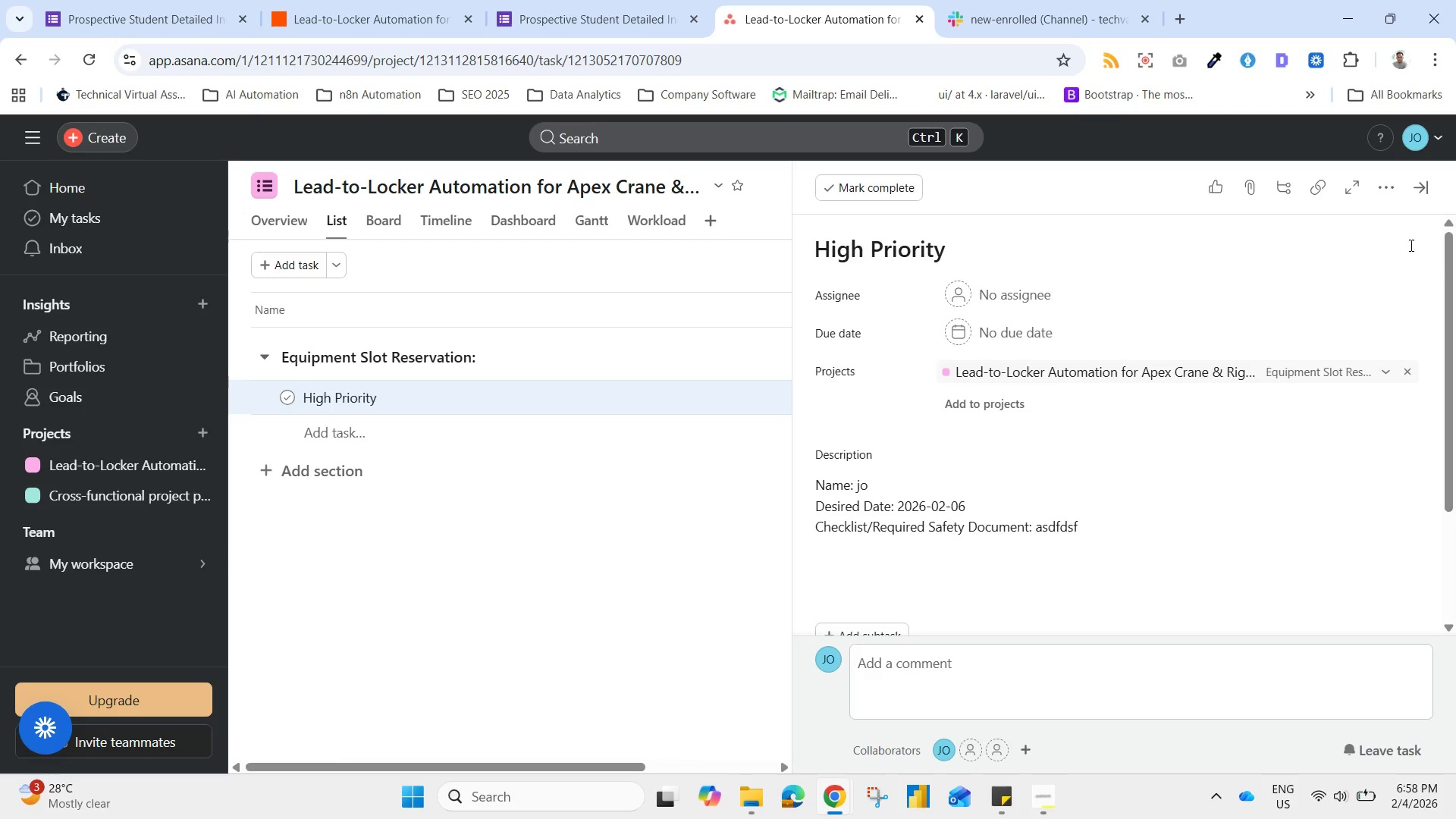 
left_click([1391, 189])
 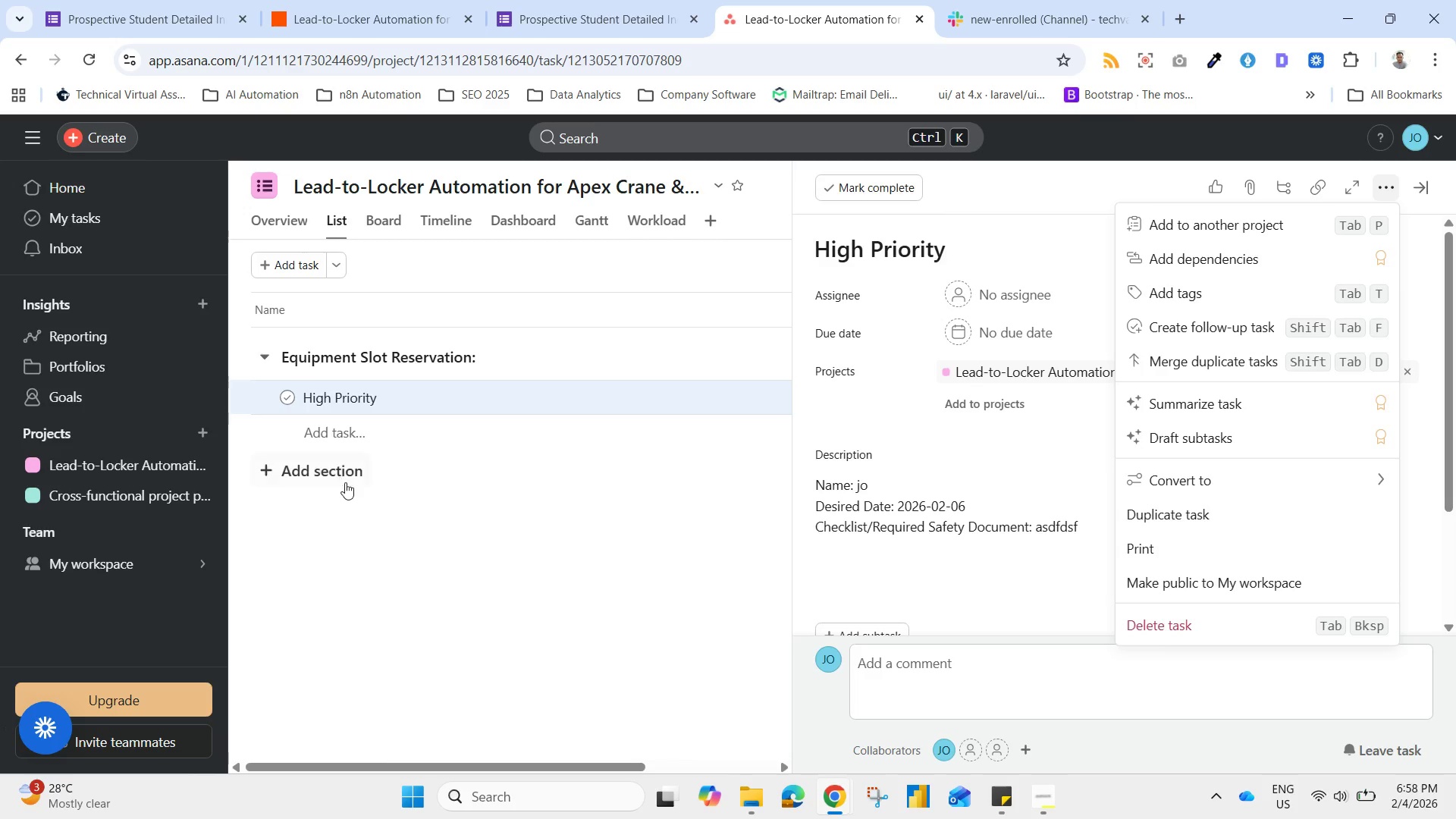 
left_click([420, 401])
 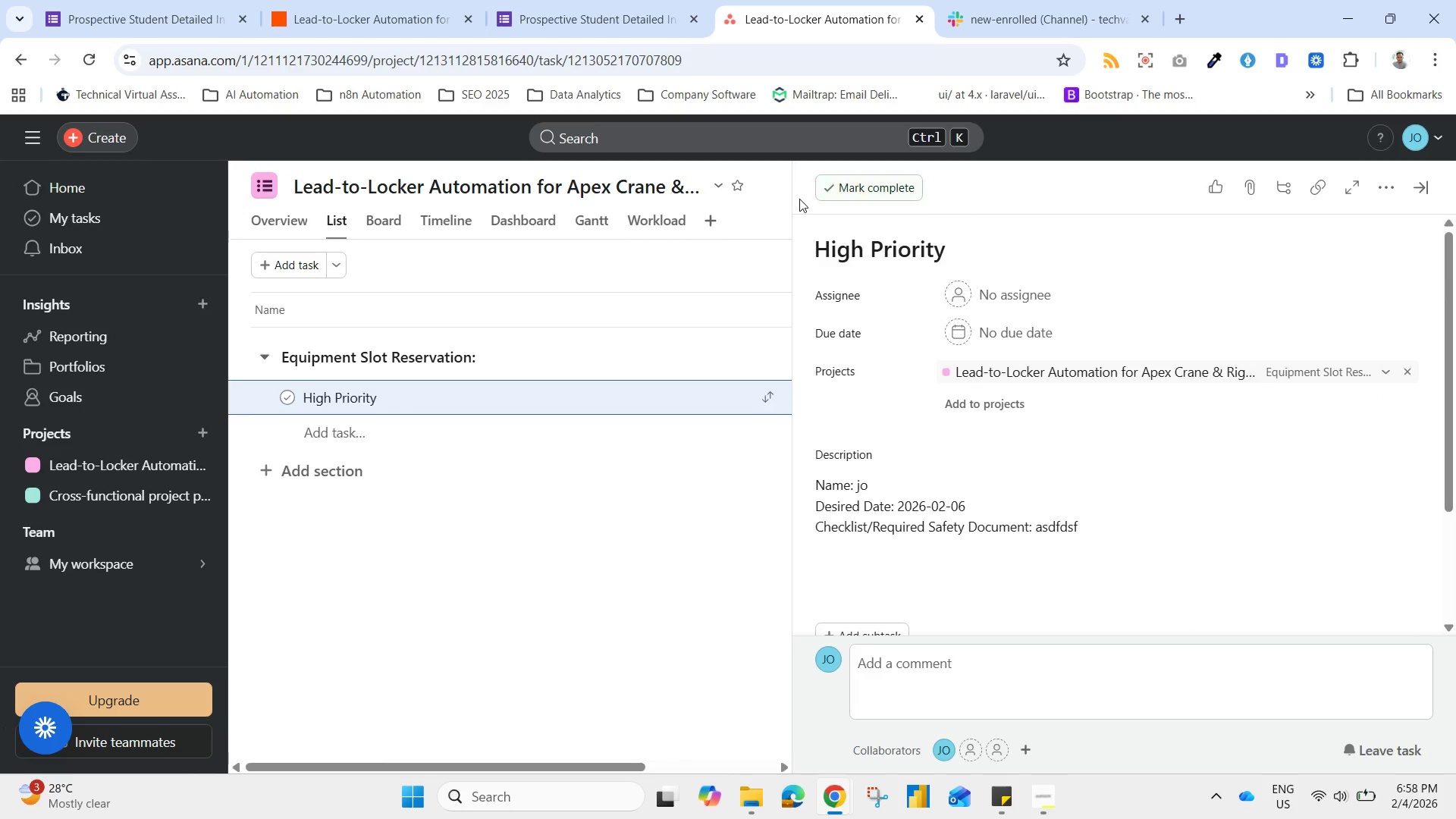 
left_click([774, 198])
 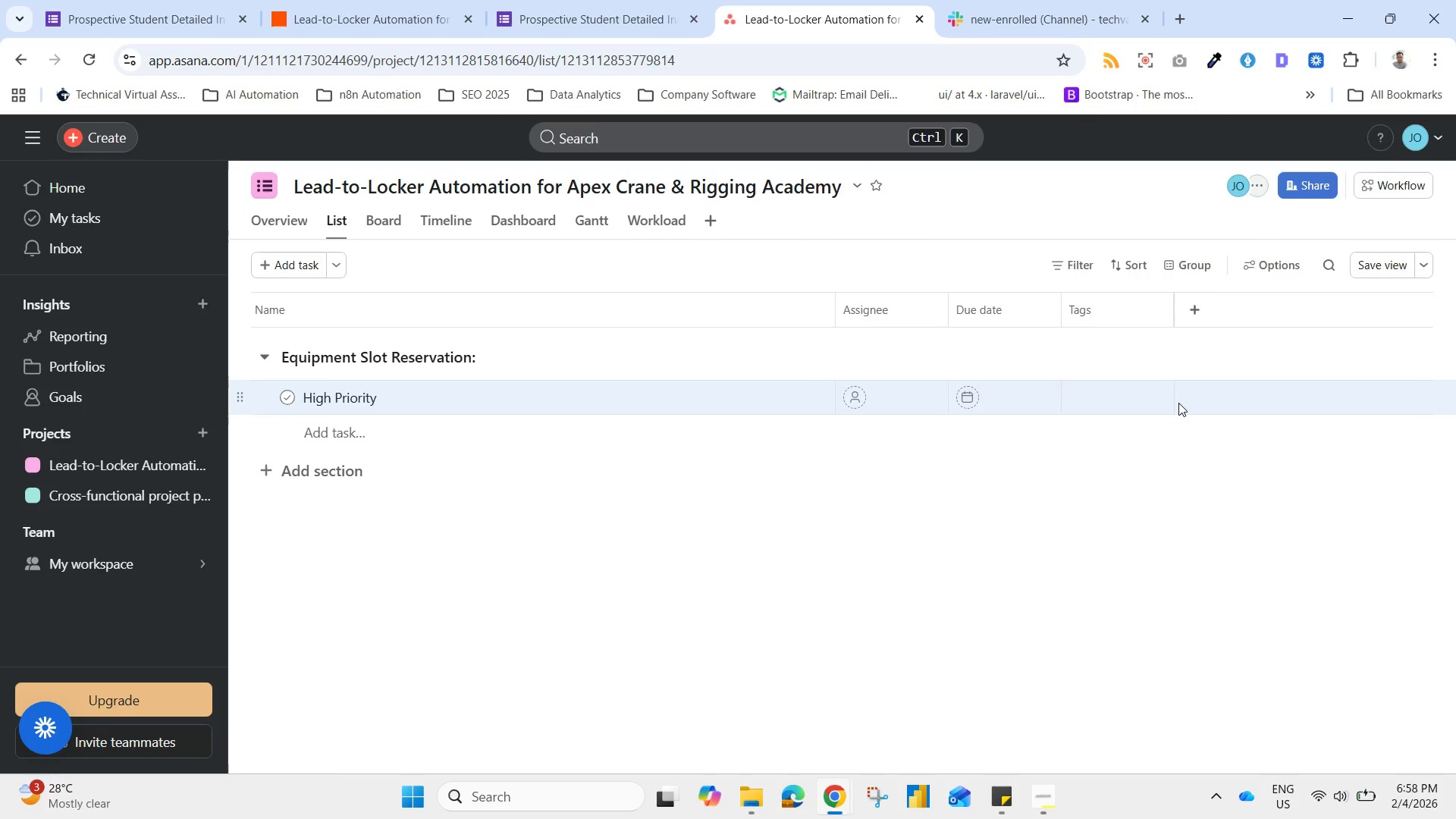 
wait(15.61)
 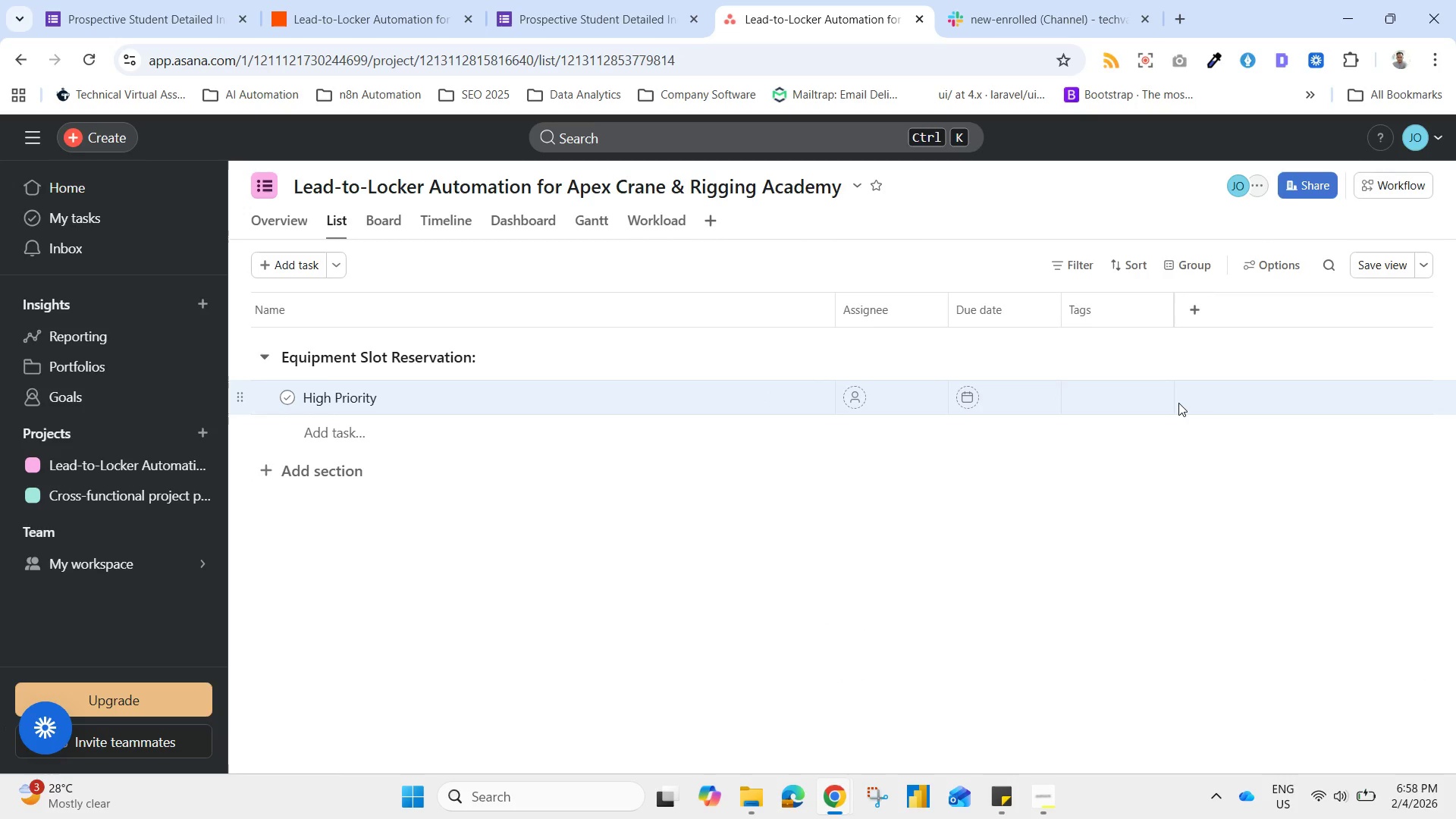 
left_click([1216, 396])
 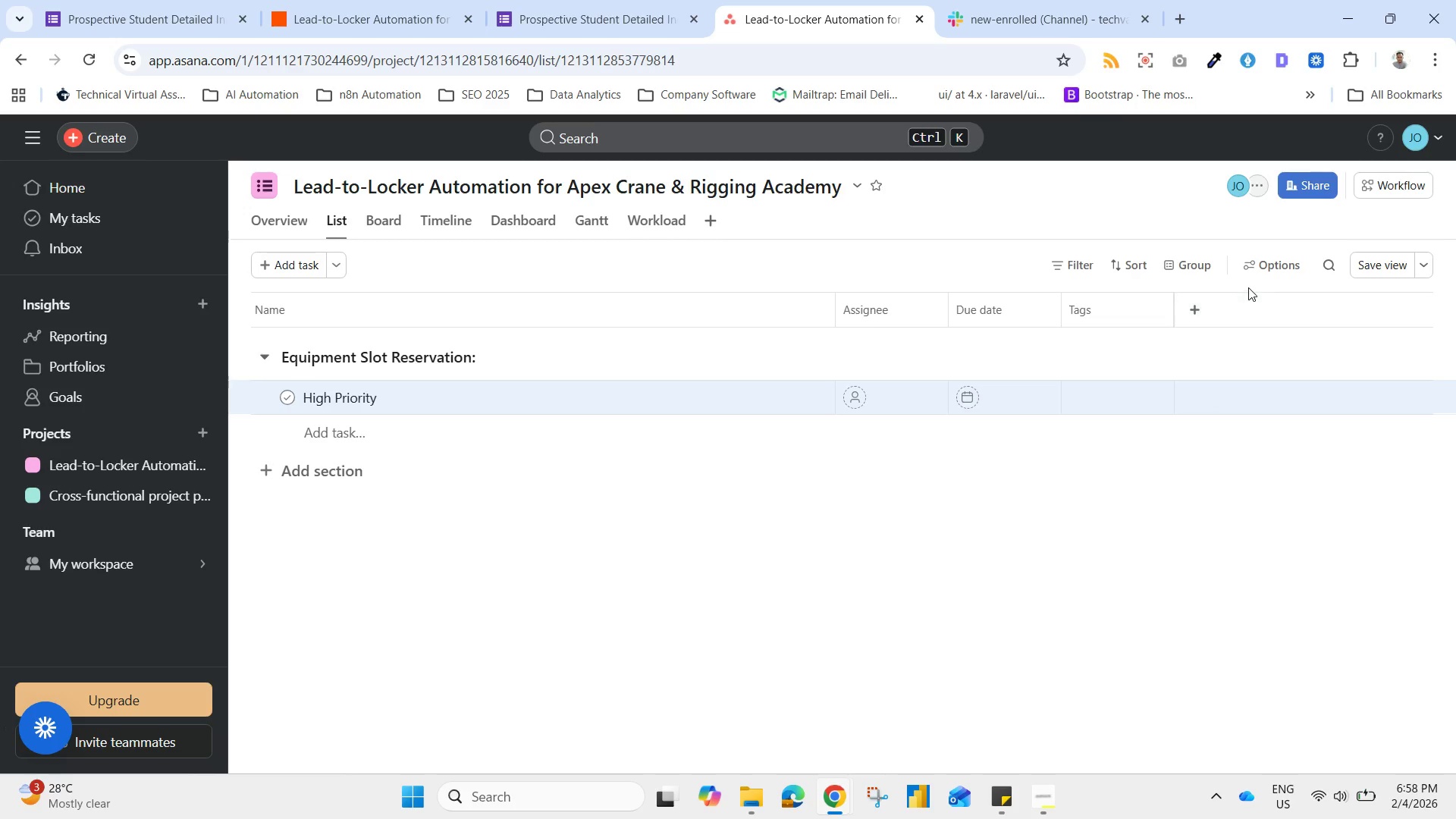 
left_click([1267, 262])
 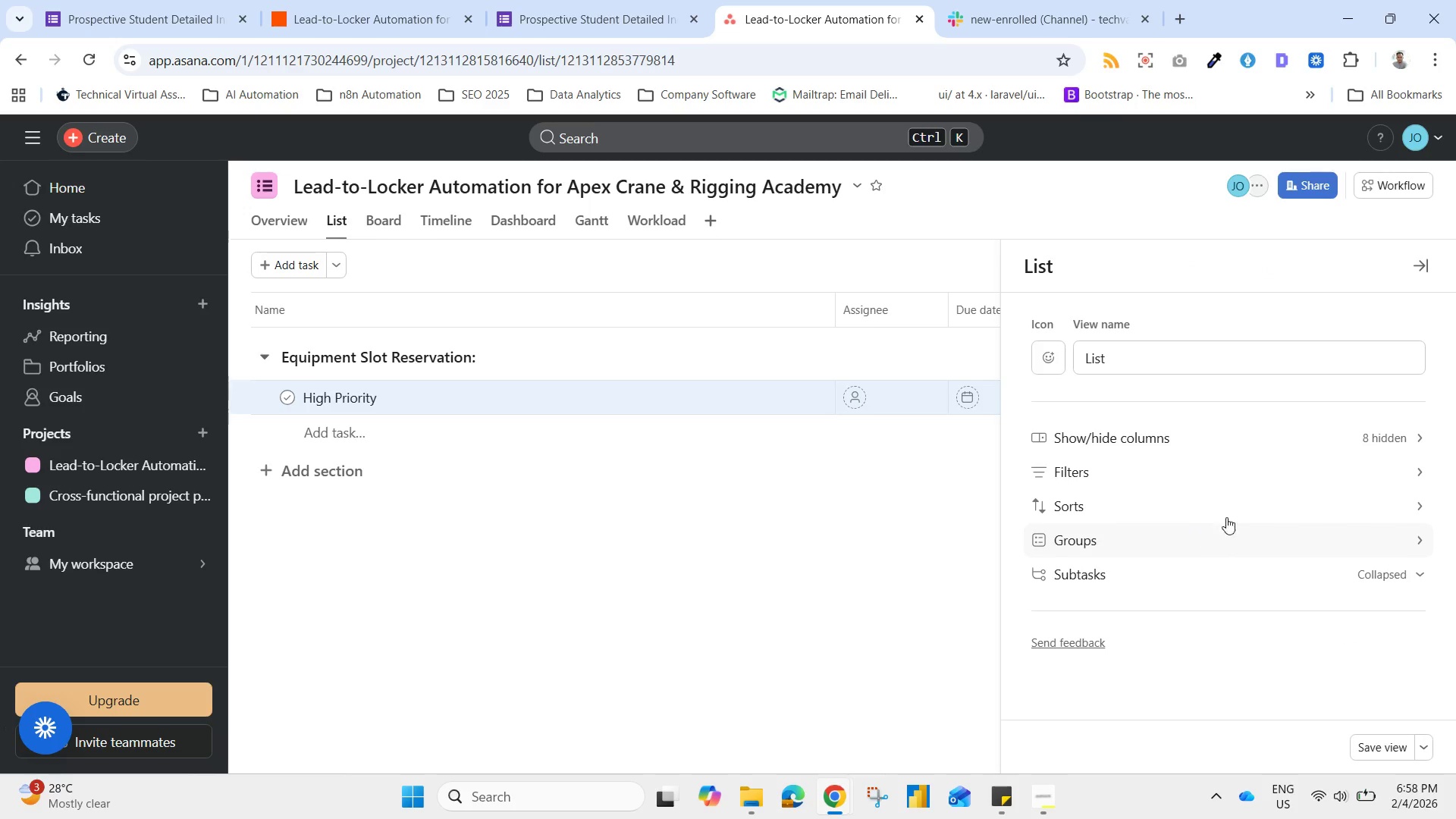 
left_click([1356, 440])
 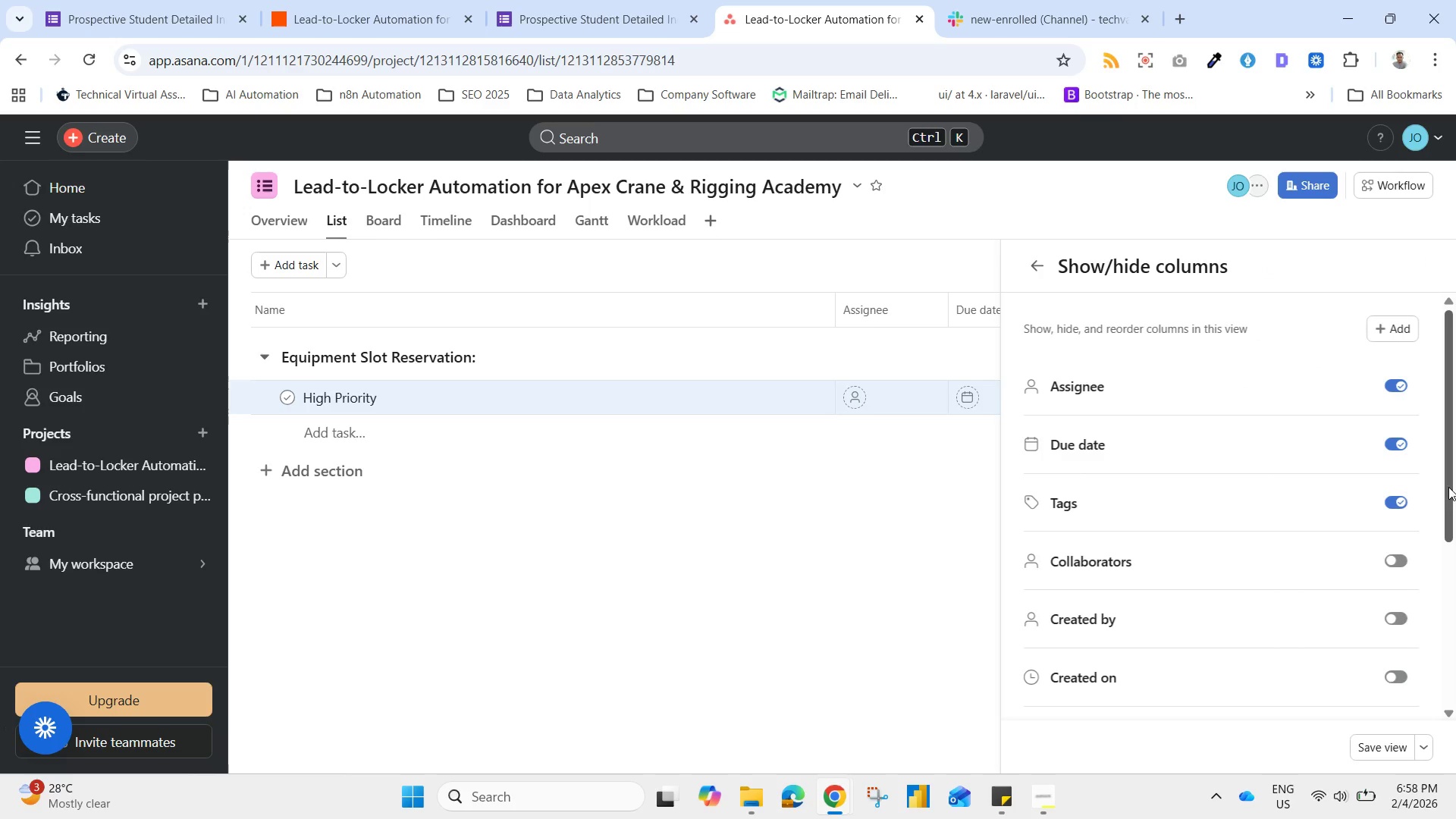 
left_click_drag(start_coordinate=[1448, 527], to_coordinate=[1455, 563])
 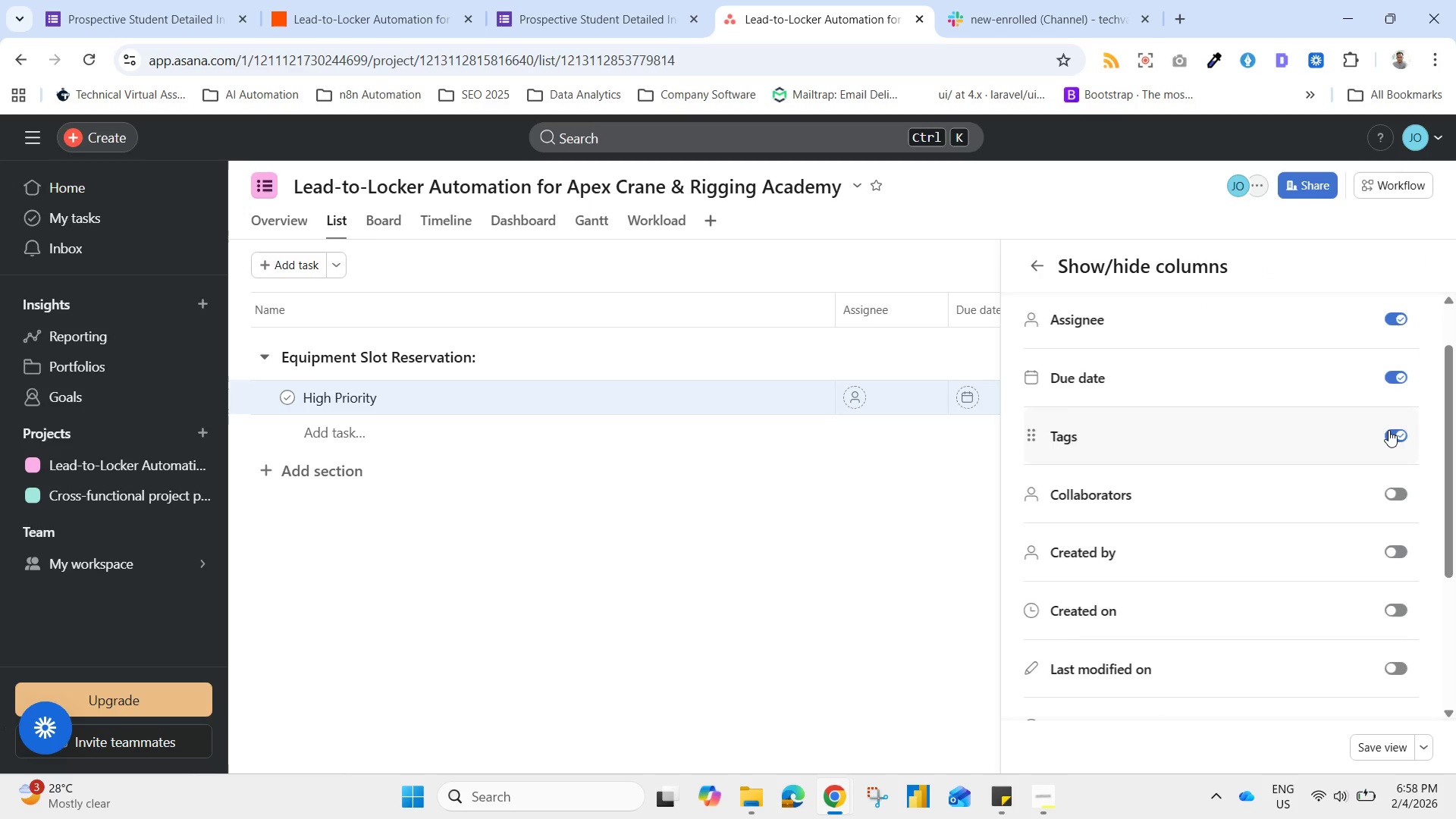 
left_click([1389, 431])
 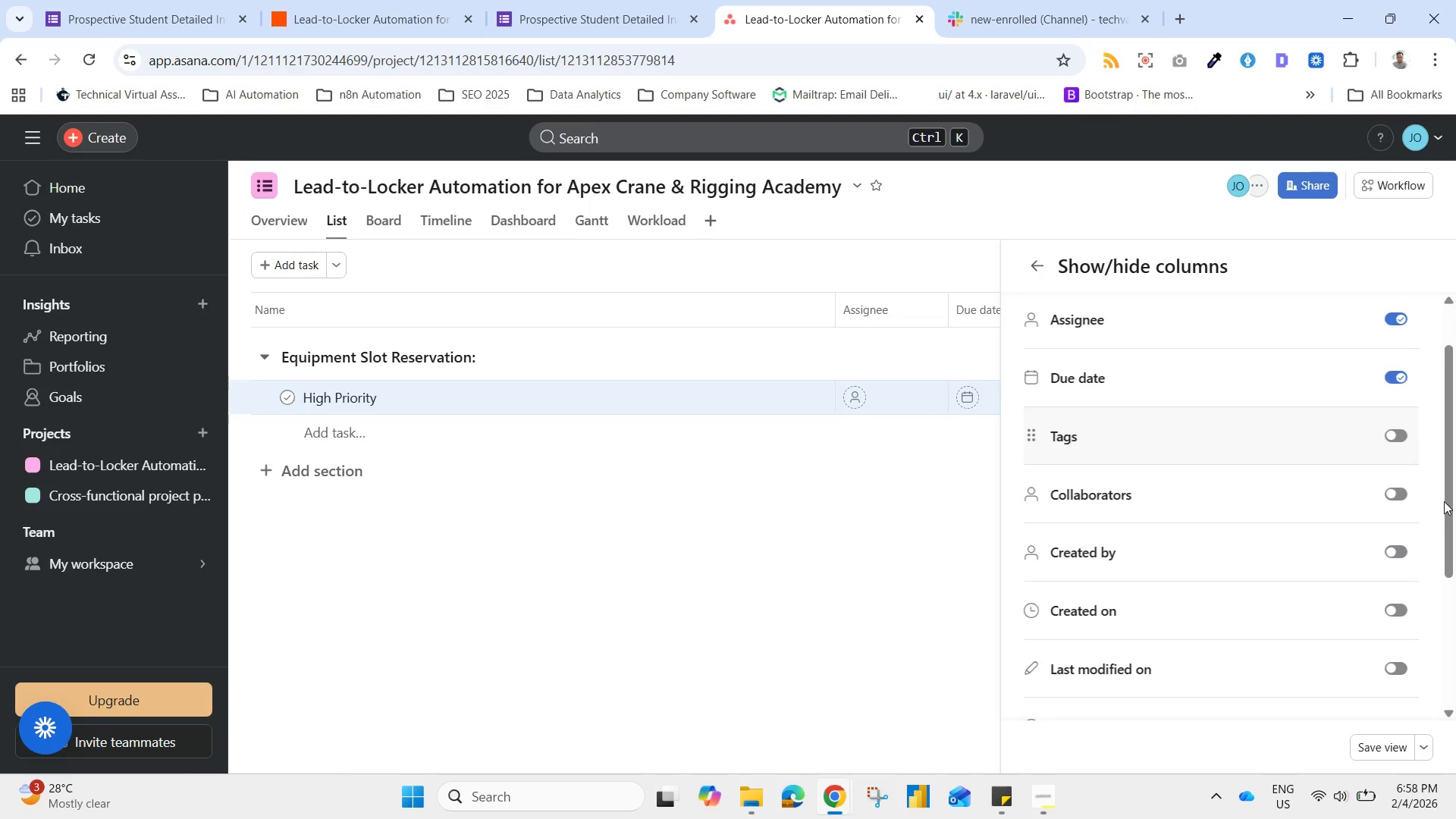 
left_click_drag(start_coordinate=[1448, 510], to_coordinate=[1422, 541])
 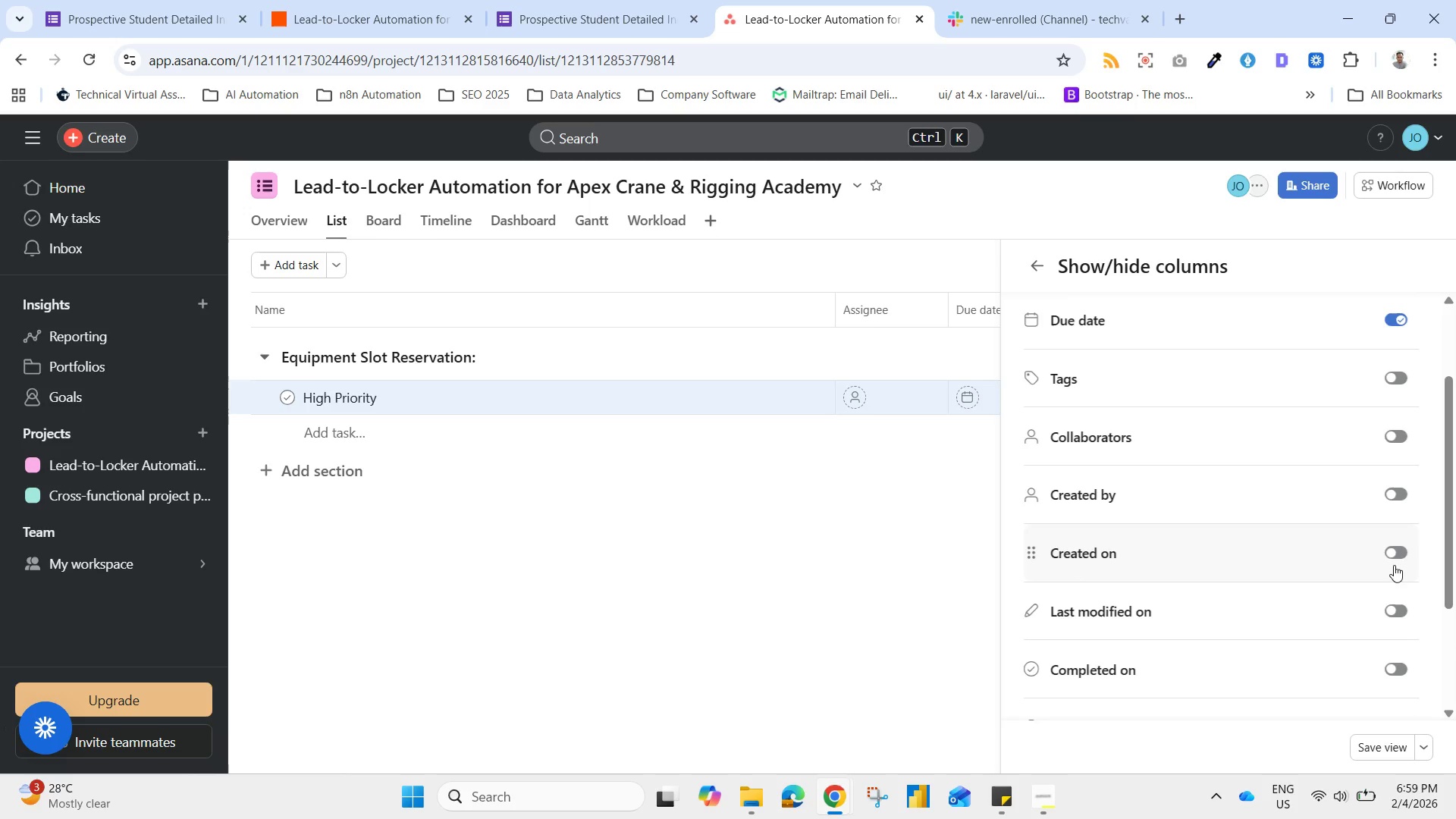 
left_click([1400, 556])
 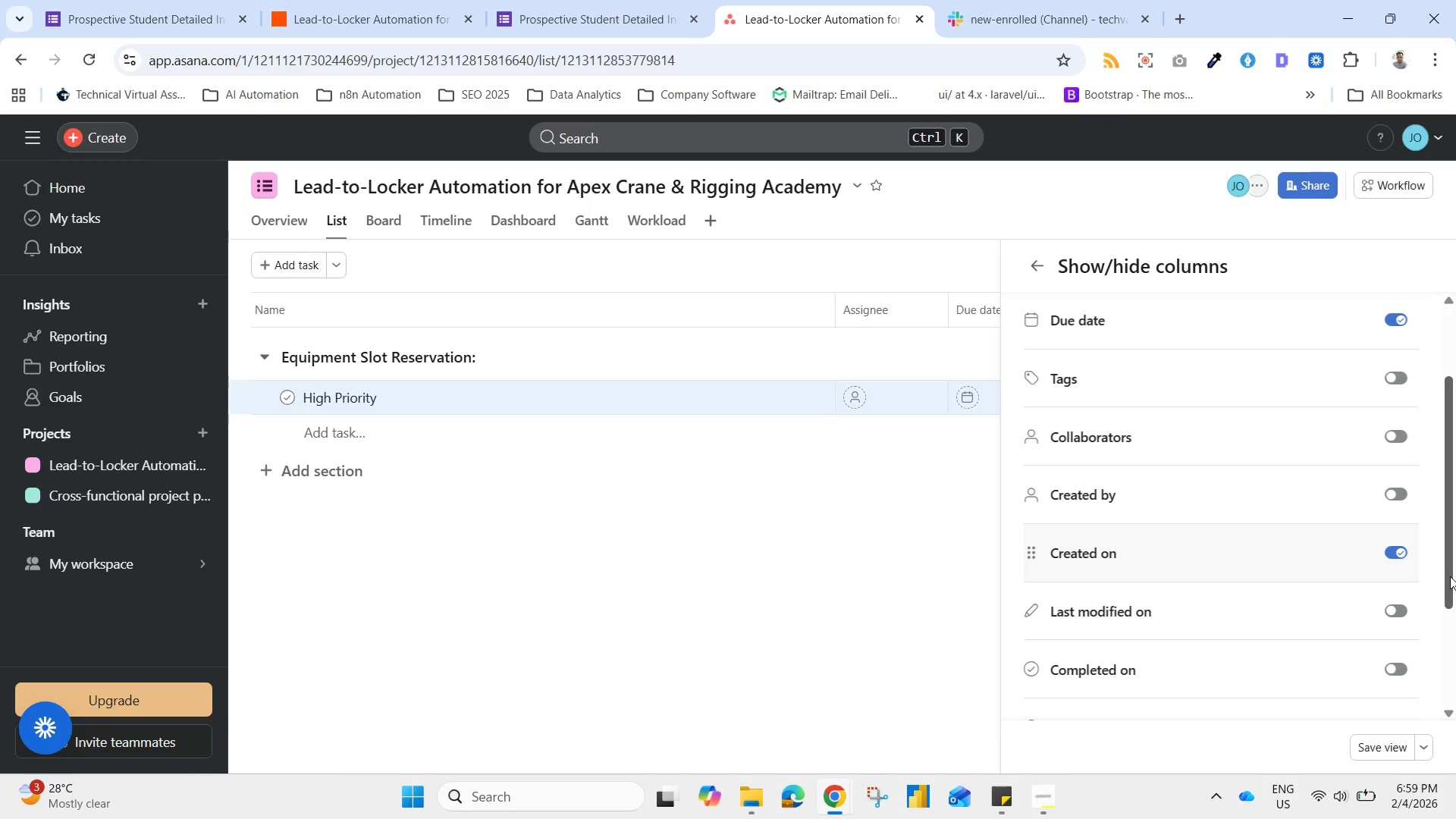 
left_click_drag(start_coordinate=[1450, 576], to_coordinate=[1435, 462])
 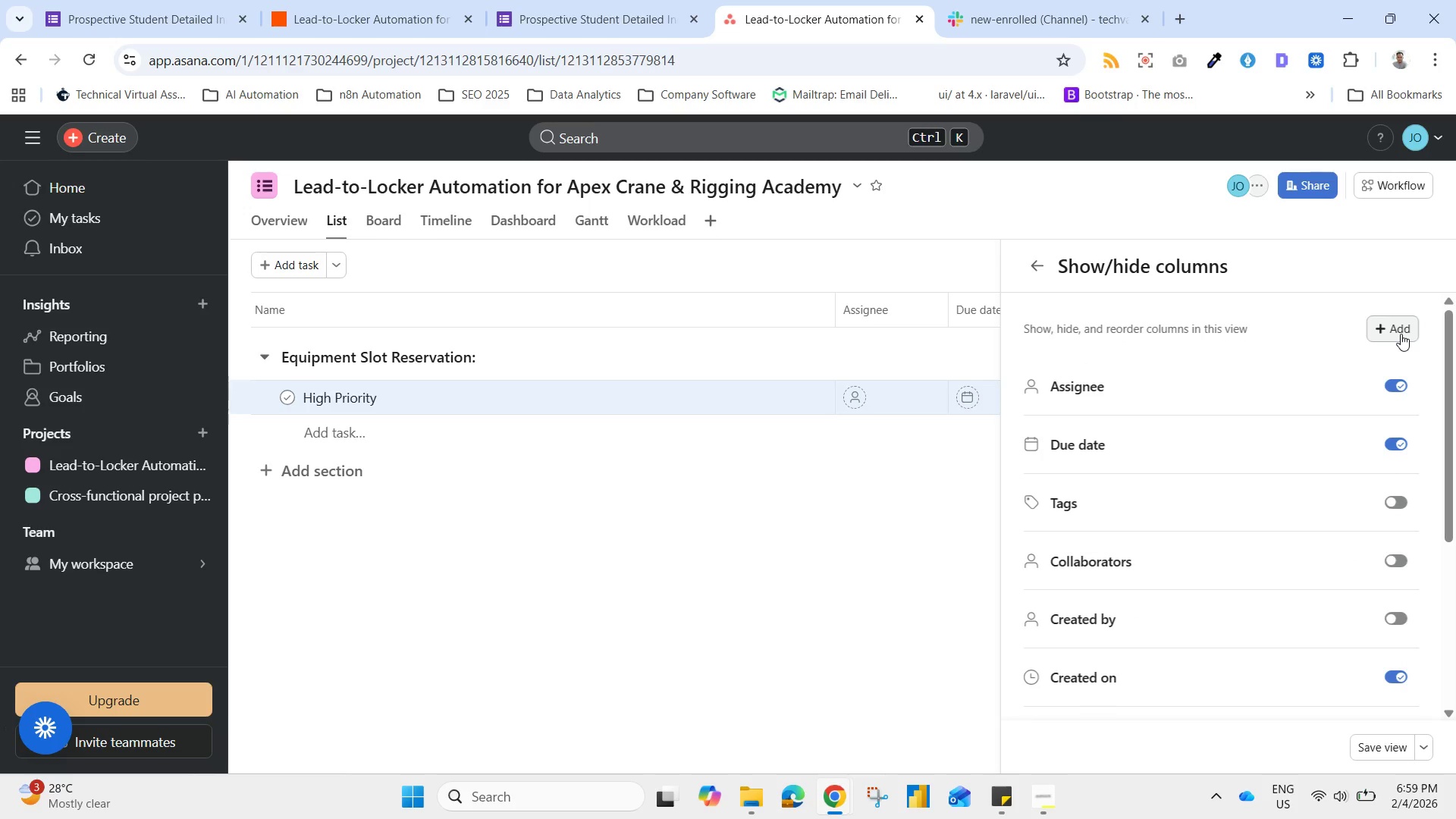 
left_click([1401, 334])
 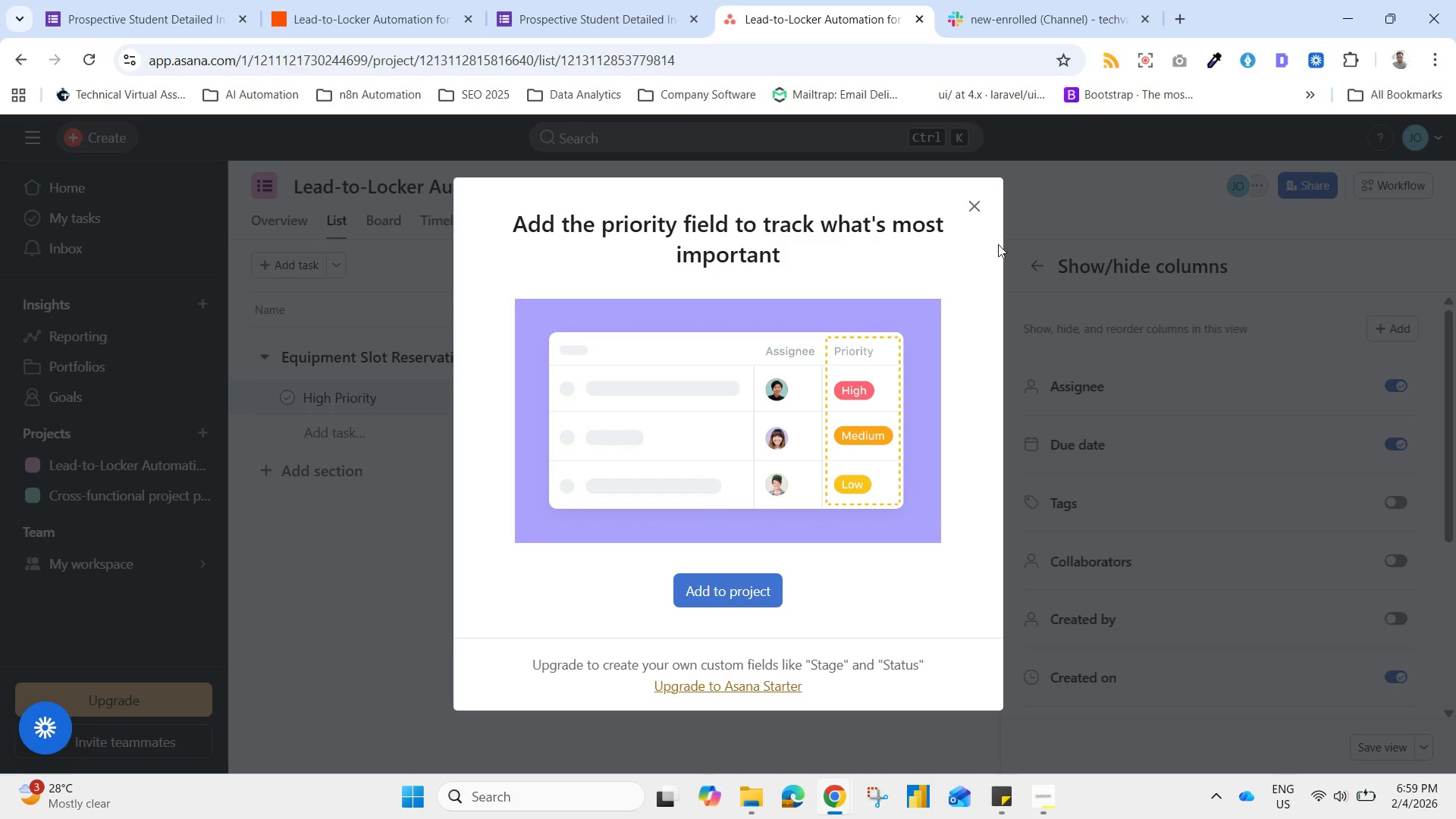 
left_click([979, 209])
 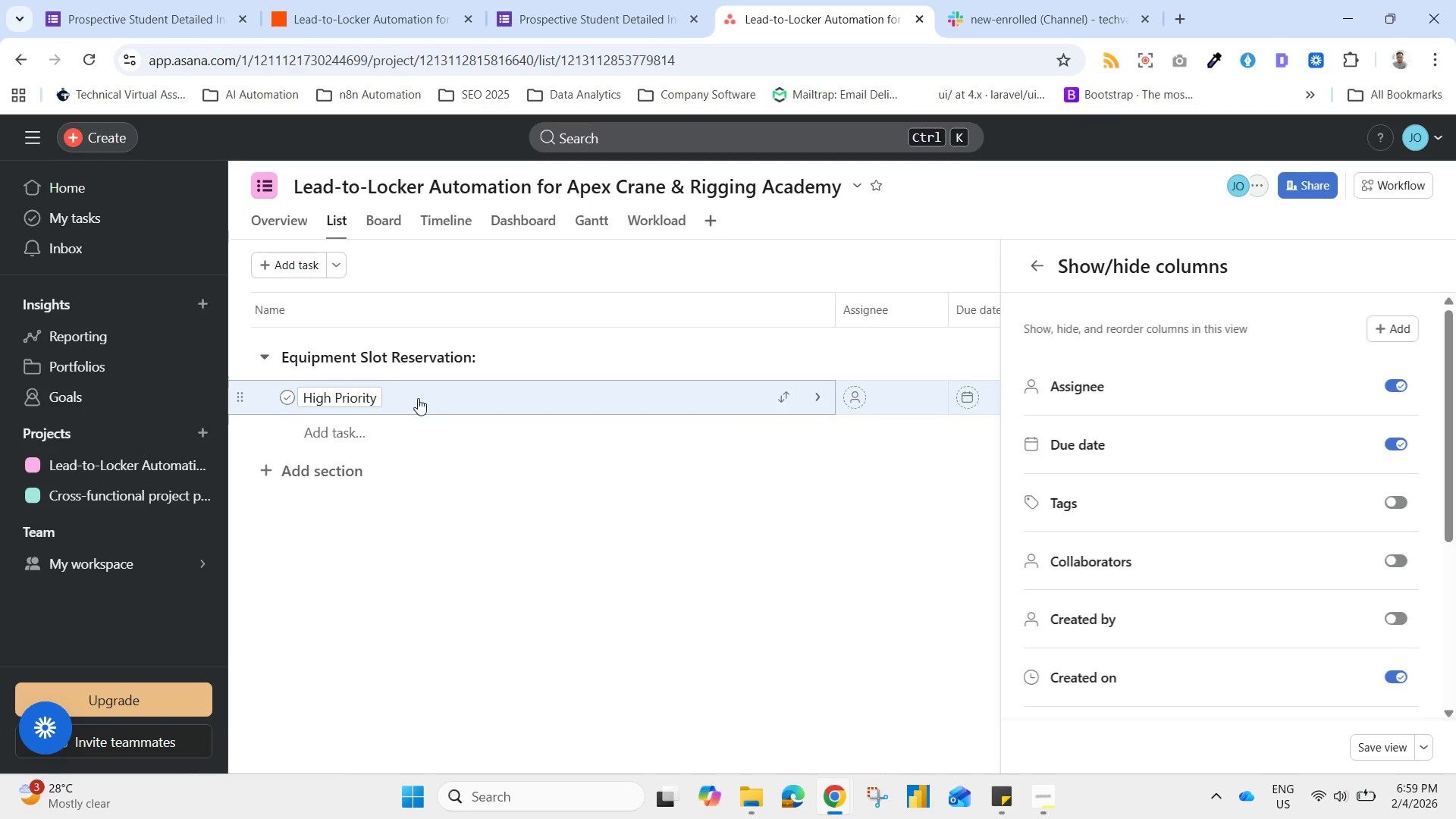 
left_click([421, 400])
 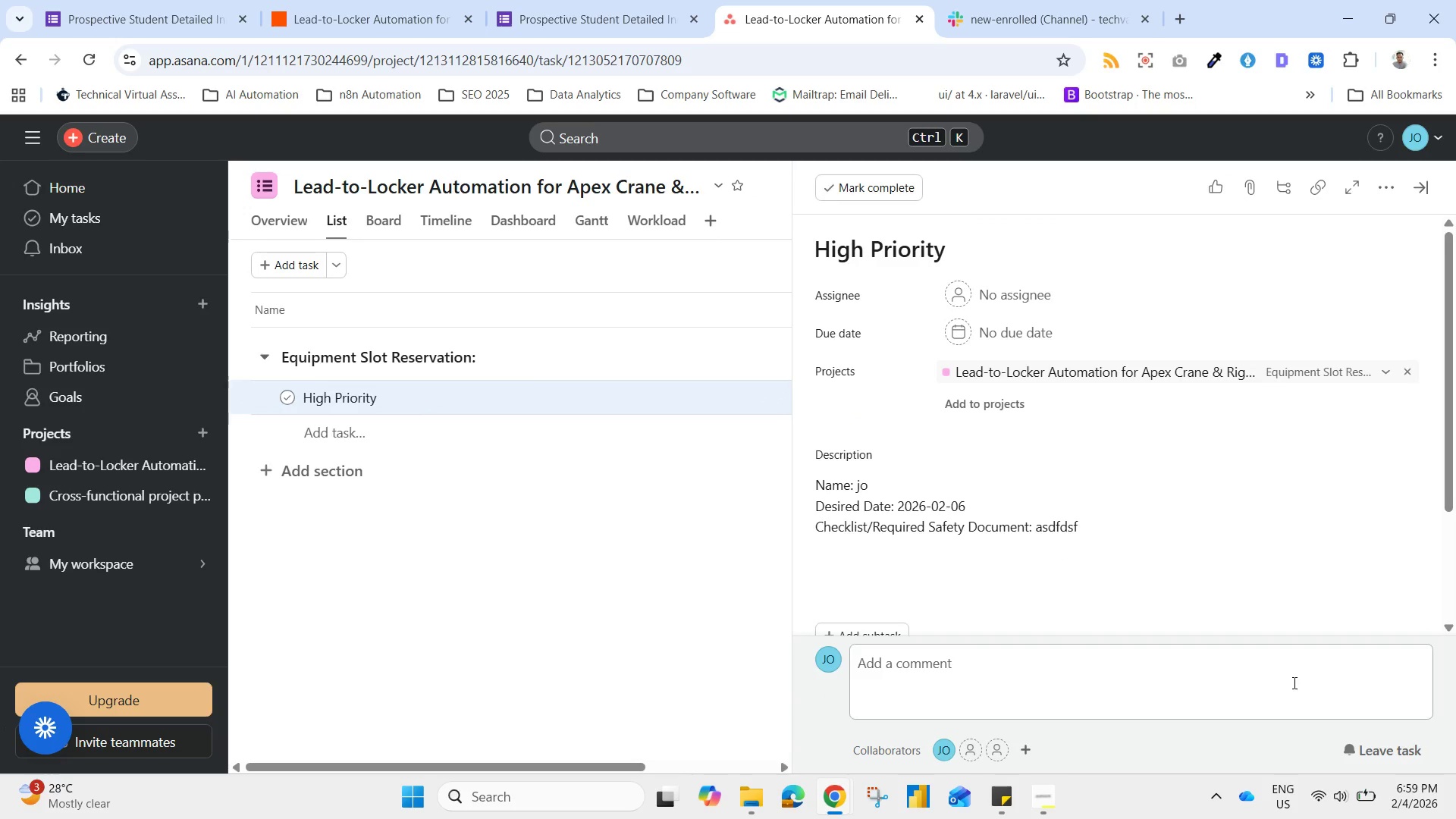 
wait(10.56)
 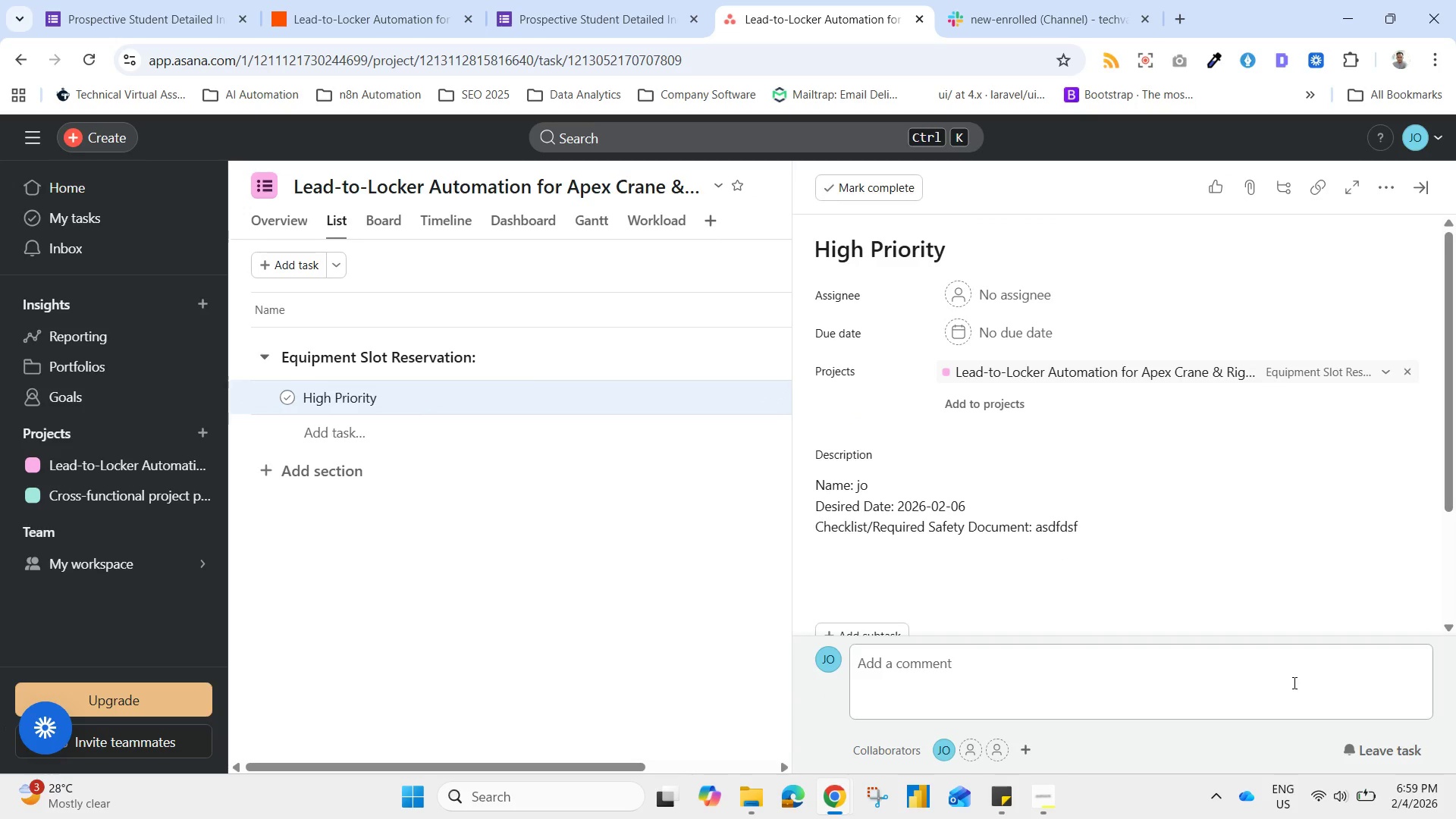 
left_click_drag(start_coordinate=[331, 0], to_coordinate=[335, 0])
 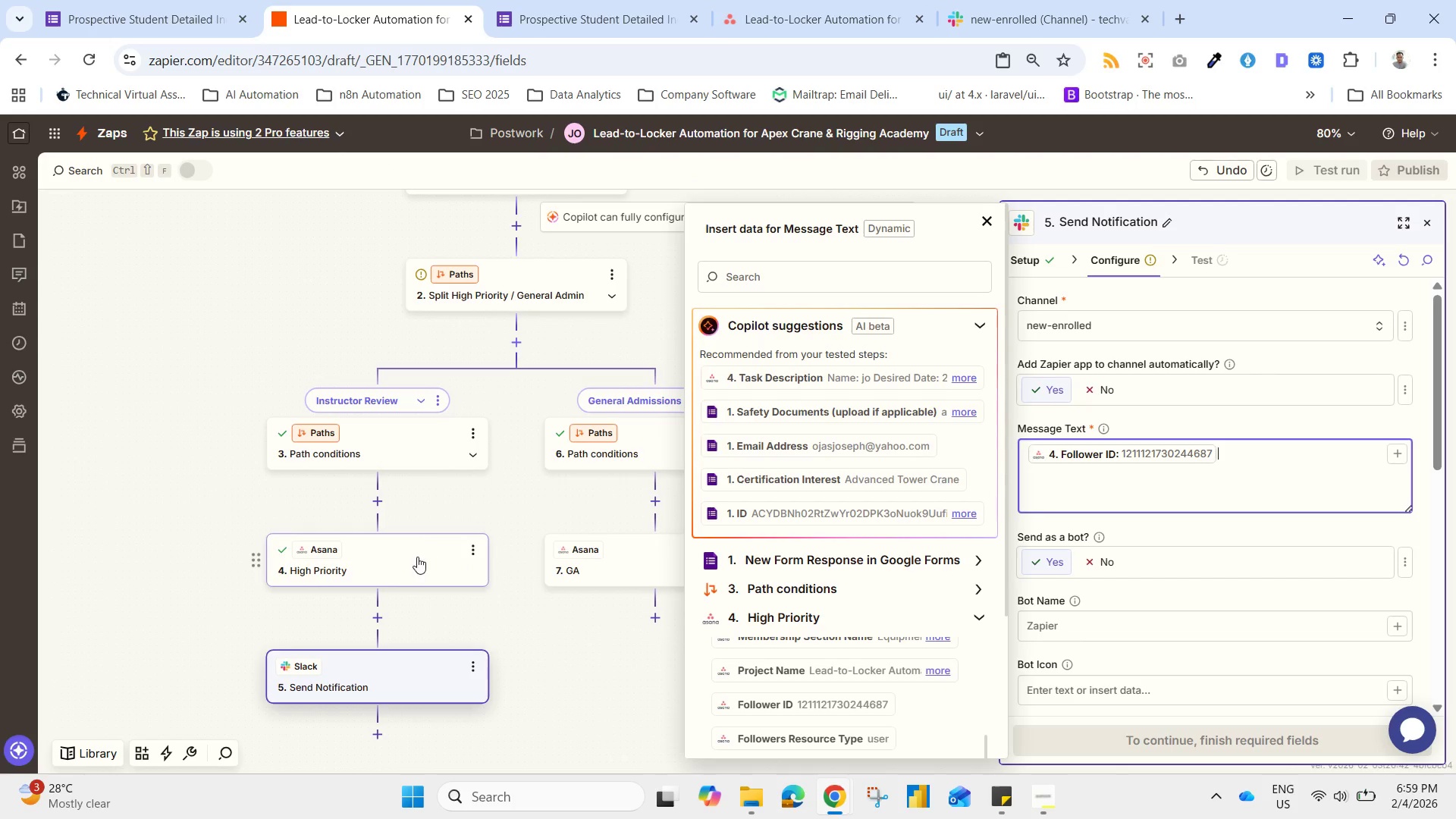 
left_click([417, 557])
 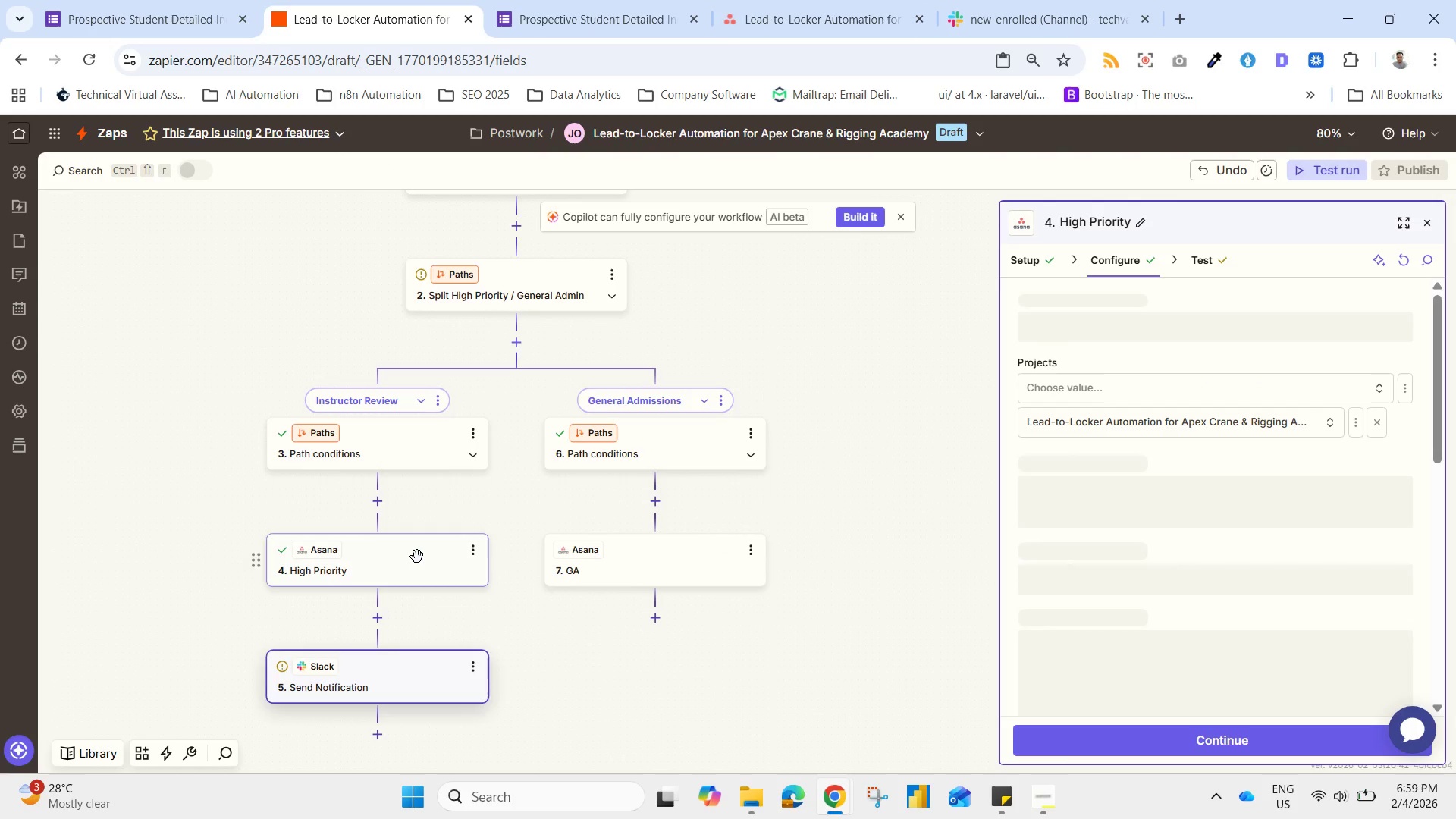 
left_click([417, 557])
 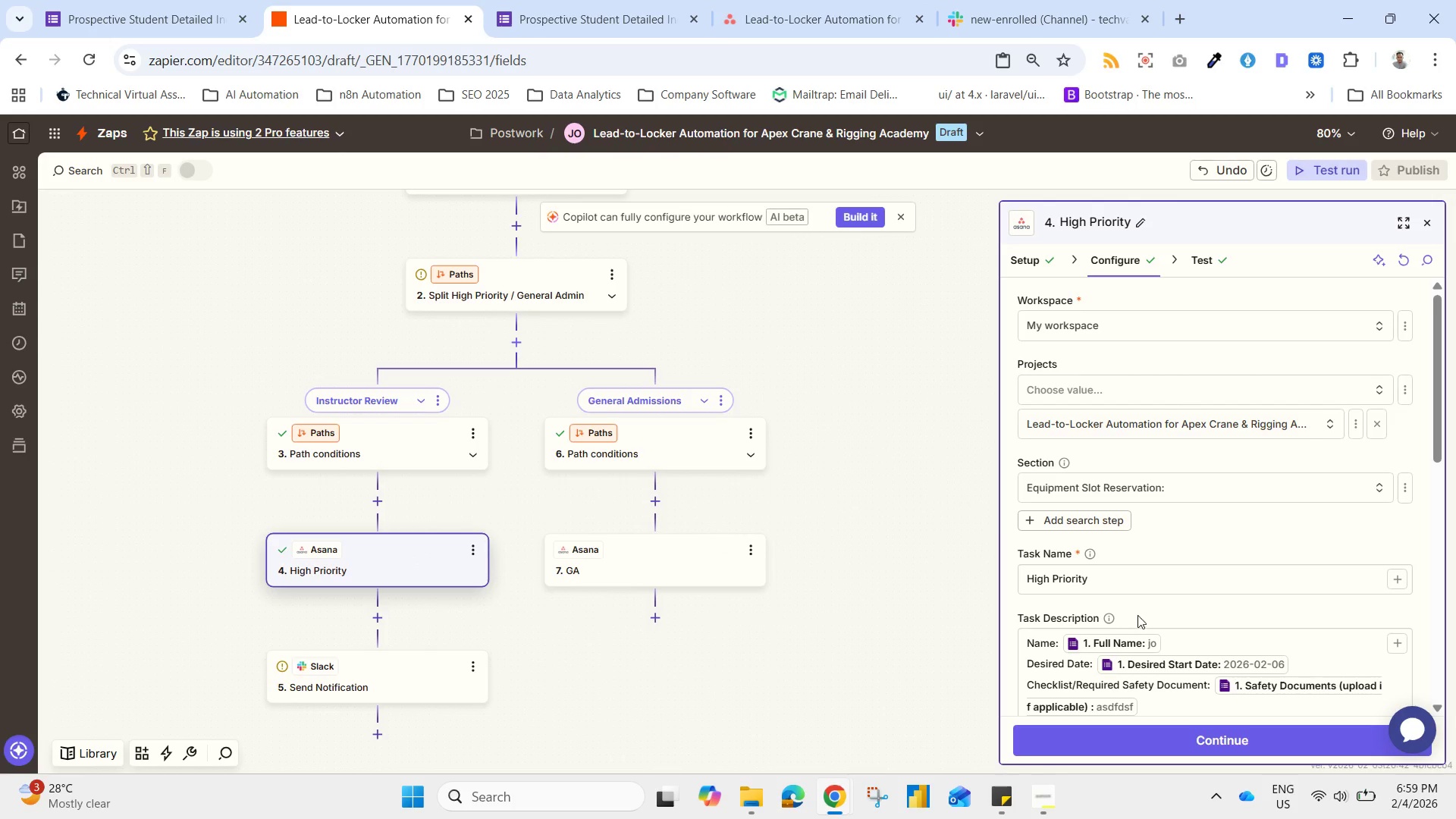 
left_click([1187, 645])
 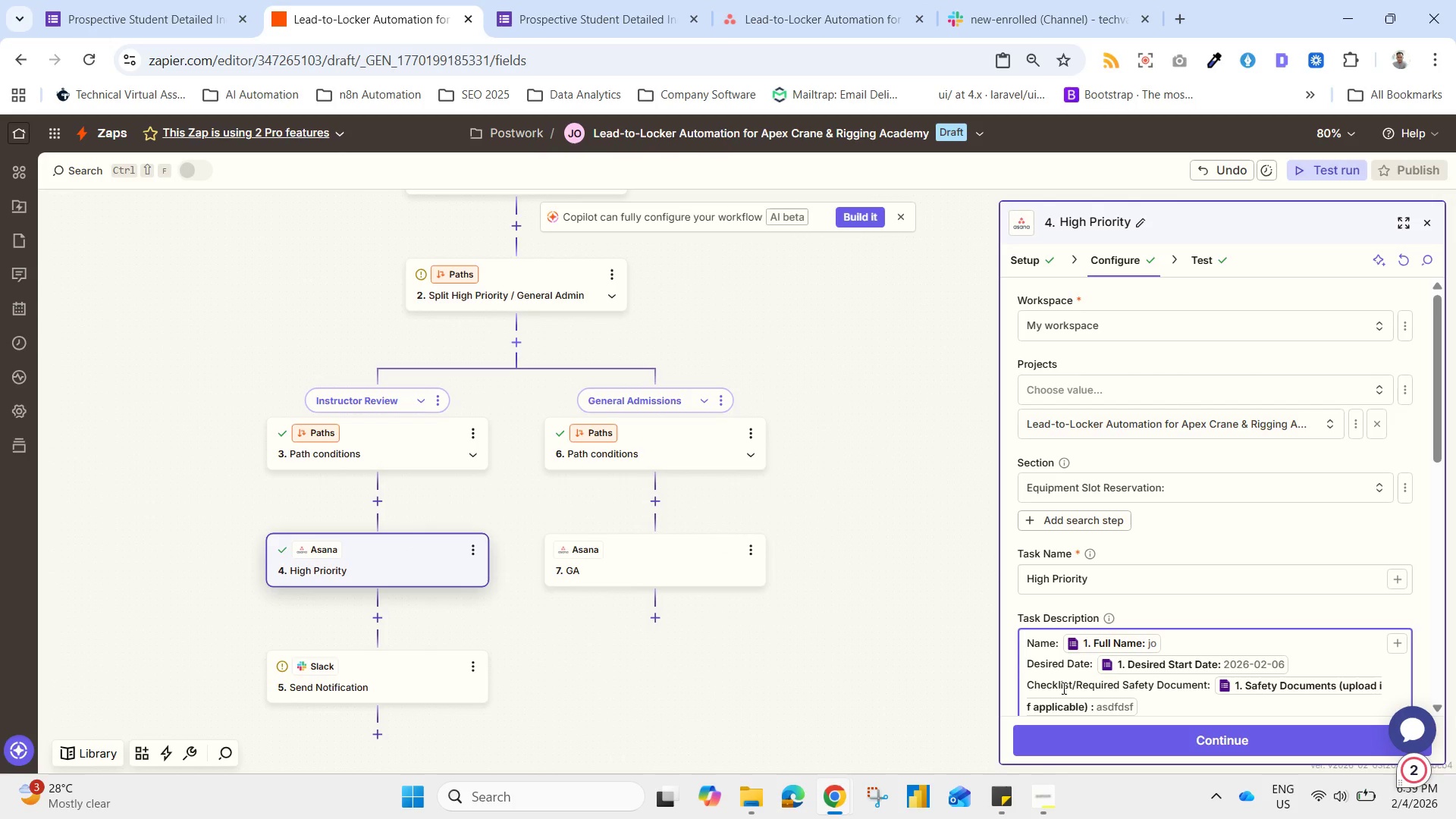 
wait(5.08)
 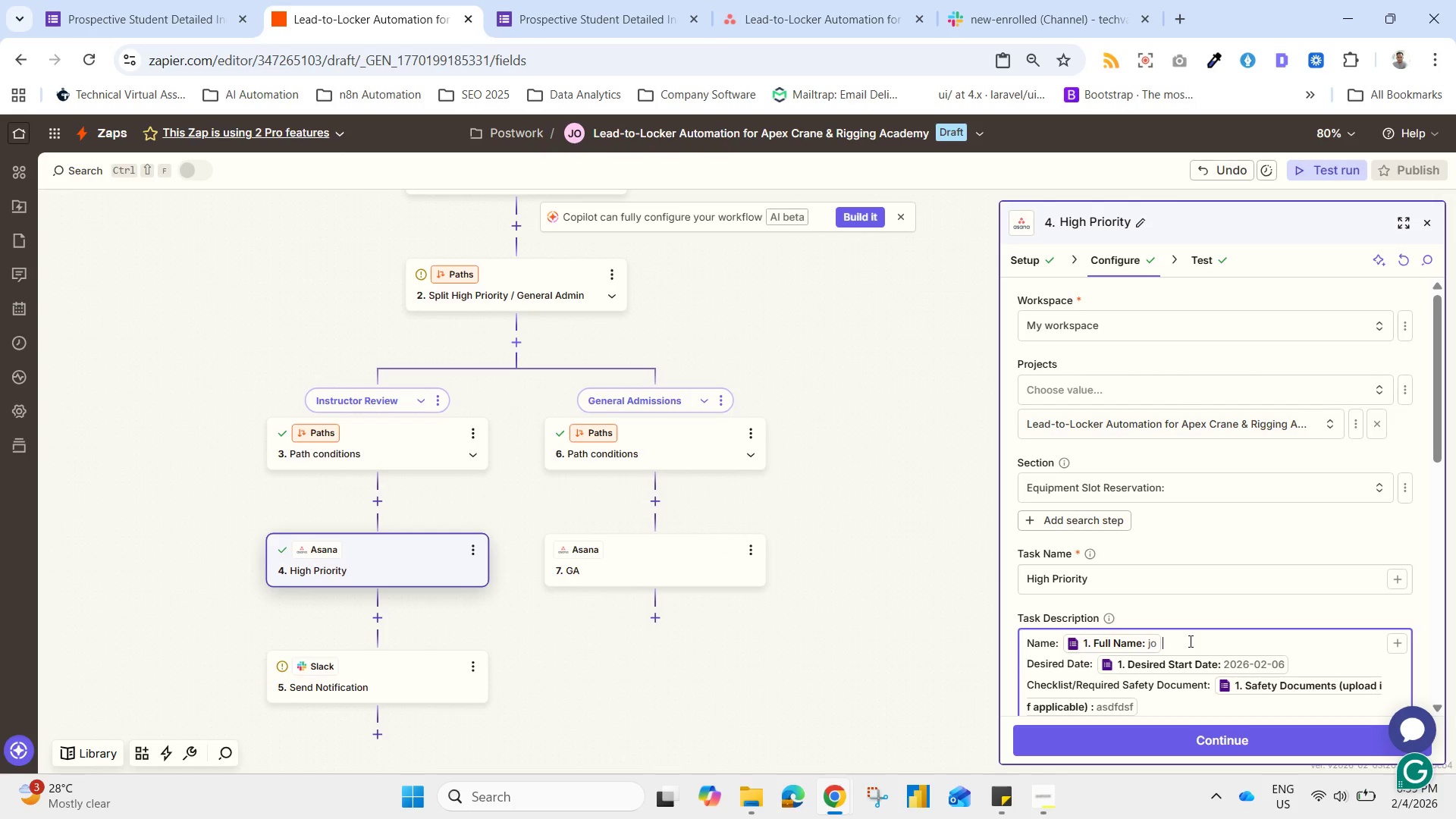 
hold_key(key=ArrowLeft, duration=1.01)
 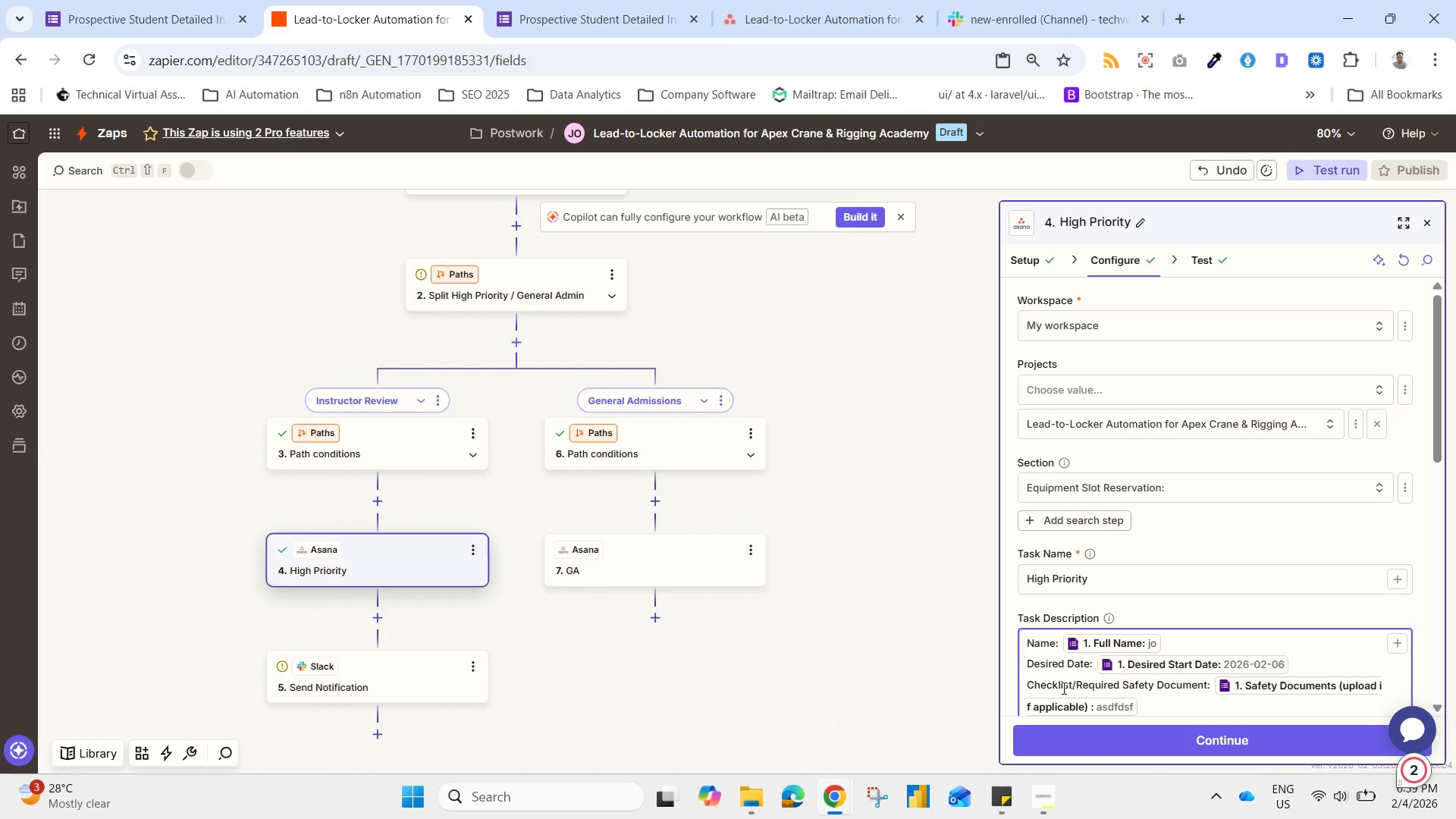 
key(Shift+Enter)
 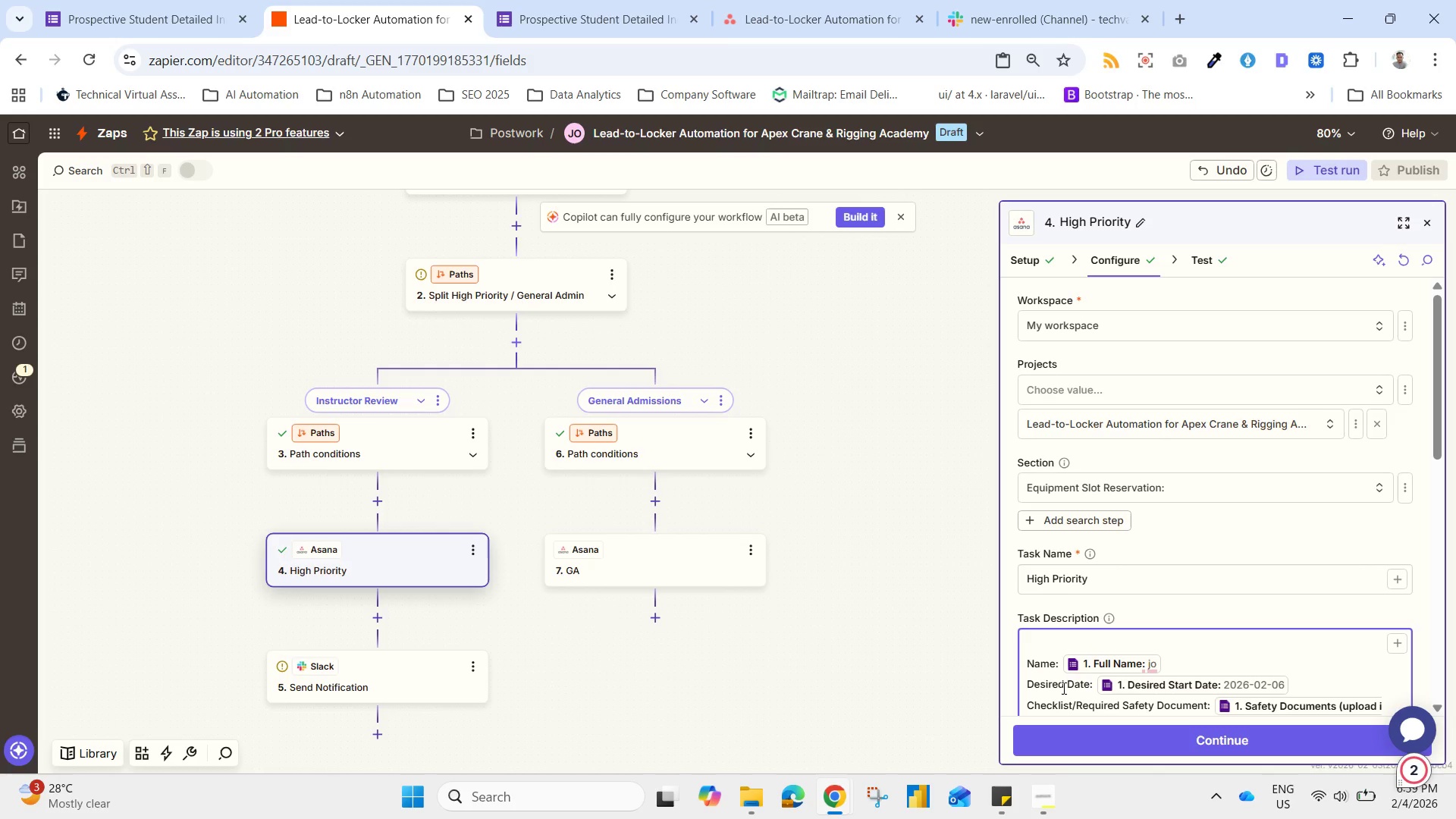 
key(ArrowUp)
 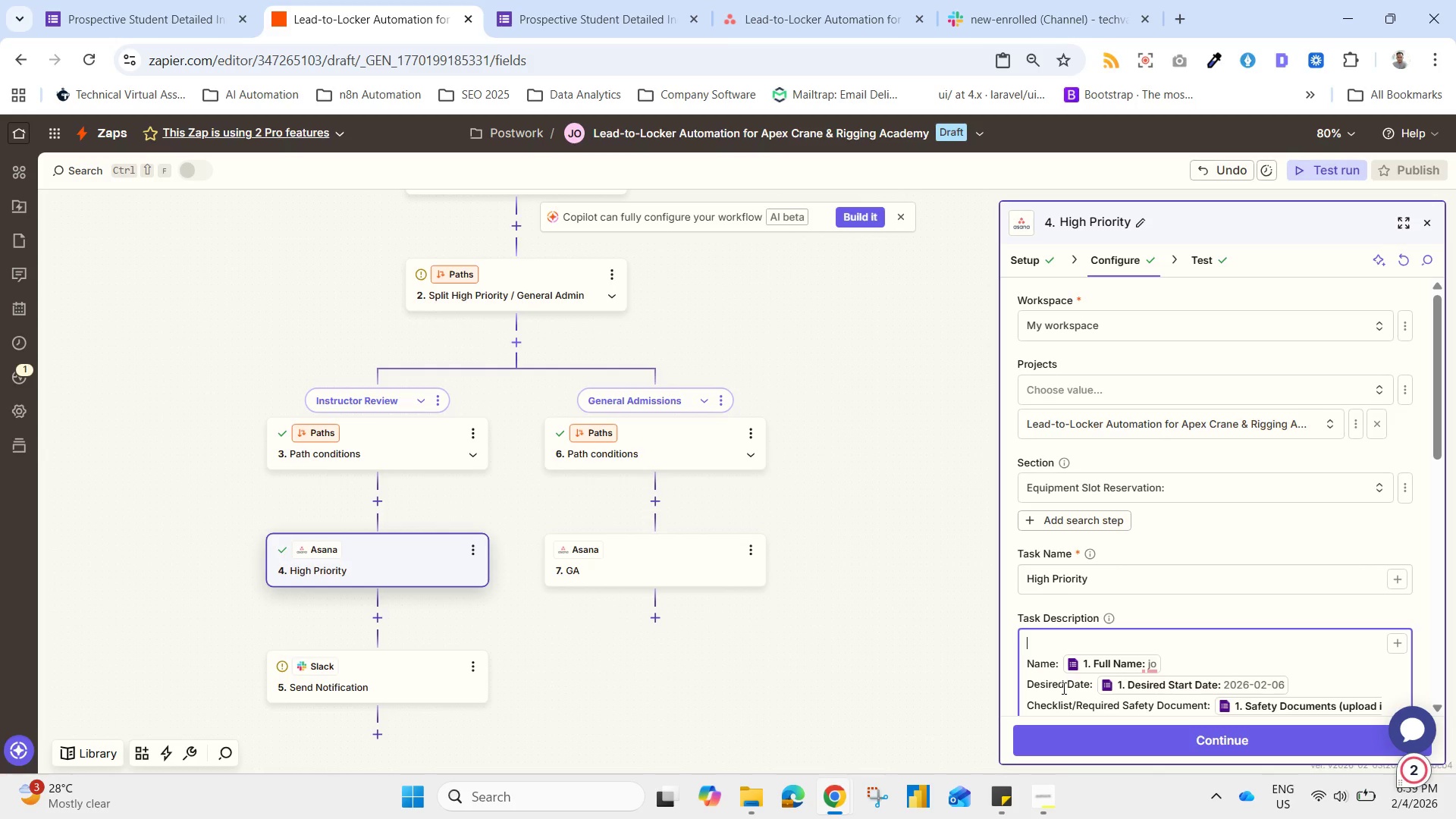 
type(ID No: )
 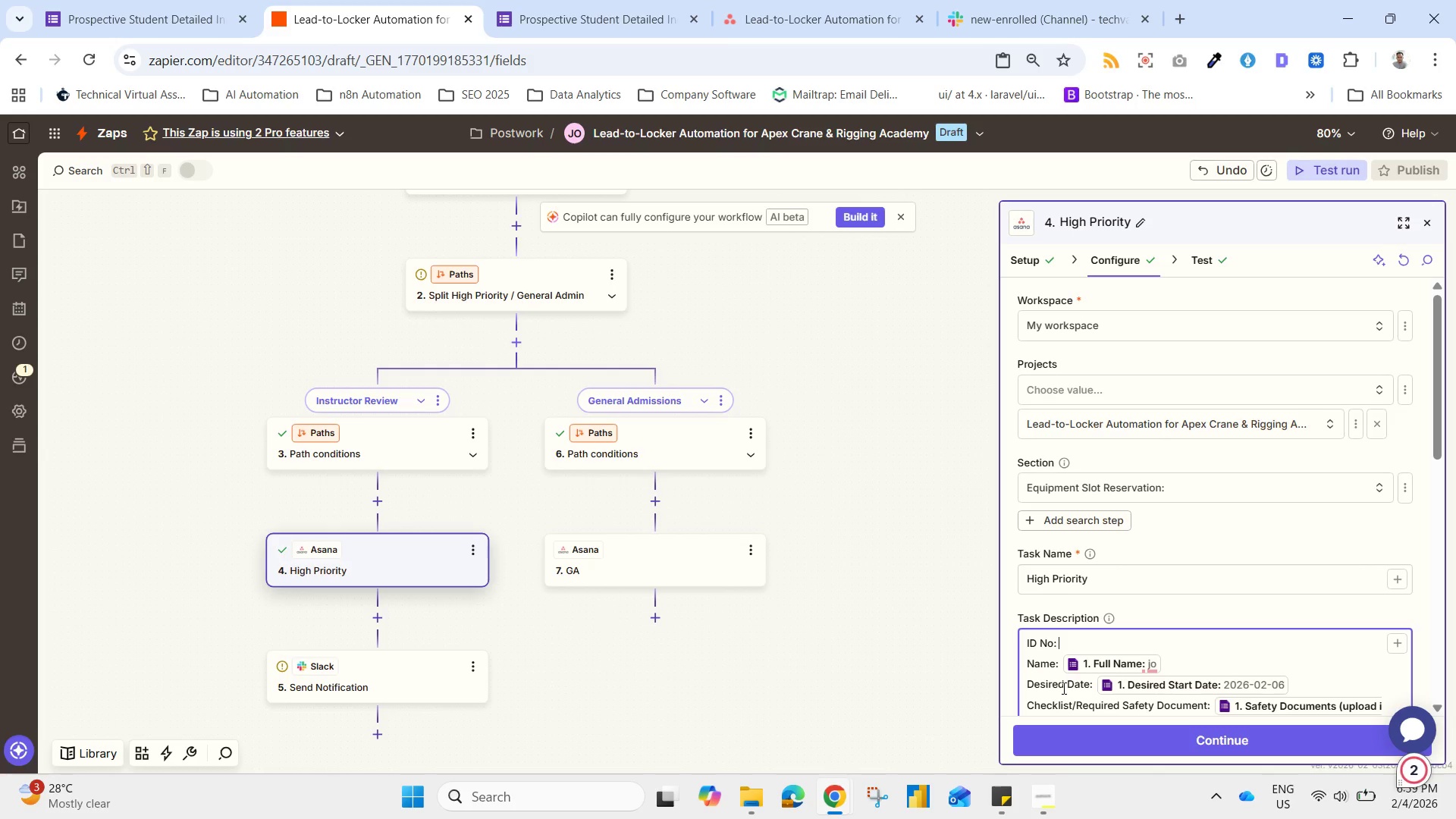 
key(ArrowLeft)
 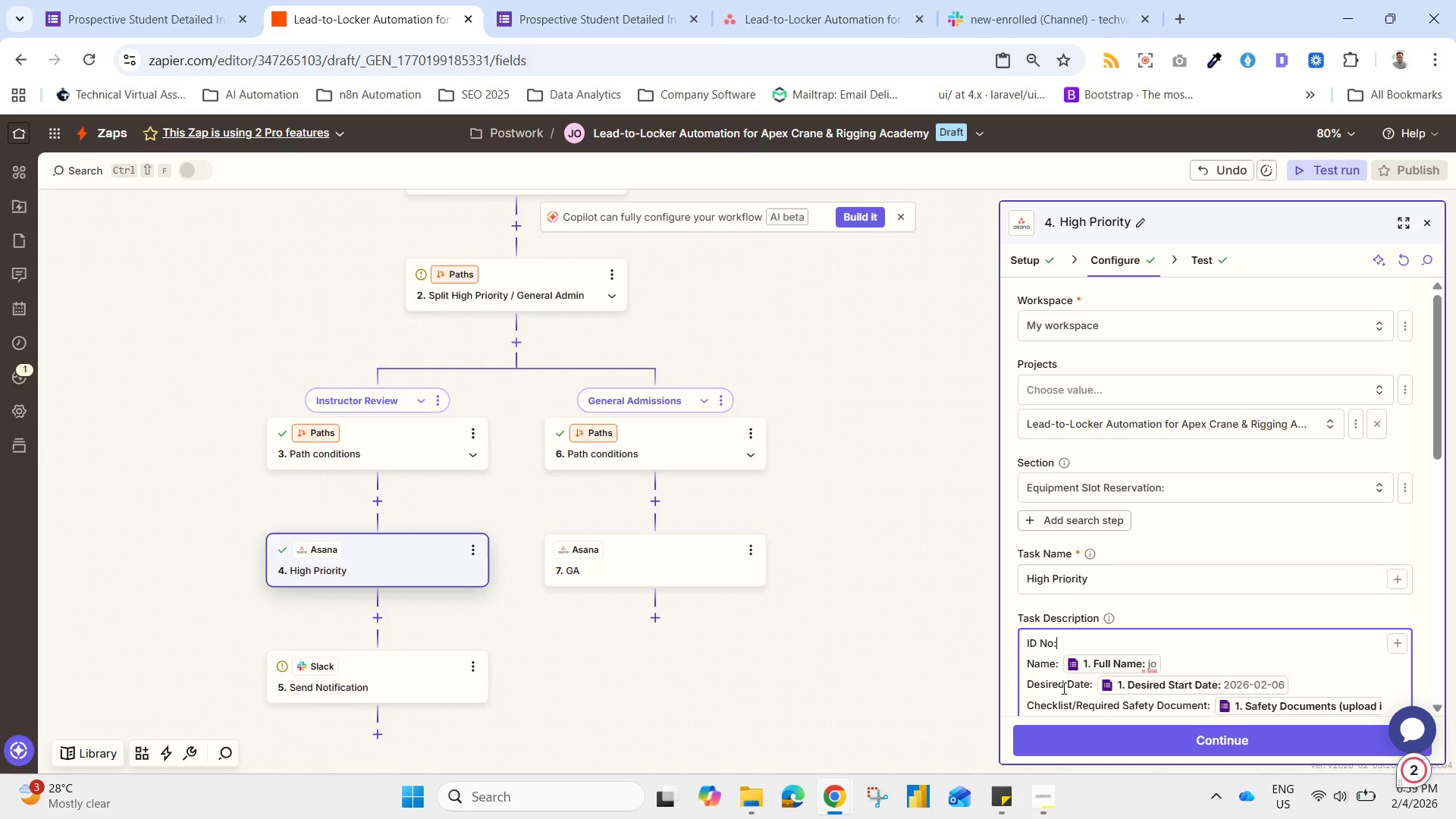 
key(ArrowLeft)
 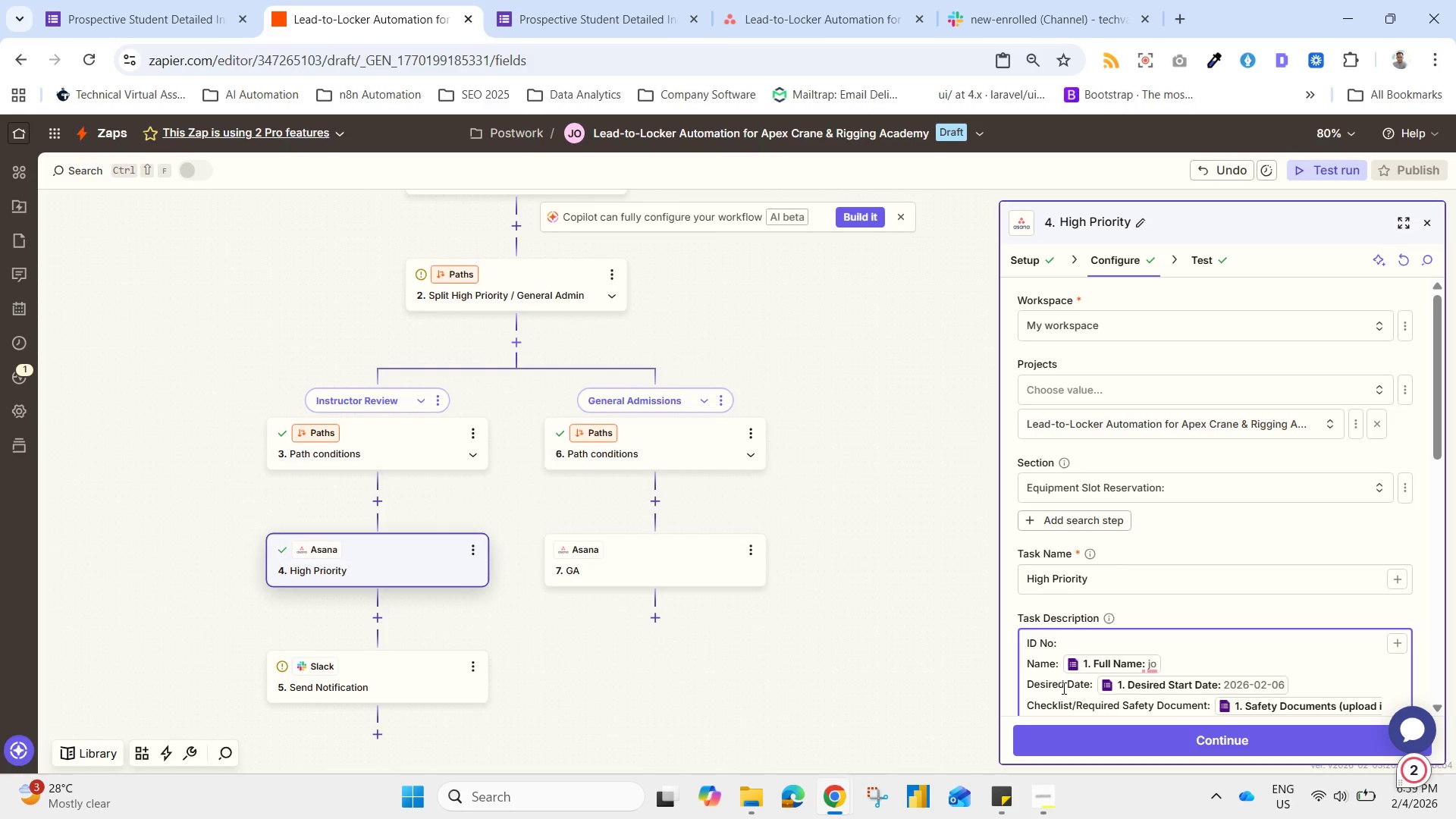 
key(Period)
 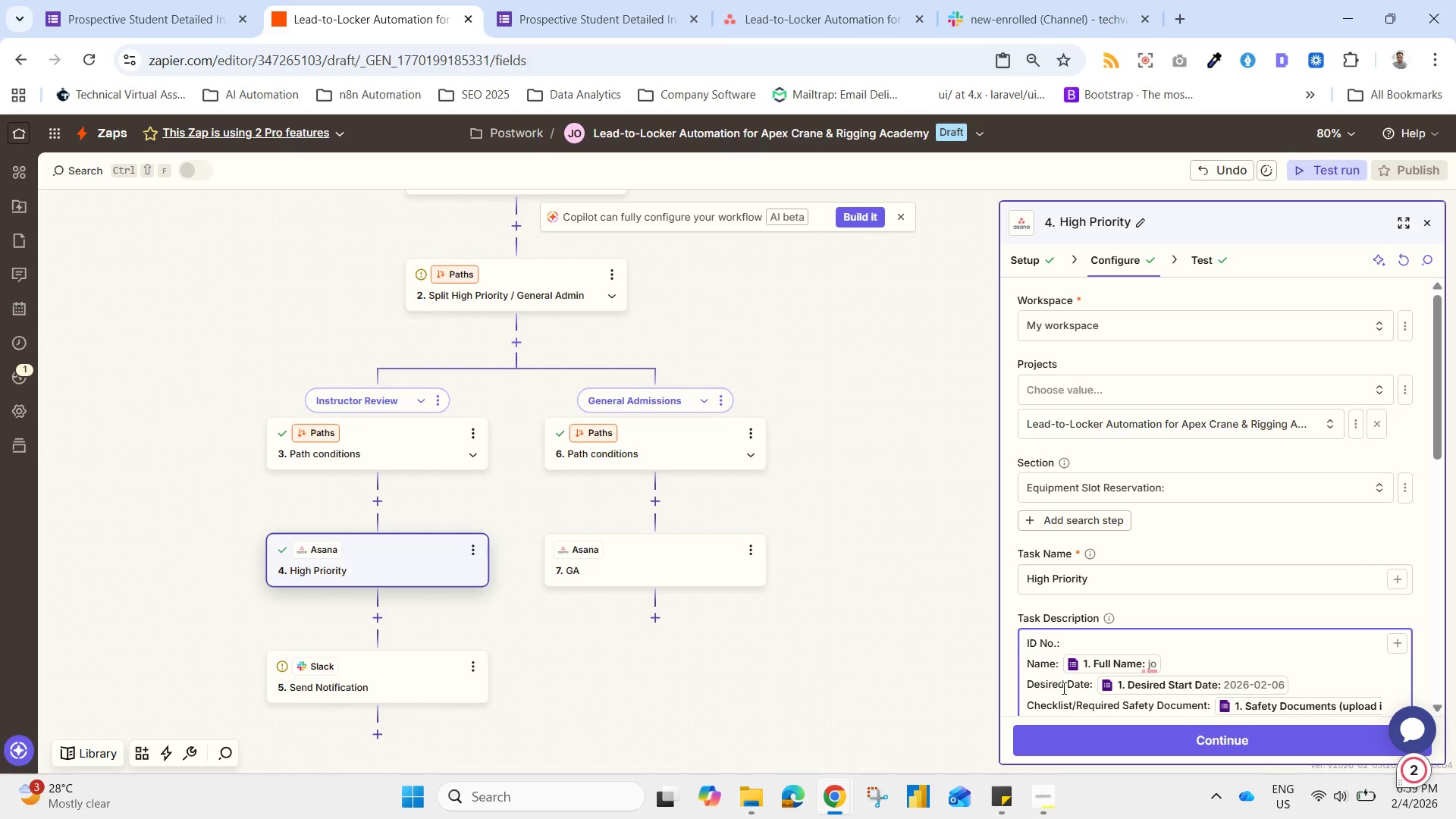 
hold_key(key=ArrowRight, duration=0.69)
 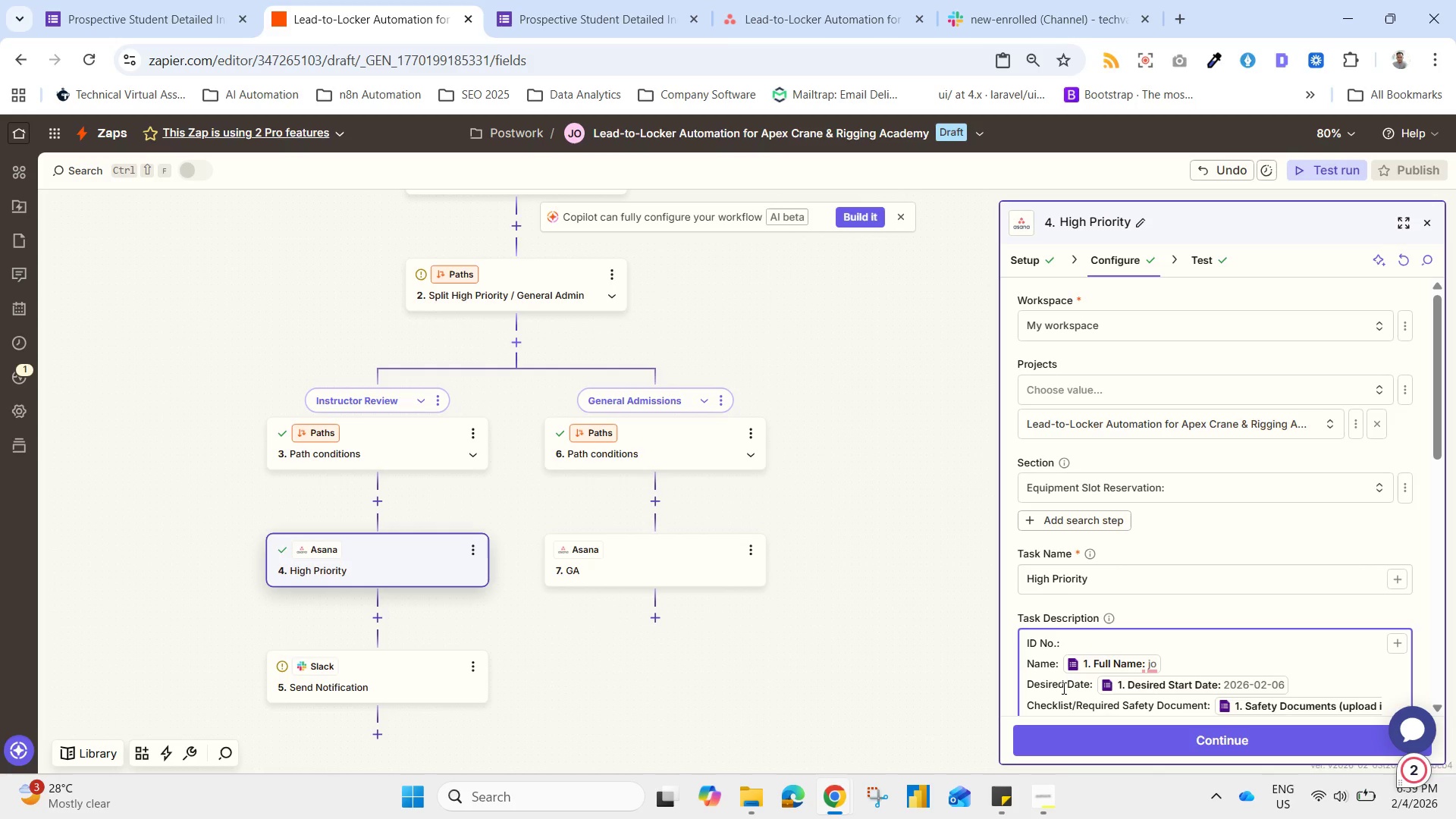 
key(ArrowLeft)
 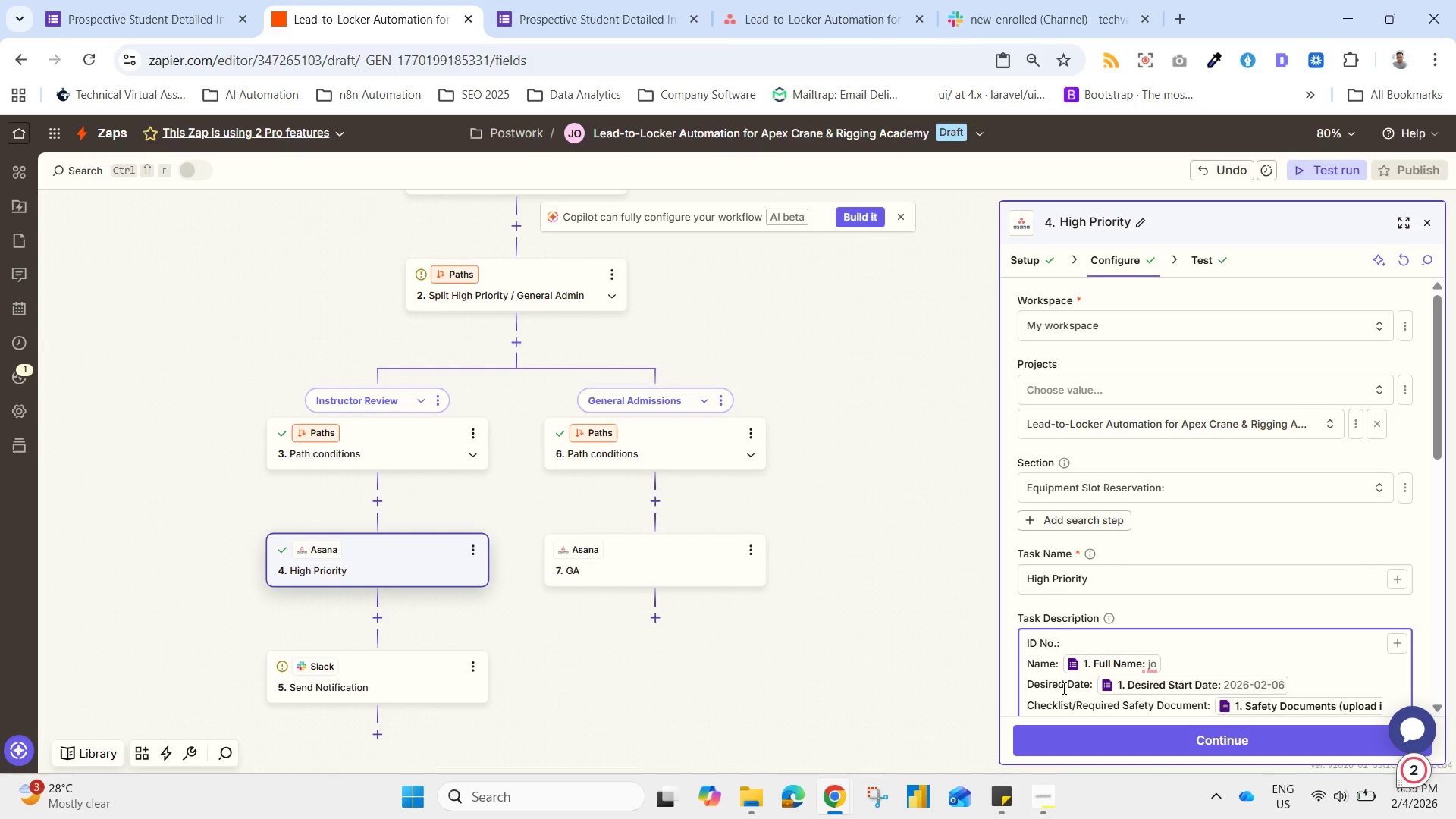 
key(ArrowLeft)
 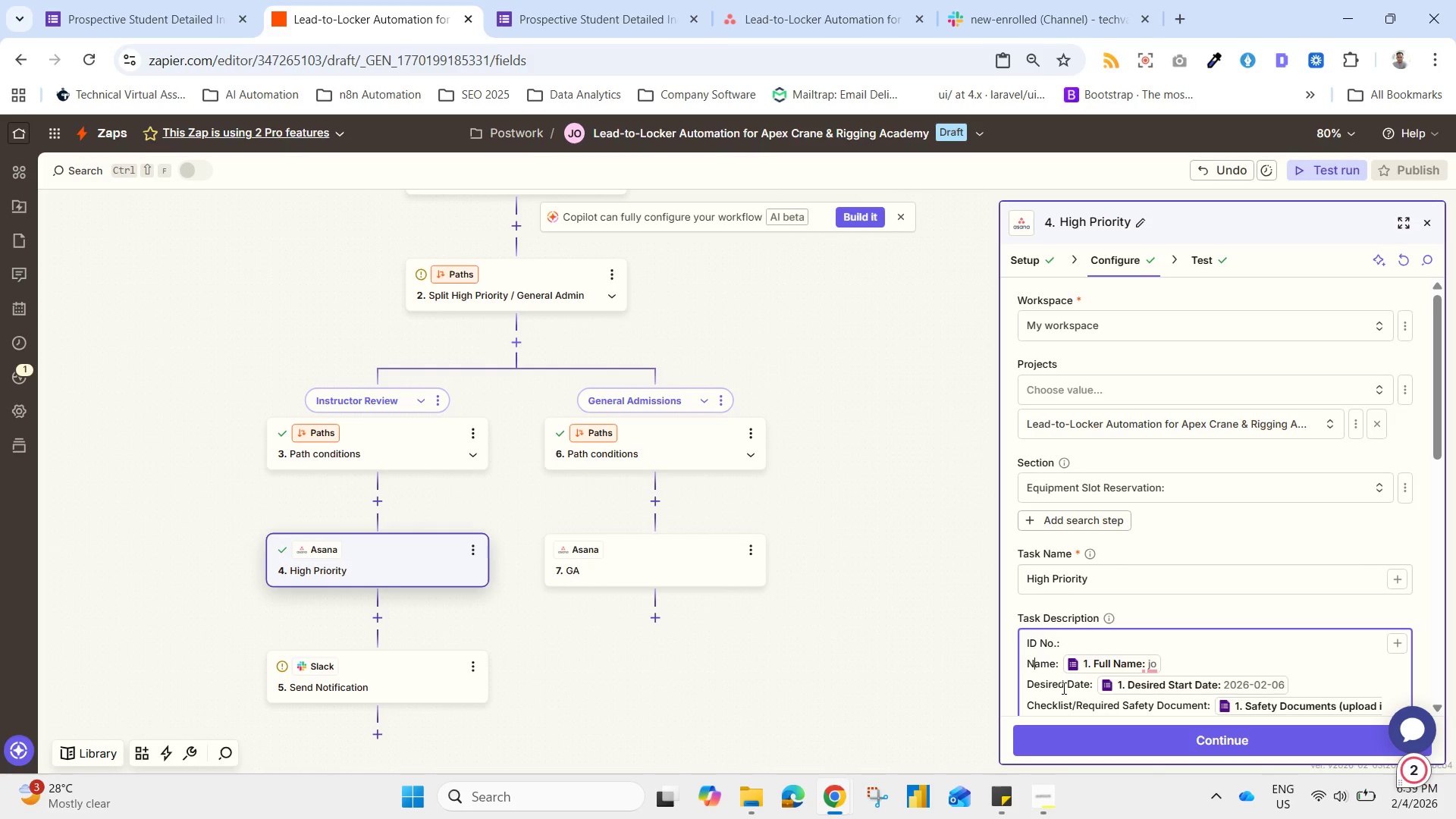 
key(ArrowLeft)
 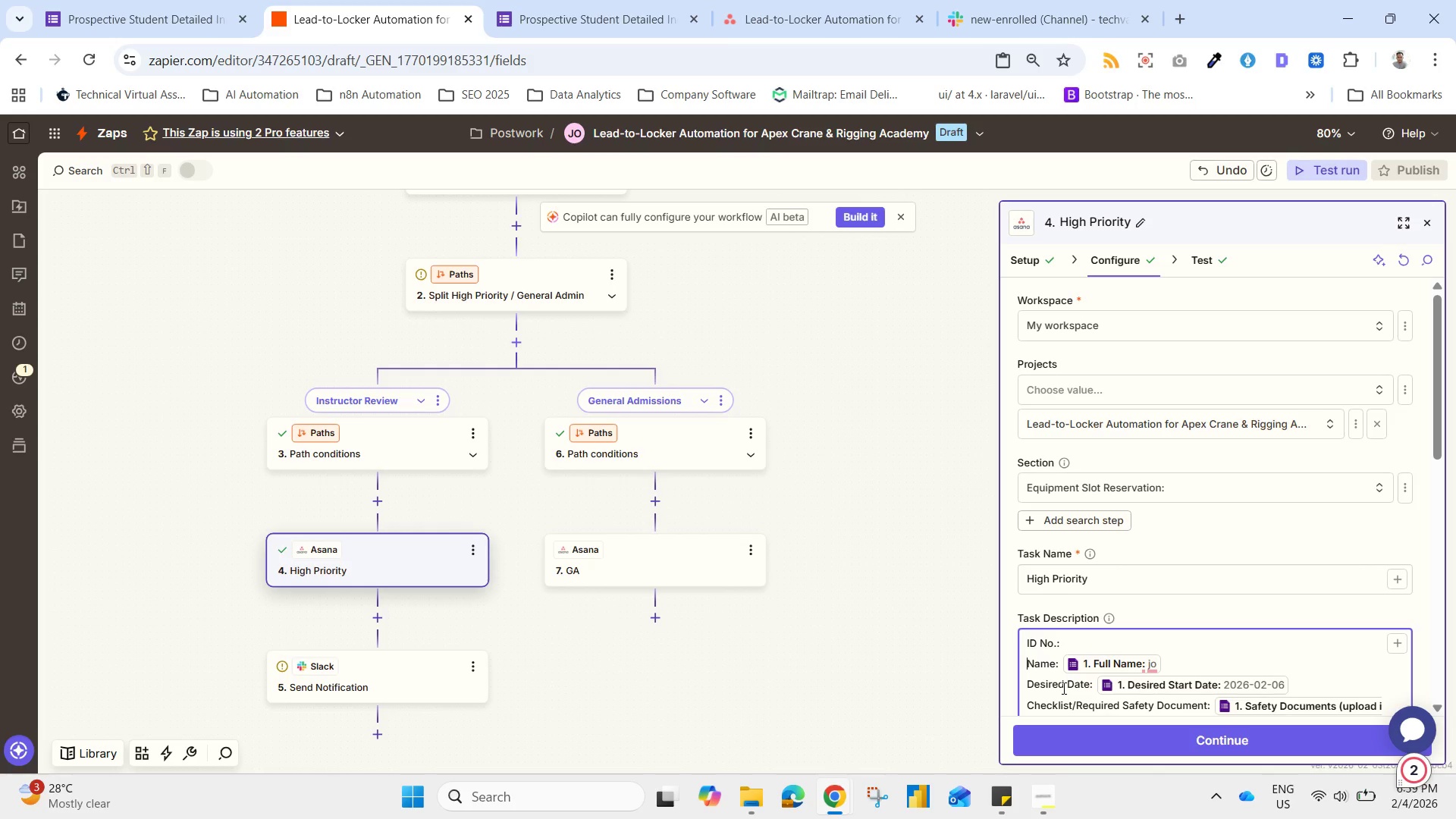 
key(ArrowLeft)
 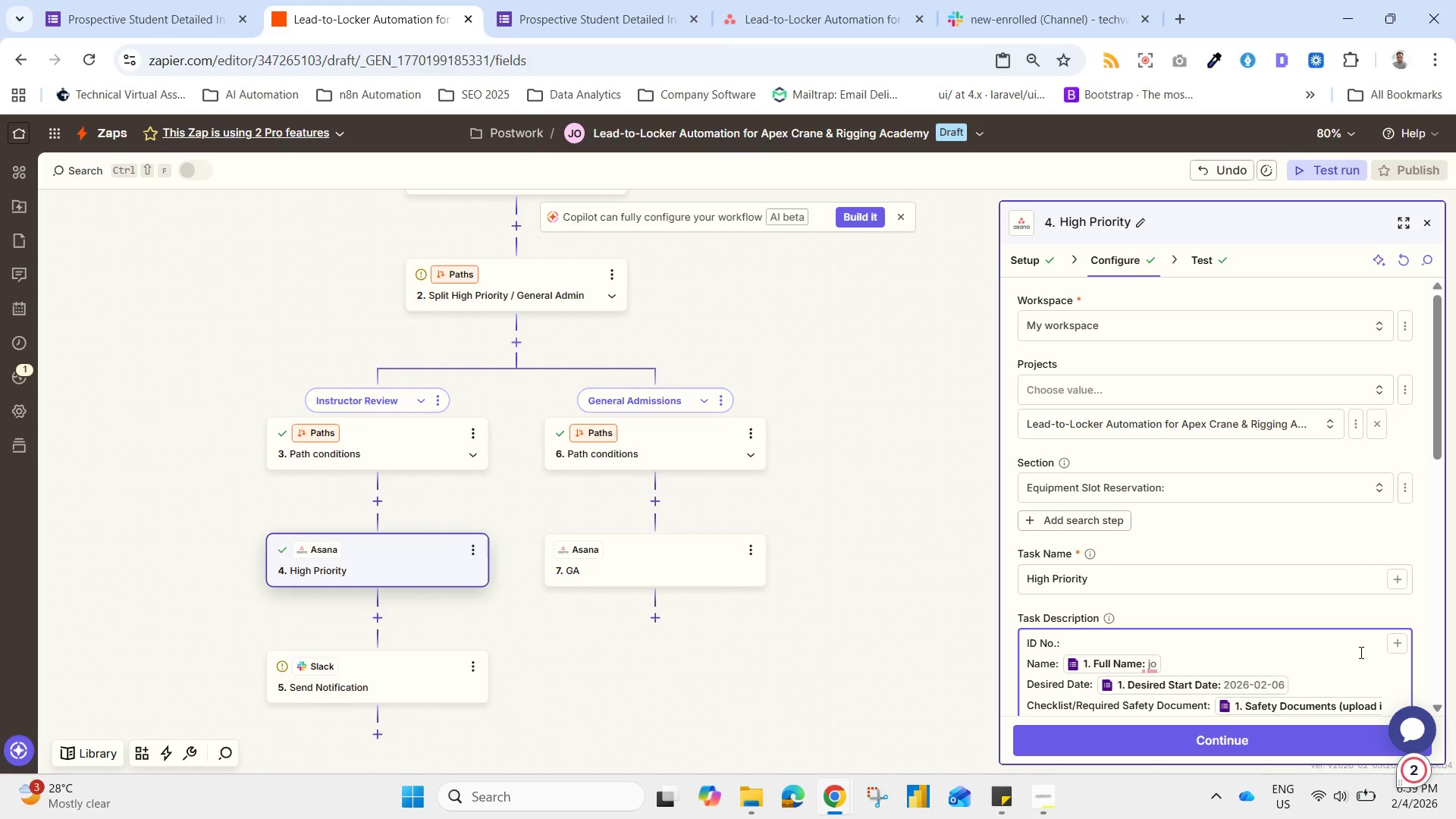 
left_click([1395, 644])
 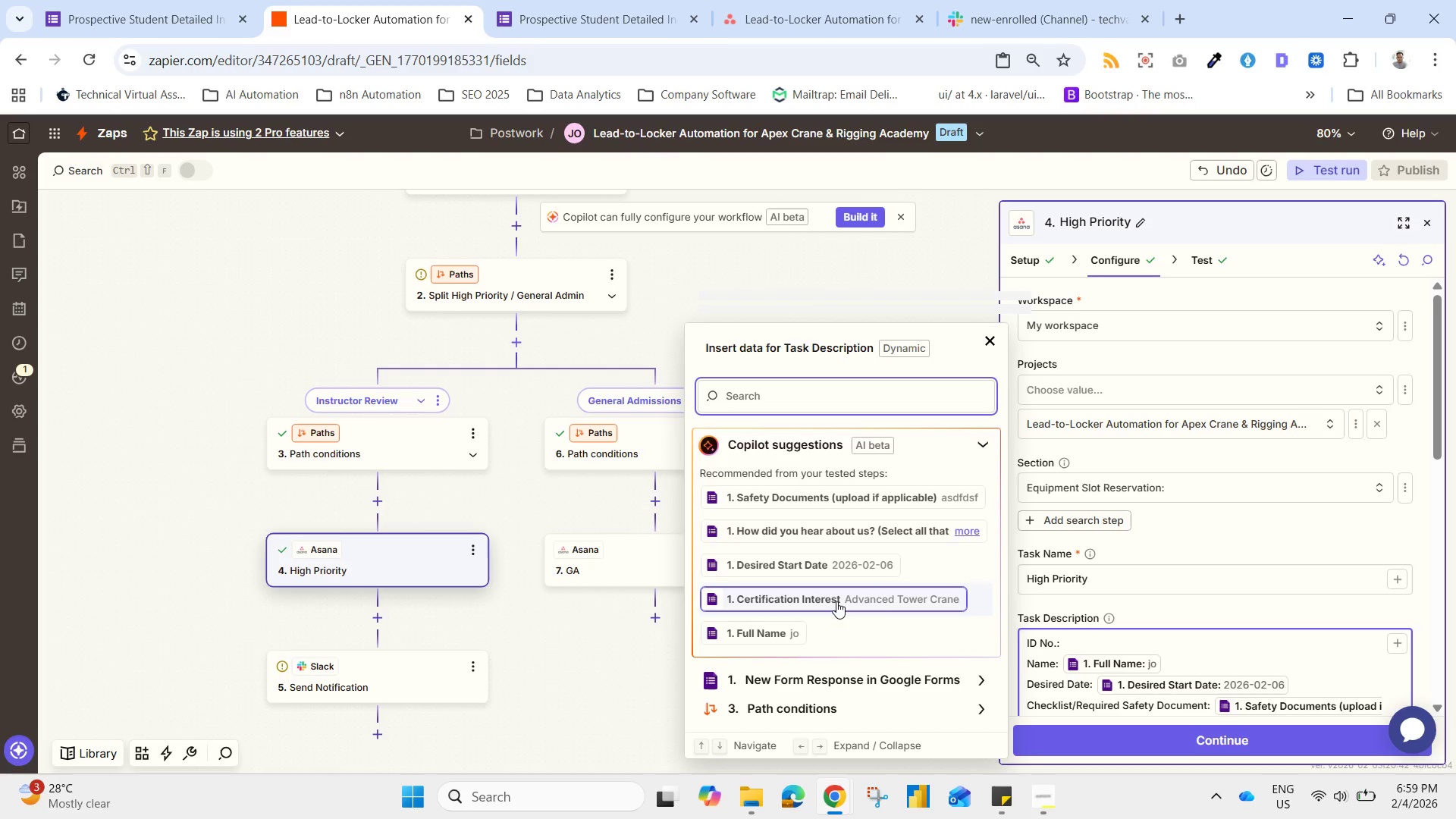 
scroll: coordinate [893, 599], scroll_direction: down, amount: 6.0
 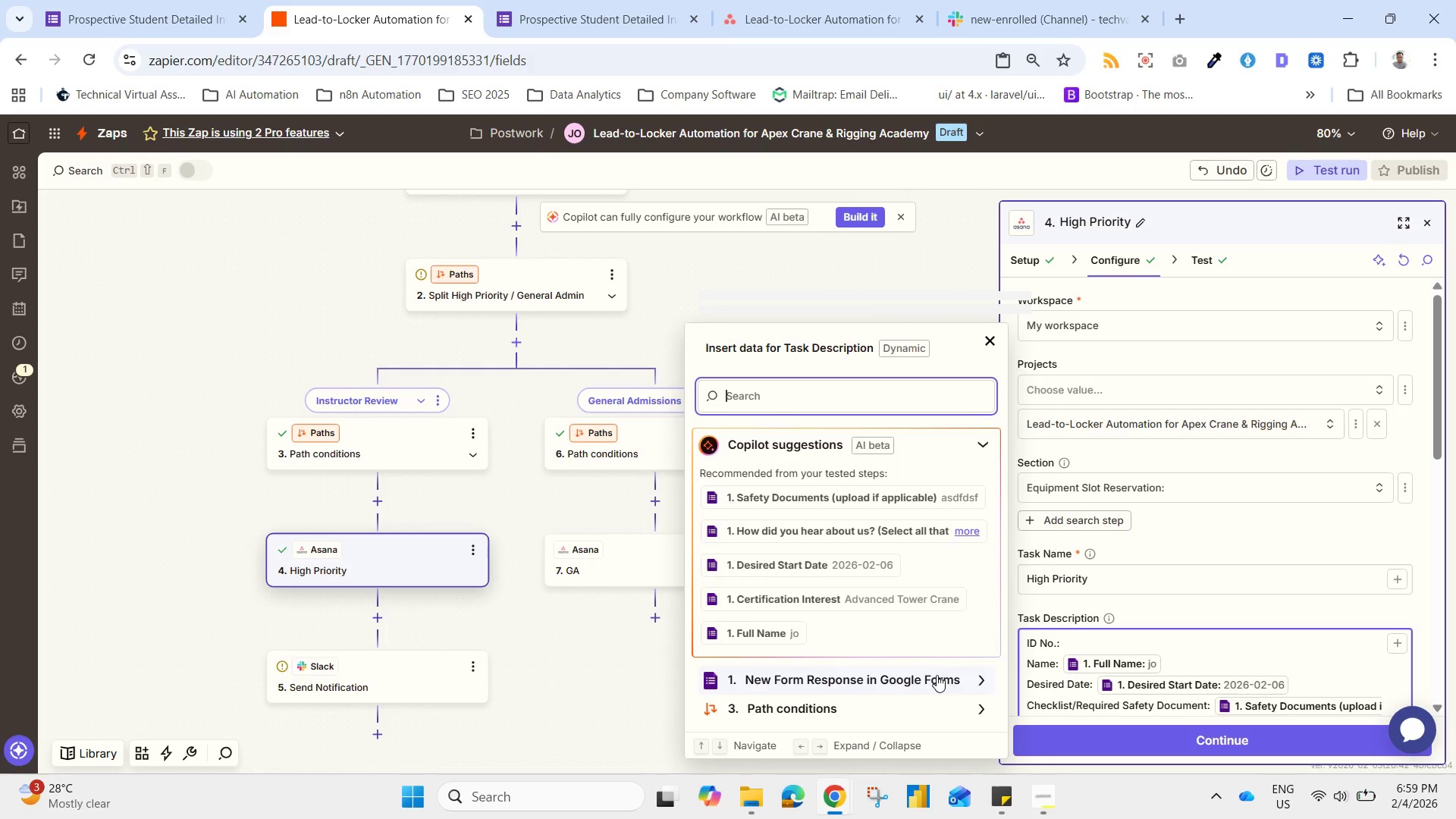 
left_click([956, 677])
 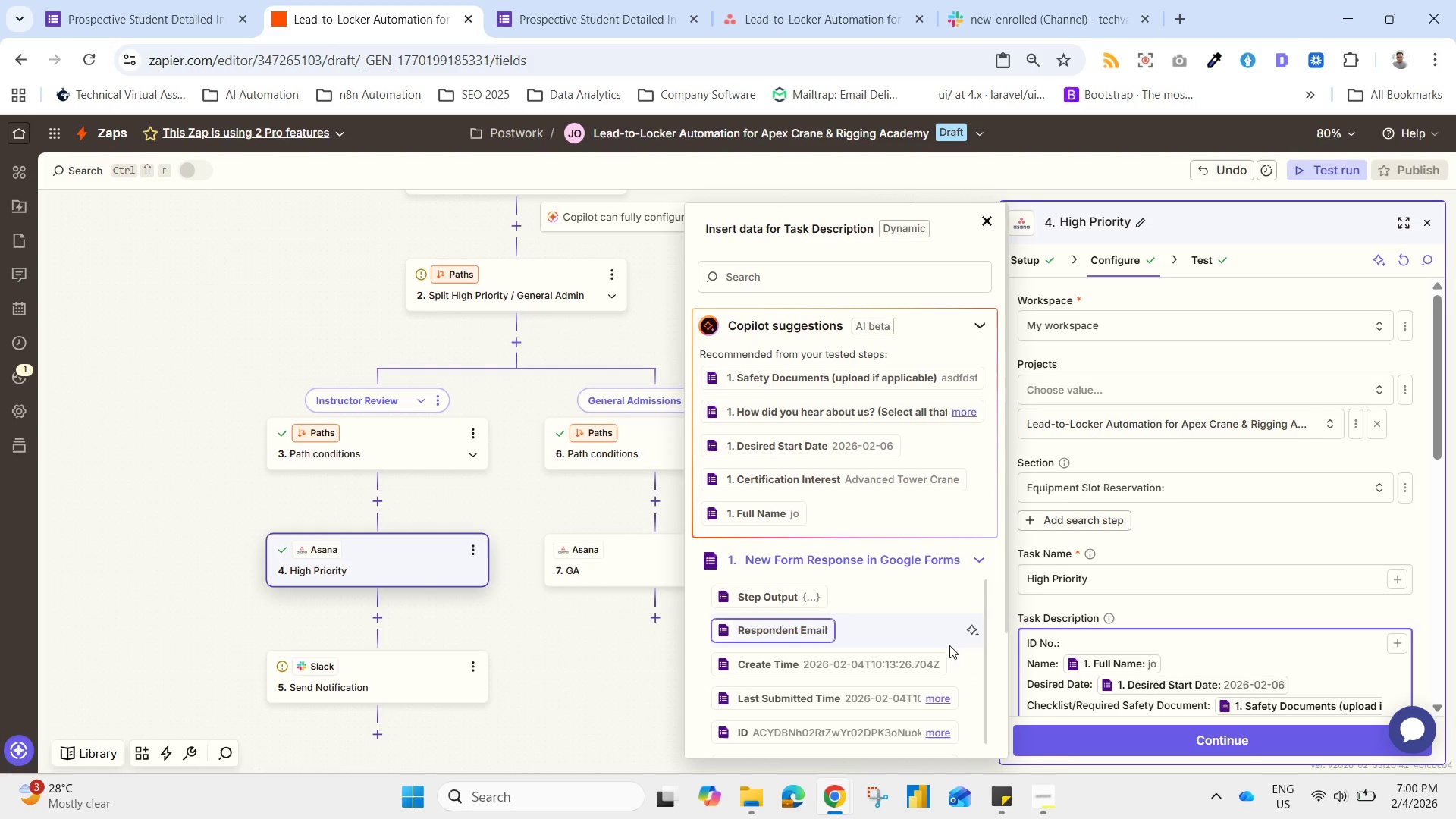 
scroll: coordinate [950, 655], scroll_direction: down, amount: 1.0
 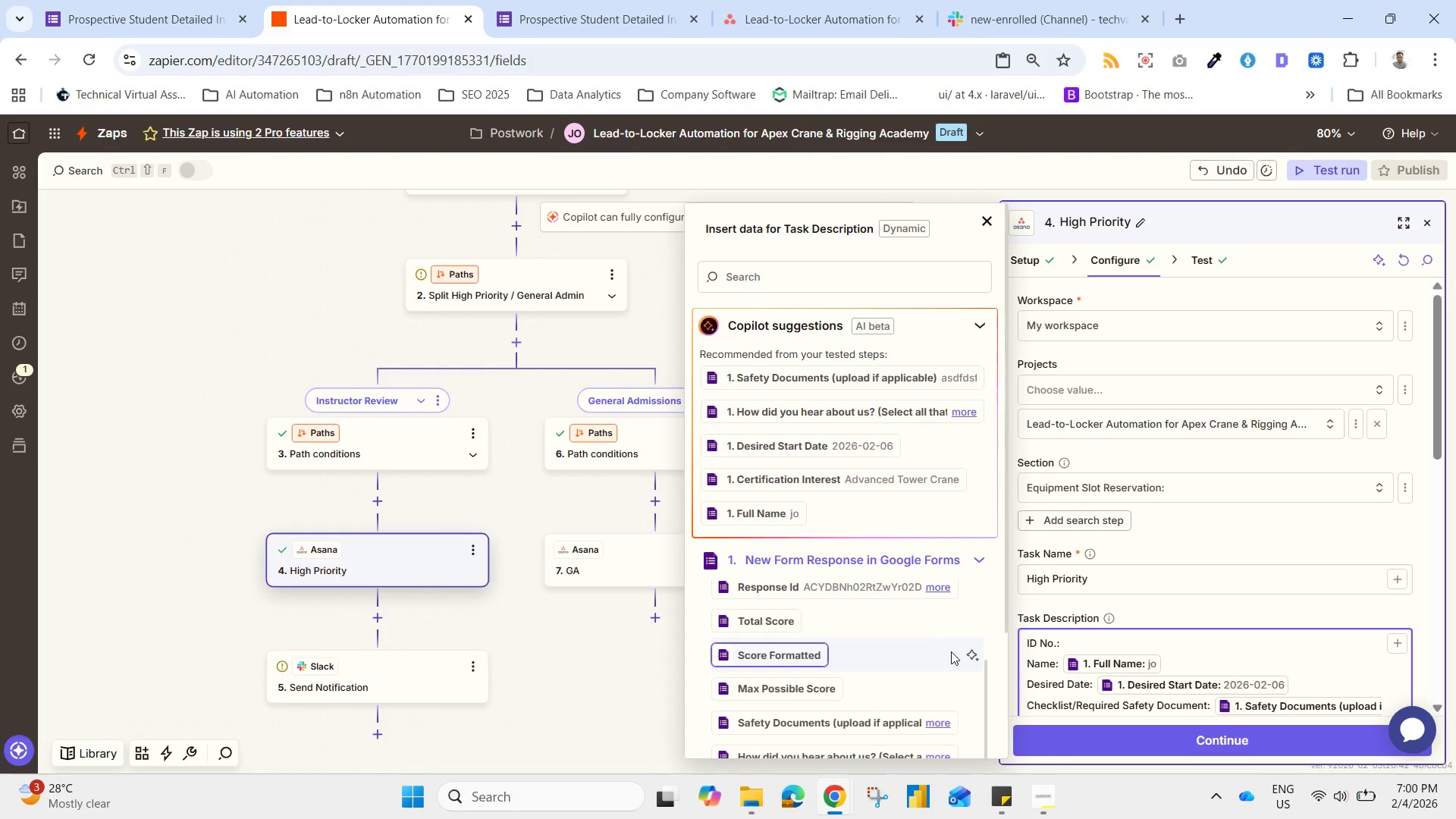 
scroll: coordinate [952, 658], scroll_direction: up, amount: 1.0
 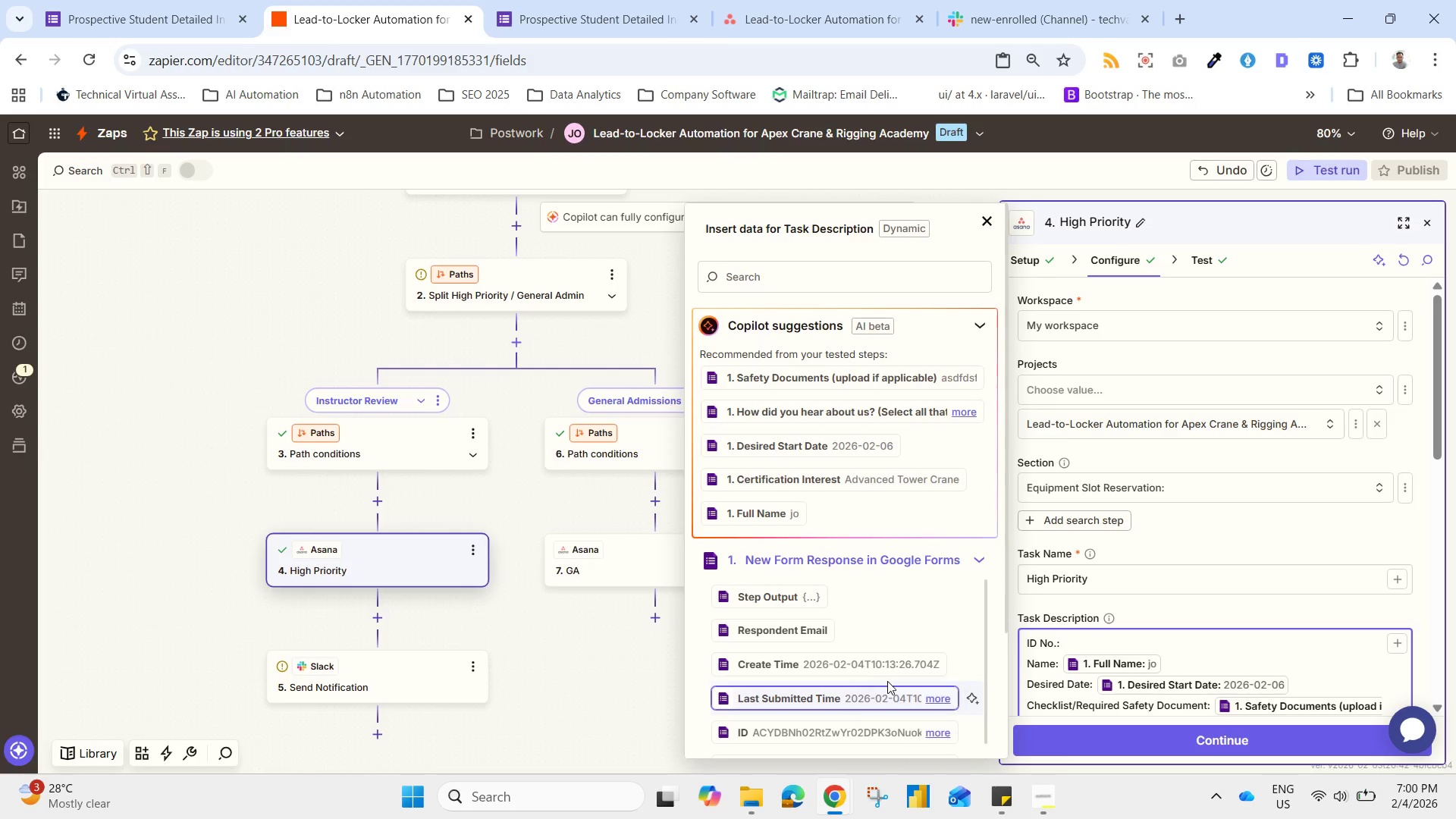 
scroll: coordinate [866, 716], scroll_direction: down, amount: 6.0
 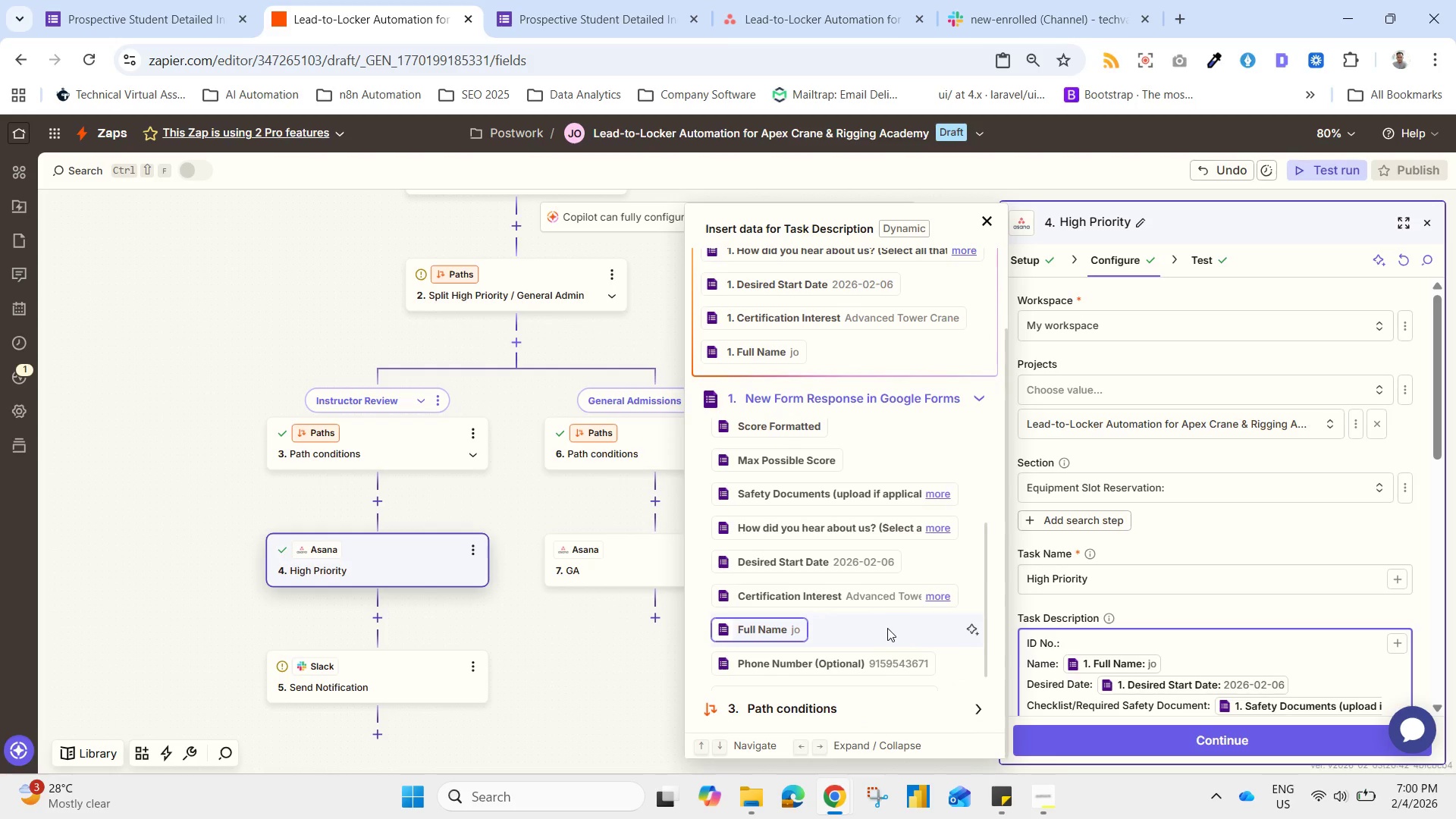 
wait(9.18)
 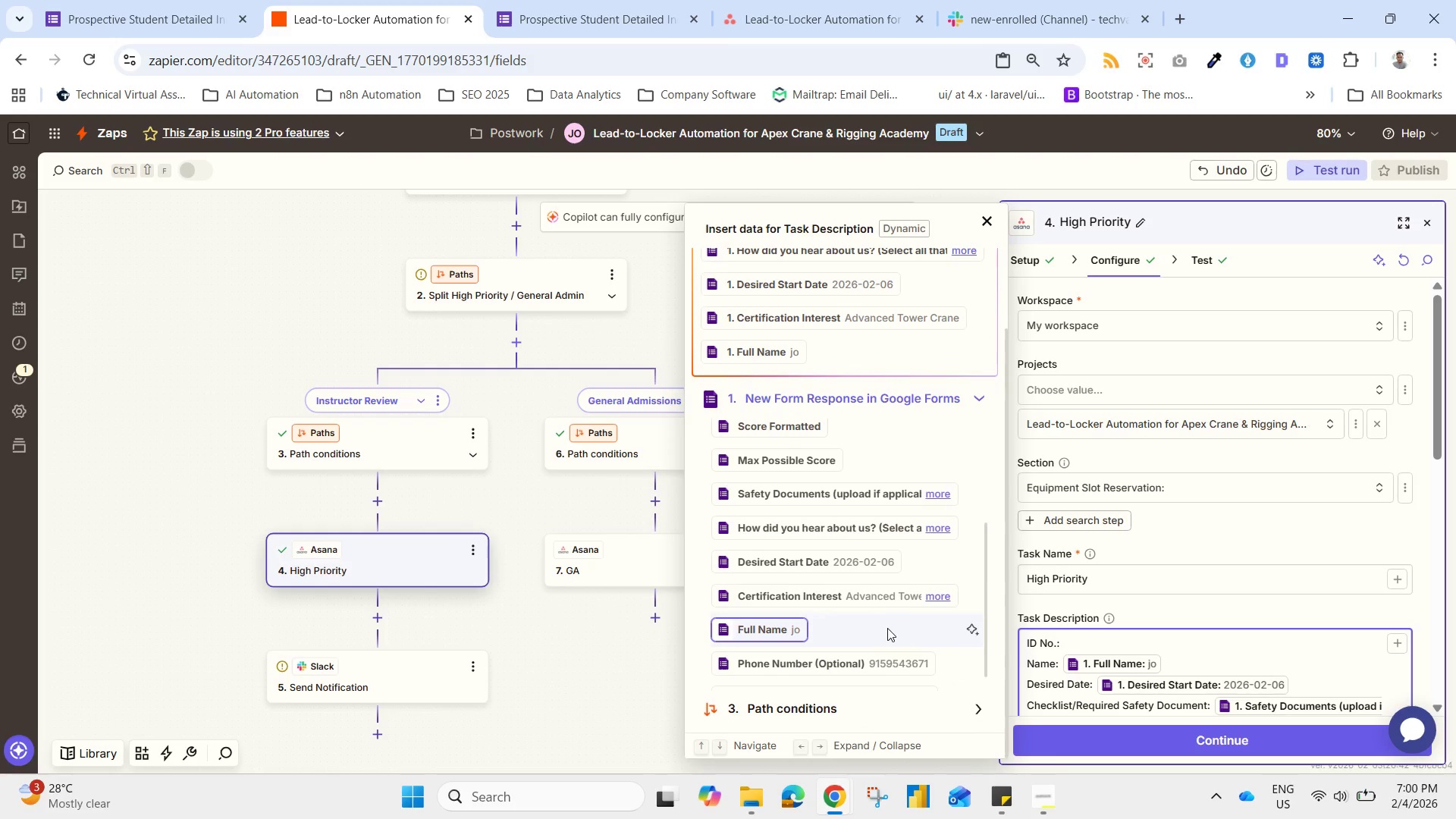 
scroll: coordinate [871, 602], scroll_direction: up, amount: 1.0
 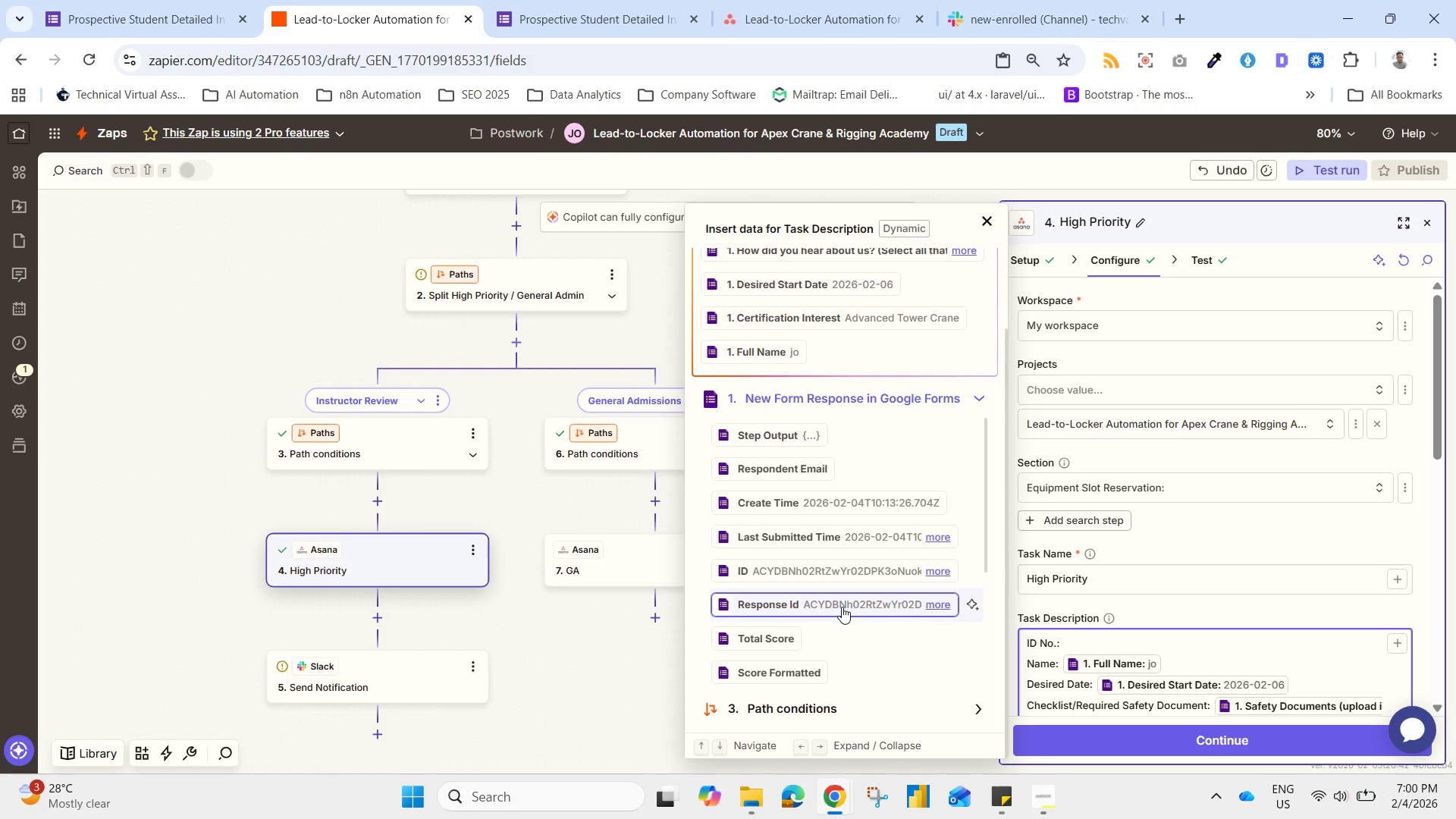 
wait(6.44)
 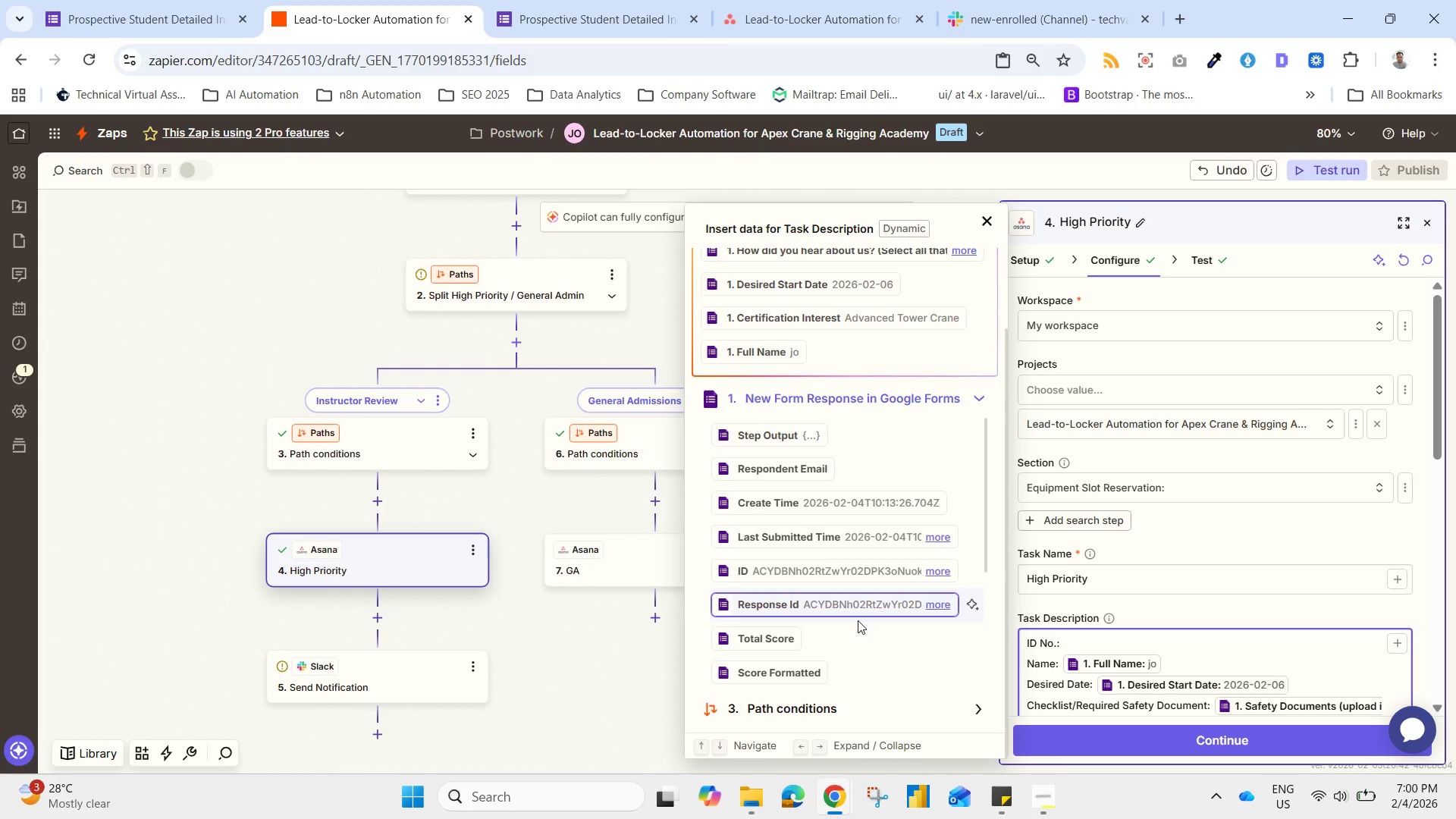 
left_click([830, 570])
 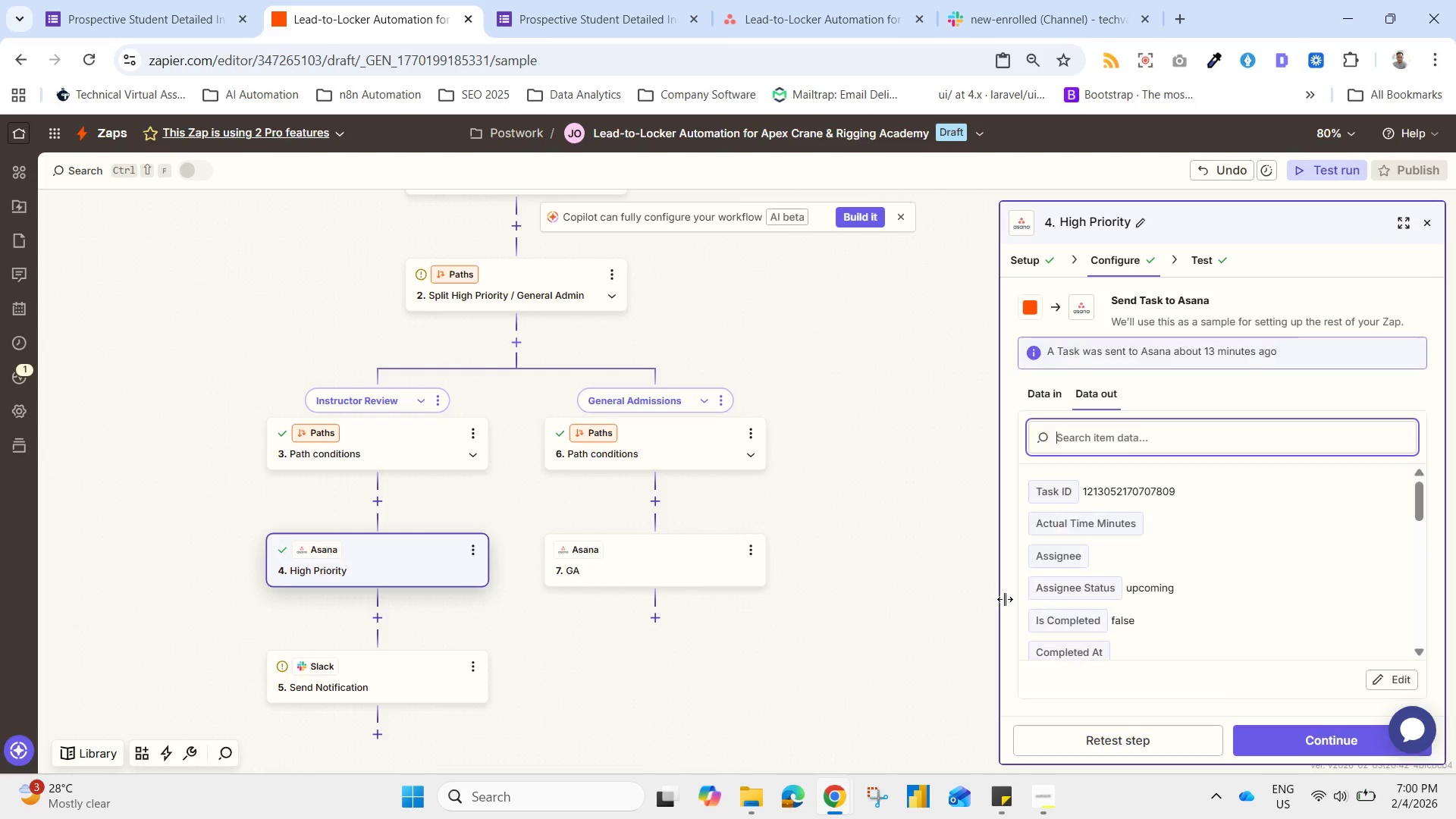 
wait(9.28)
 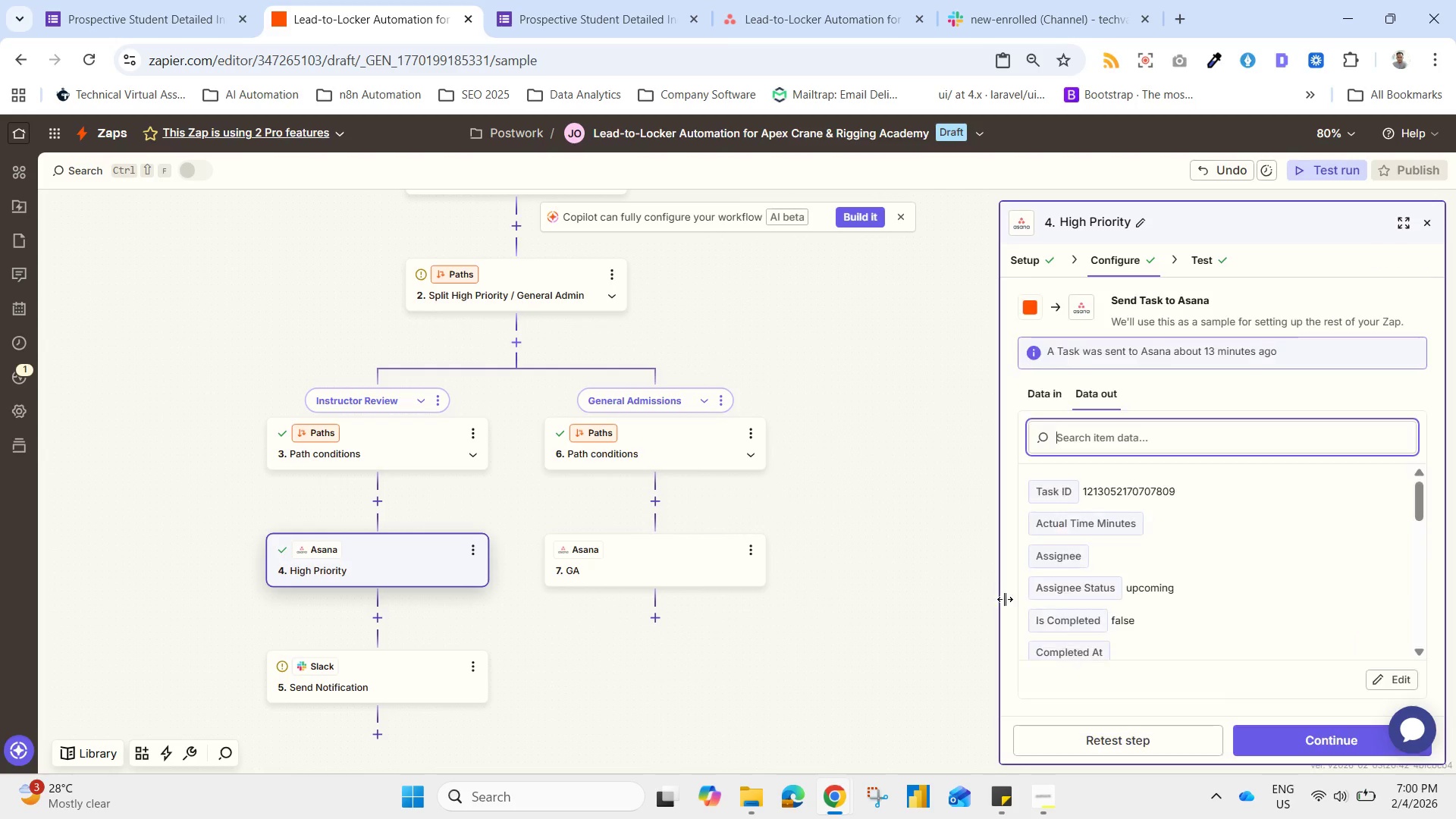 
left_click([1322, 740])
 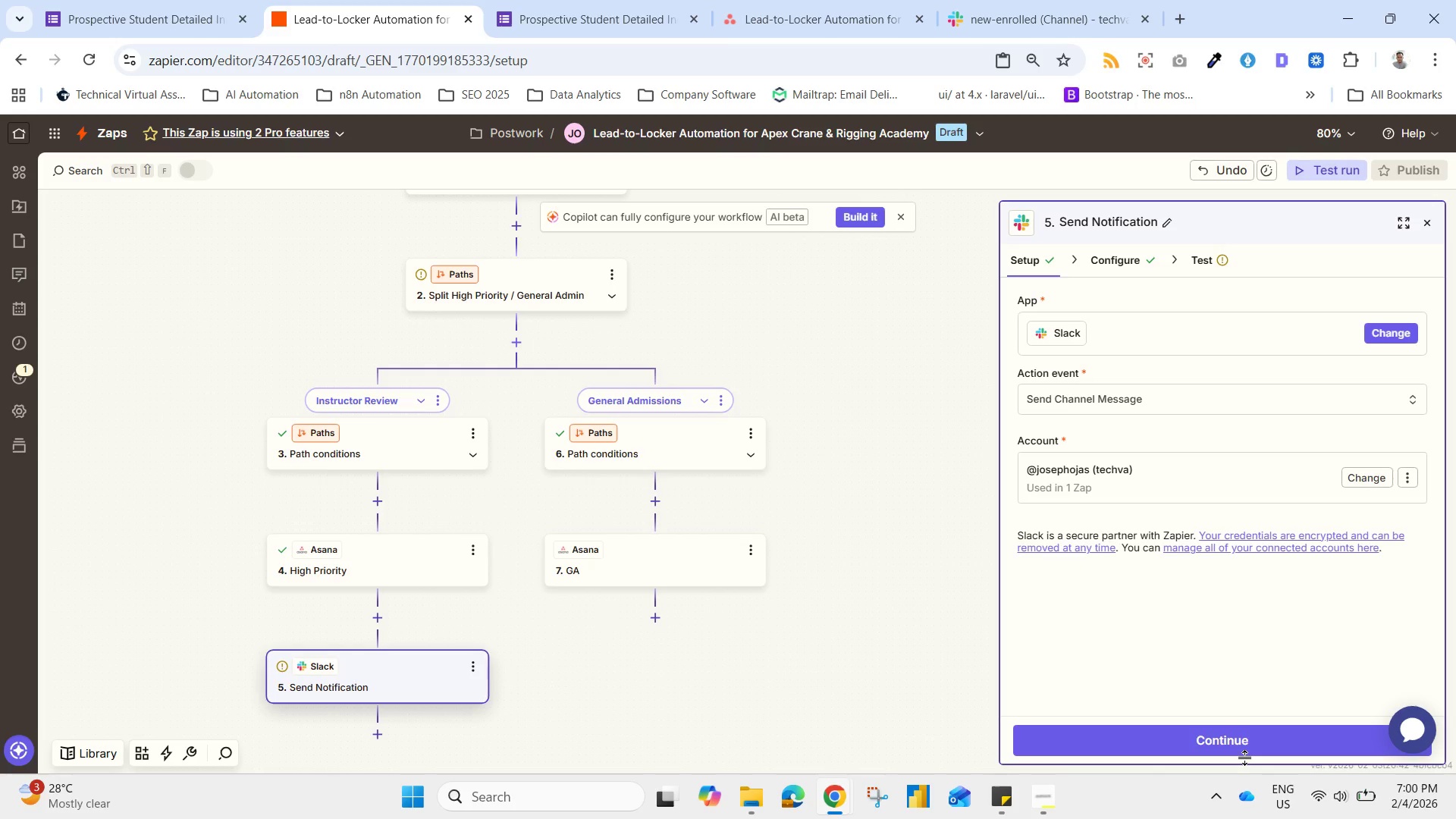 
left_click([1245, 758])
 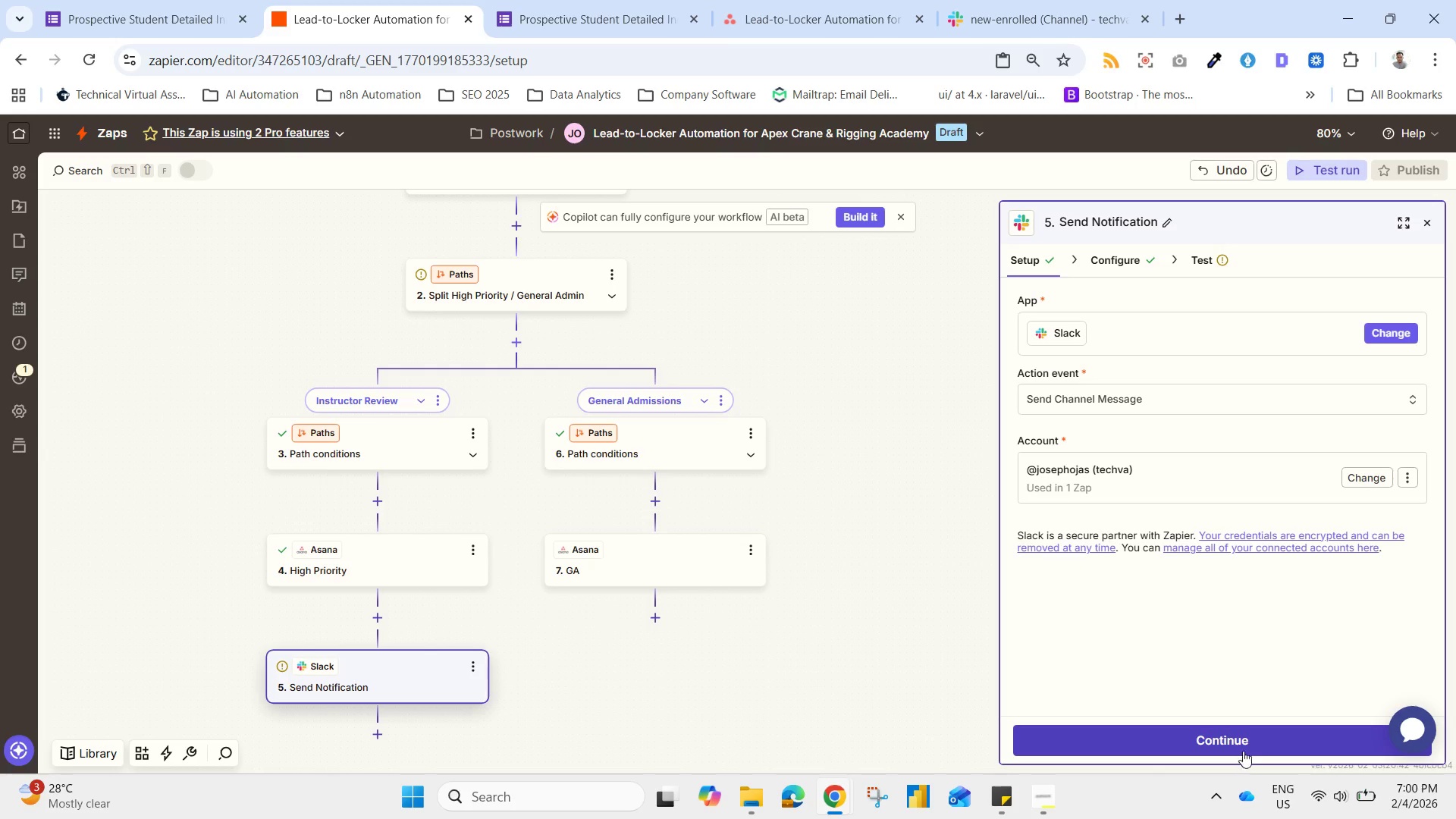 
left_click([1241, 733])
 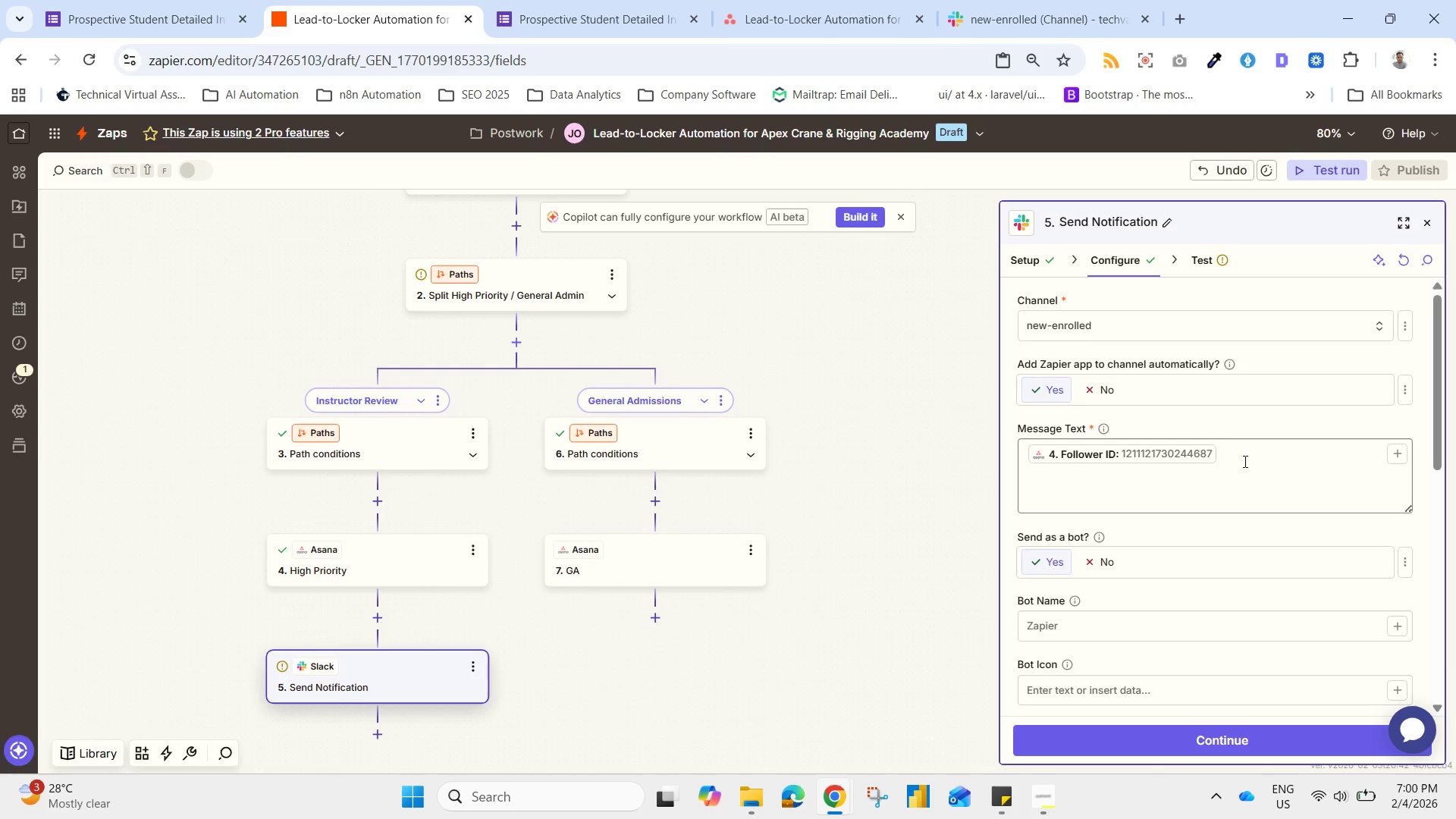 
left_click([1250, 453])
 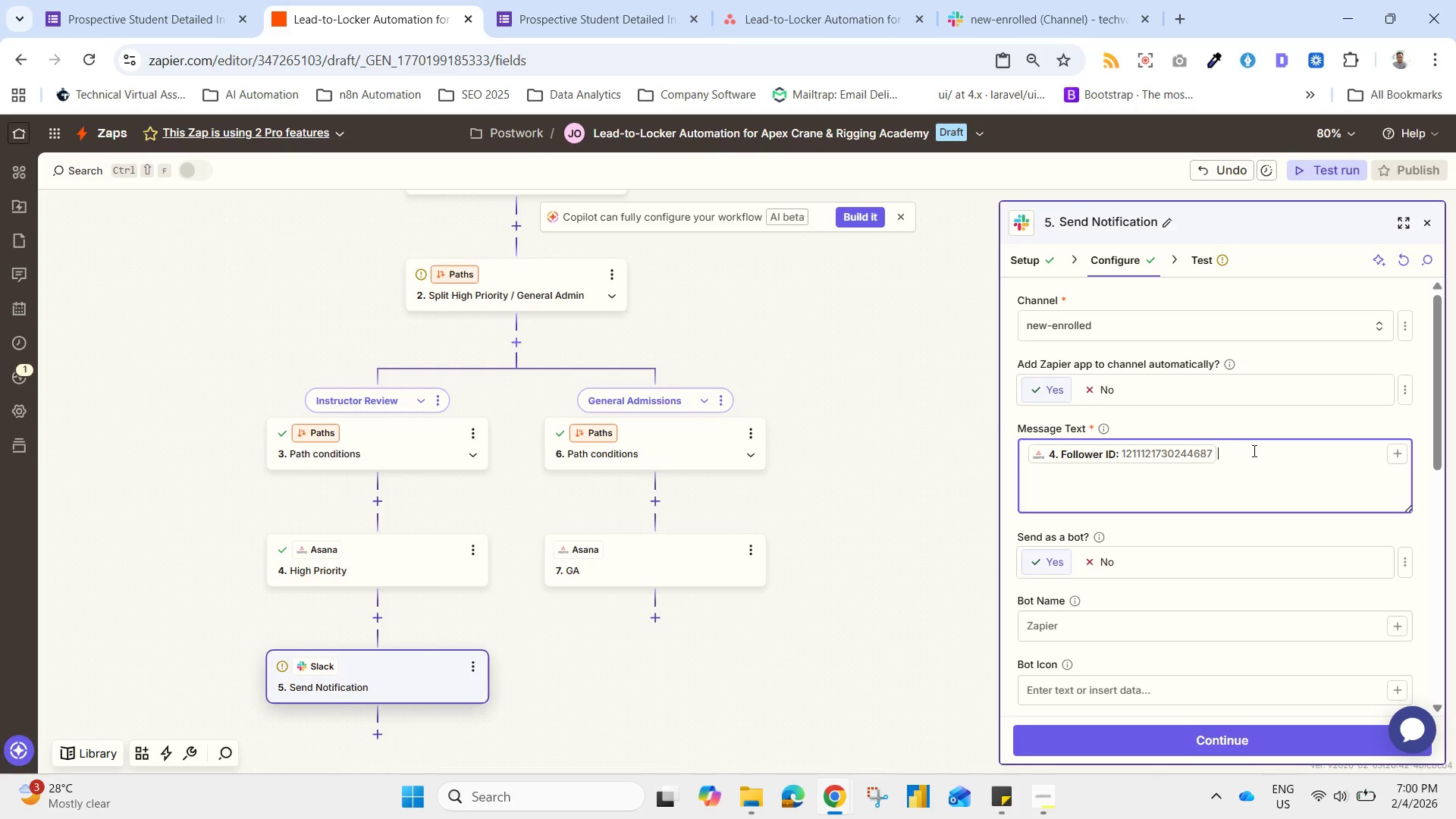 
left_click_drag(start_coordinate=[1253, 450], to_coordinate=[1007, 451])
 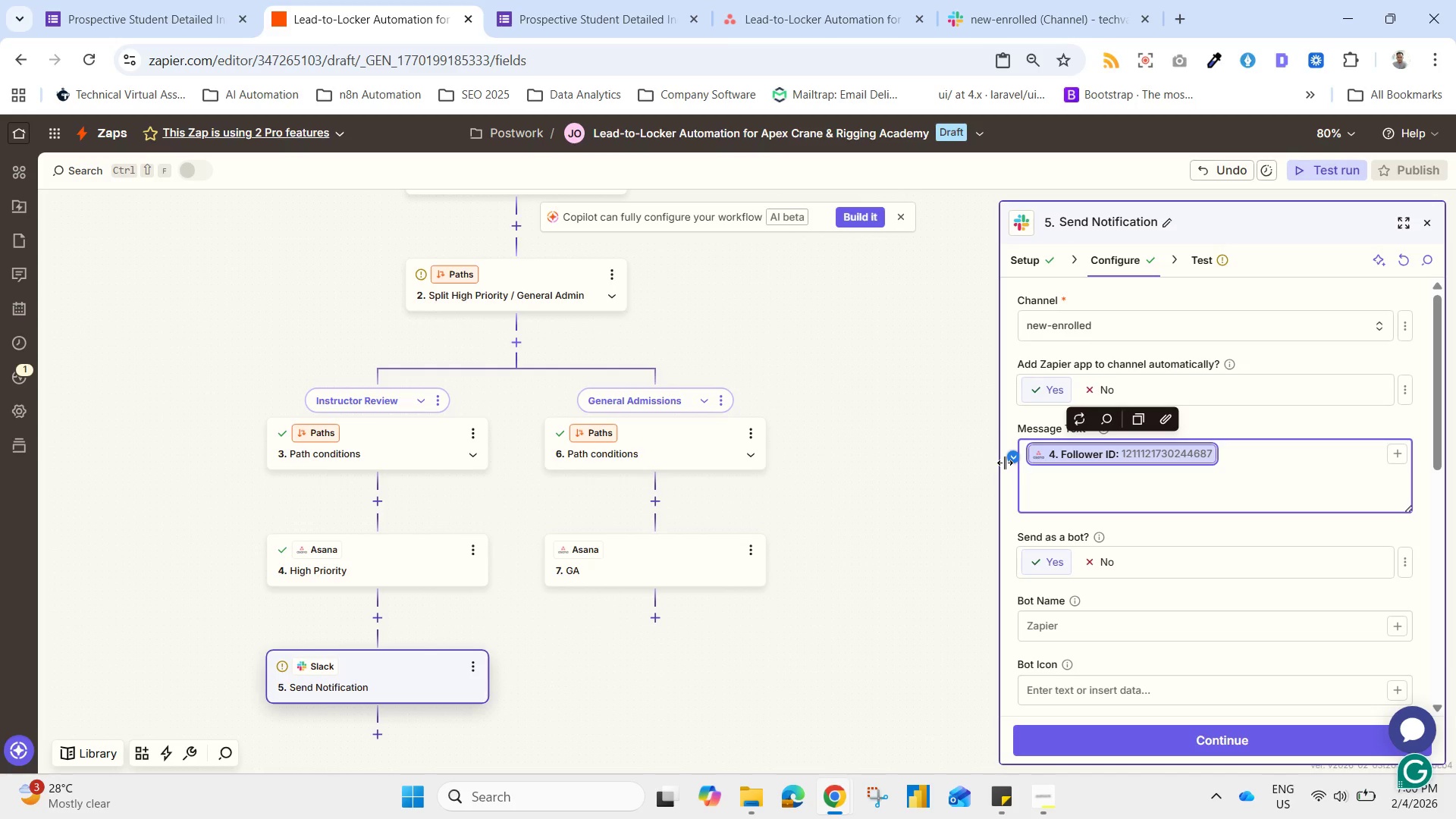 
type([Delete]ID)
key(Backspace)
key(Backspace)
key(Backspace)
type(I)
key(Backspace)
 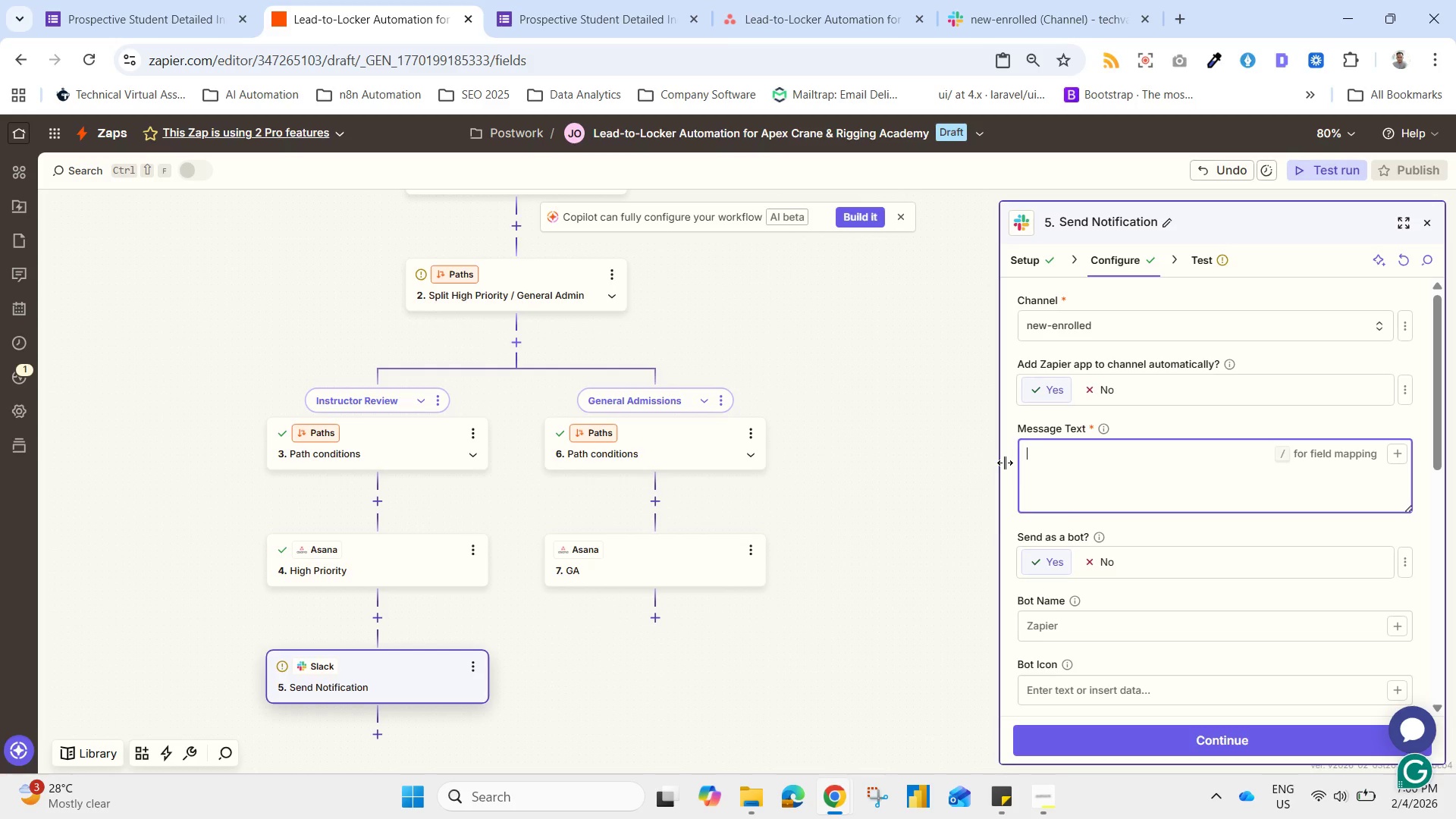 
wait(12.58)
 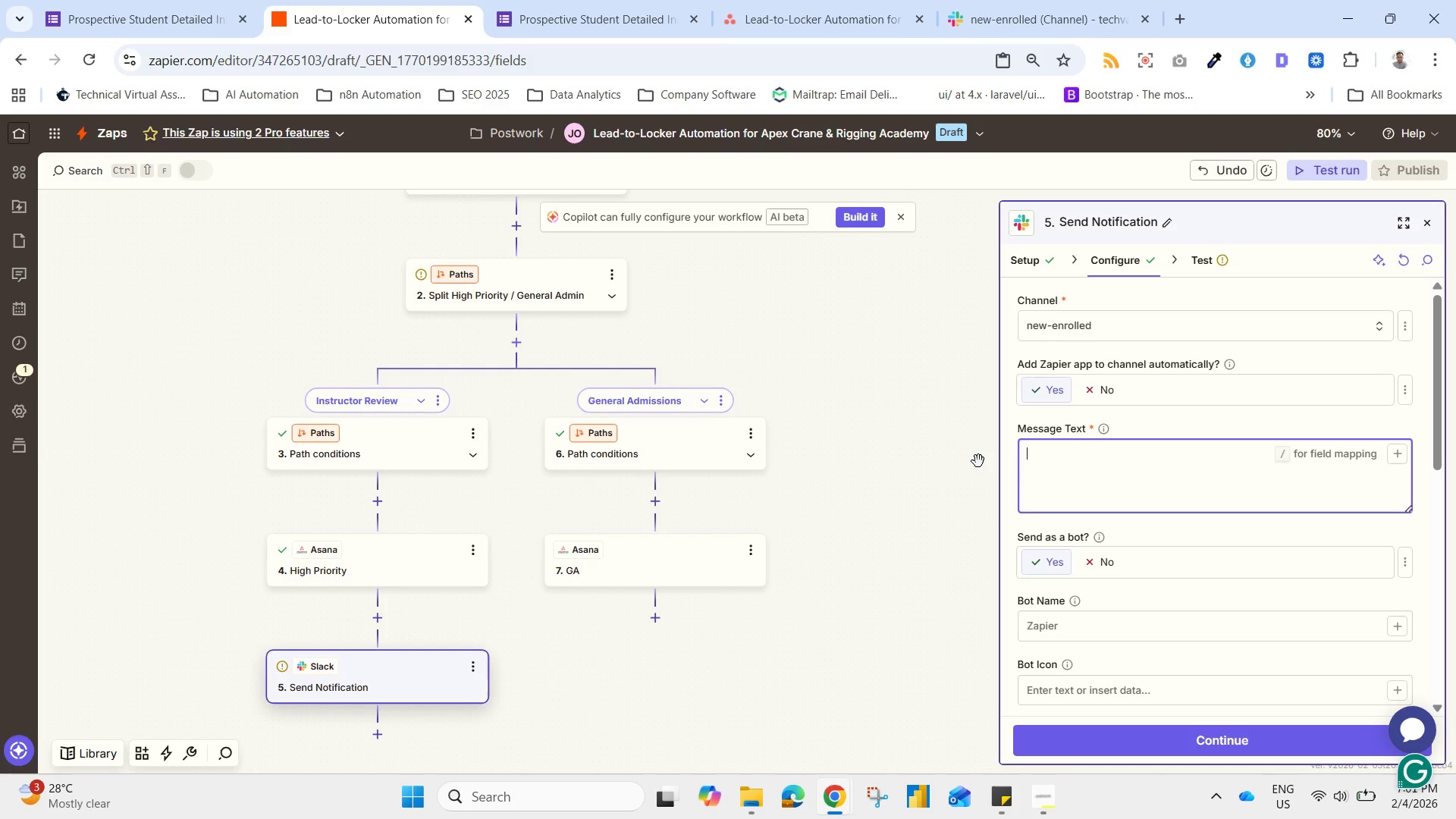 
key(Shift+ShiftLeft)
 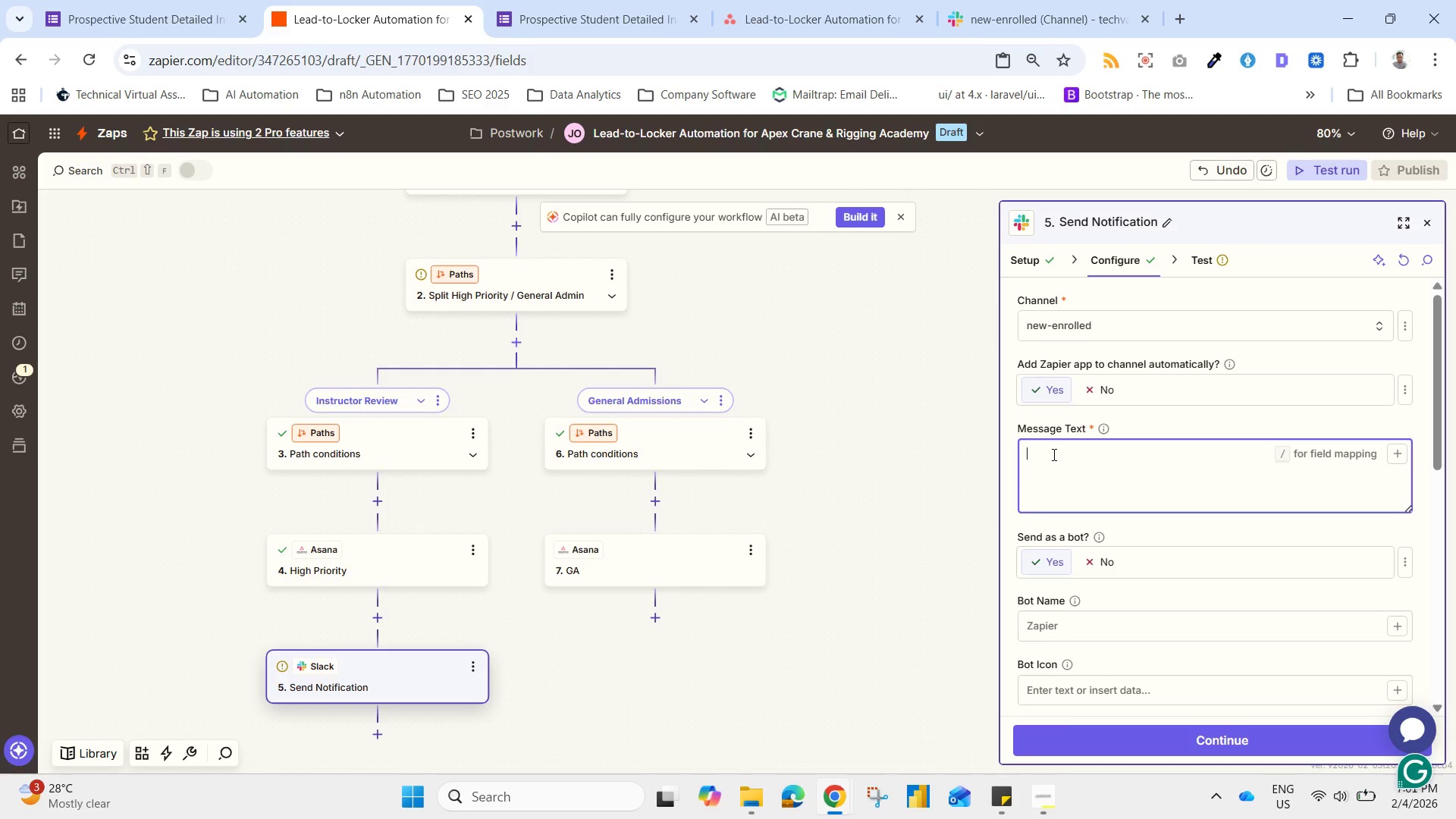 
key(Shift+I)
 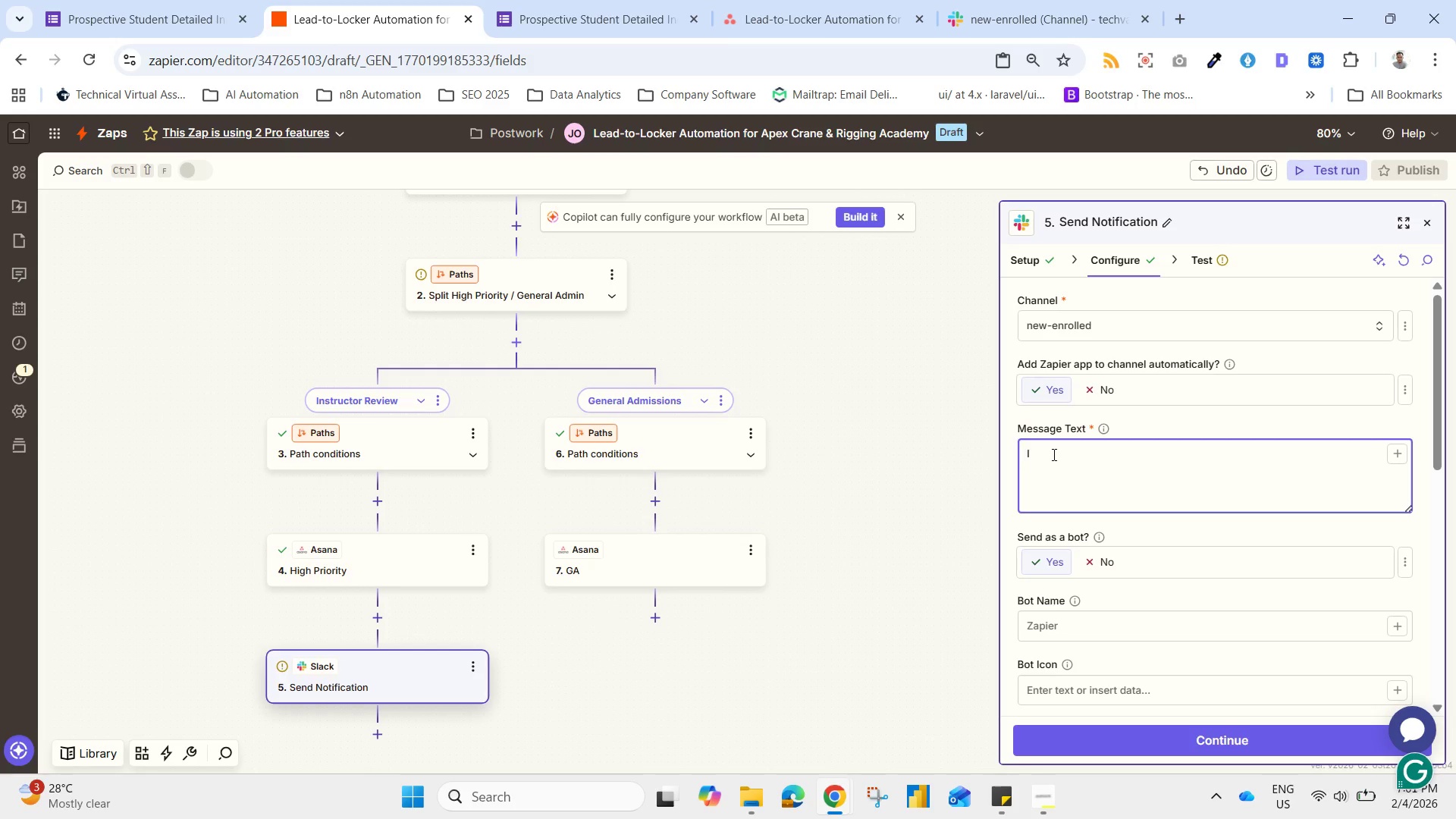 
key(Shift+ShiftRight)
 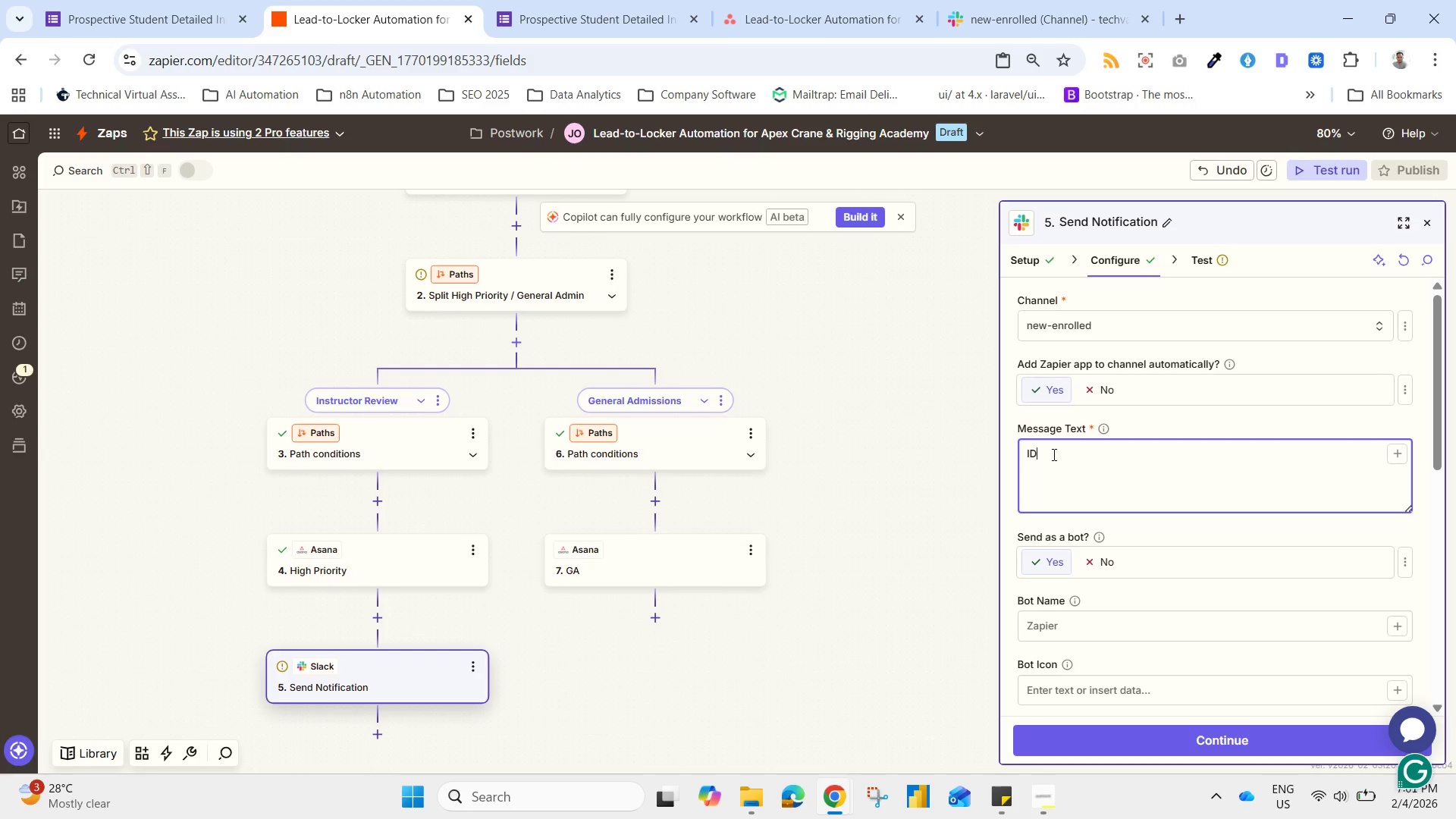 
key(Shift+D)
 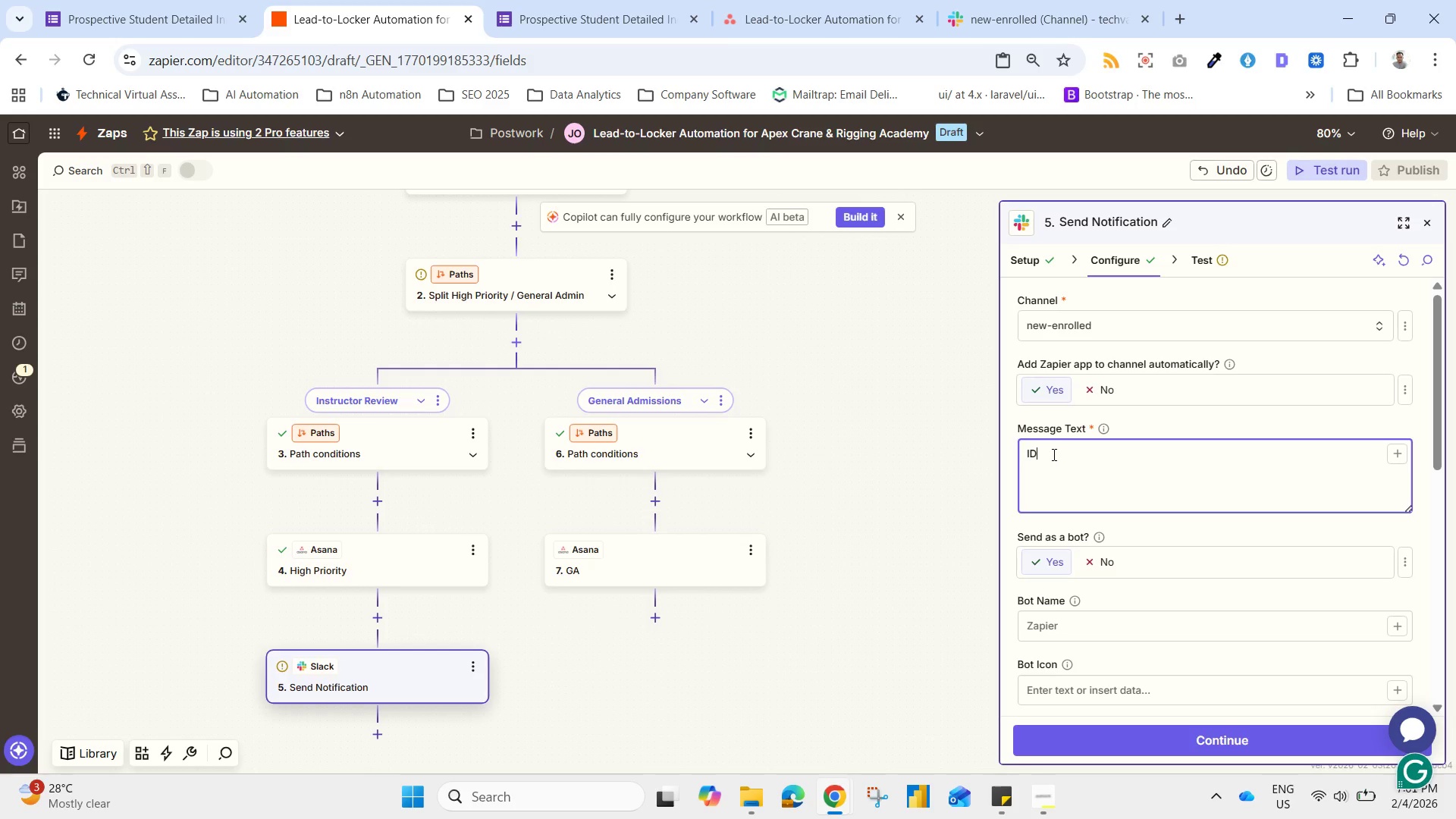 
key(Shift+ShiftLeft)
 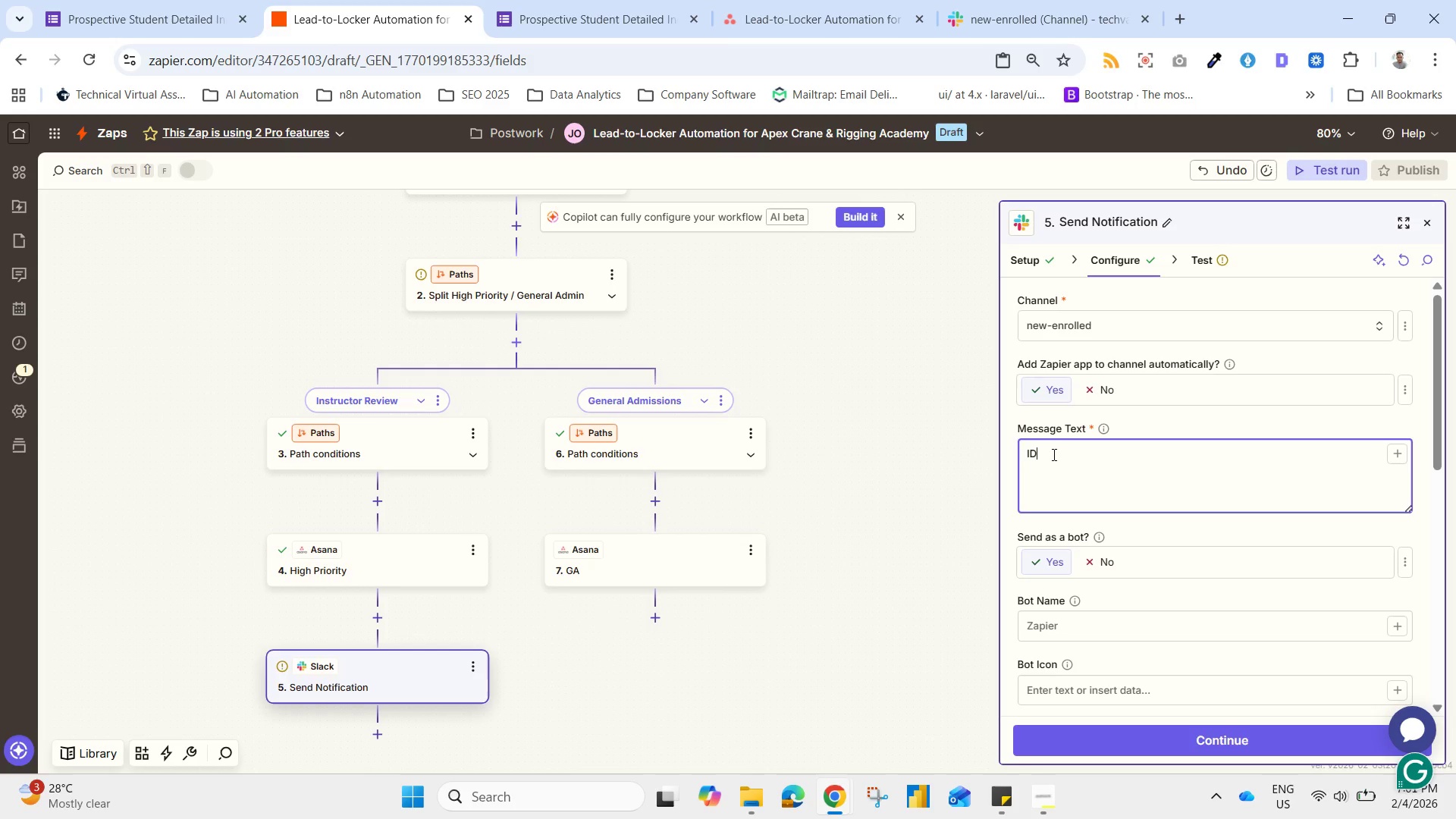 
key(Shift+Semicolon)
 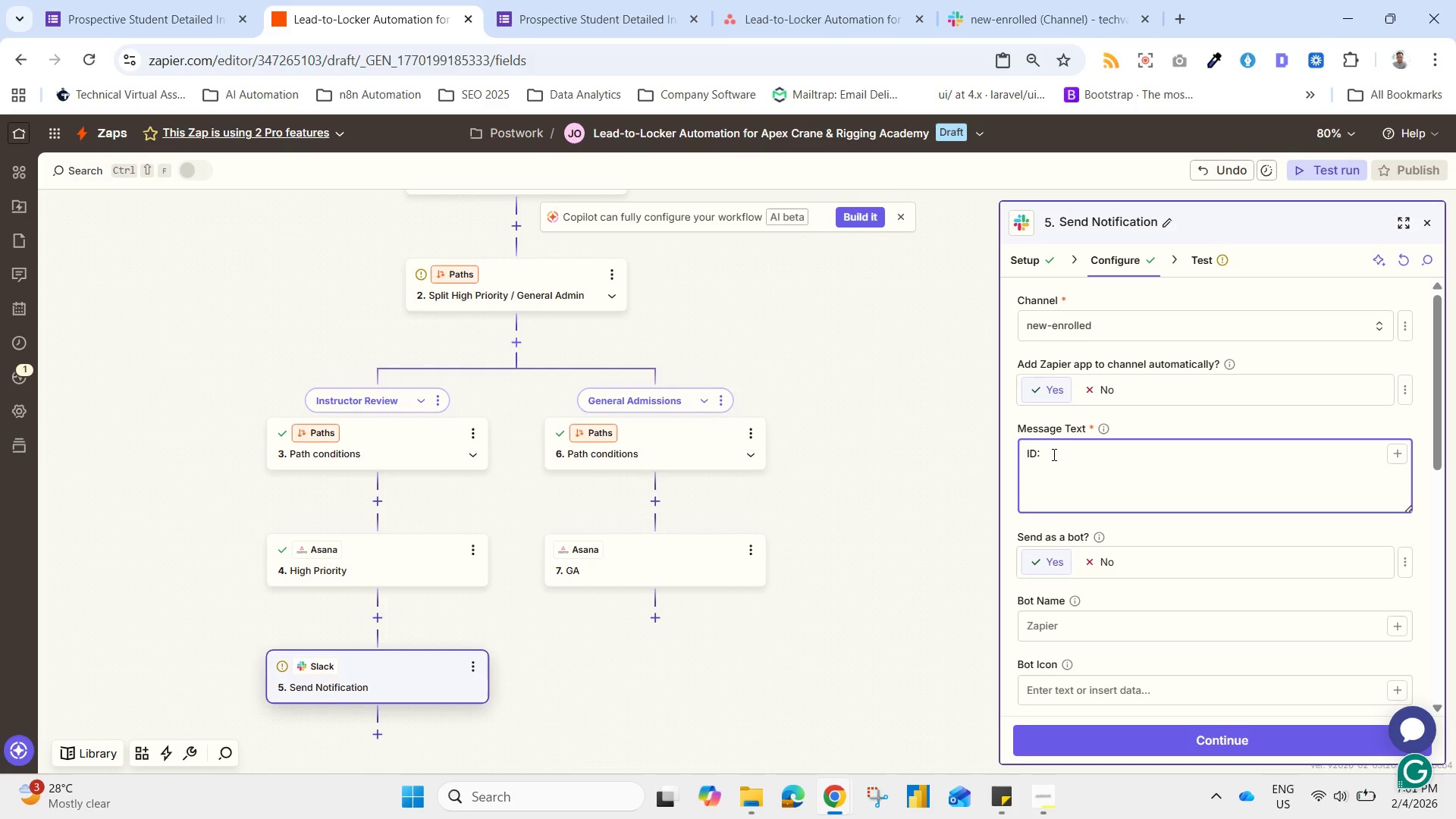 
key(ArrowLeft)
 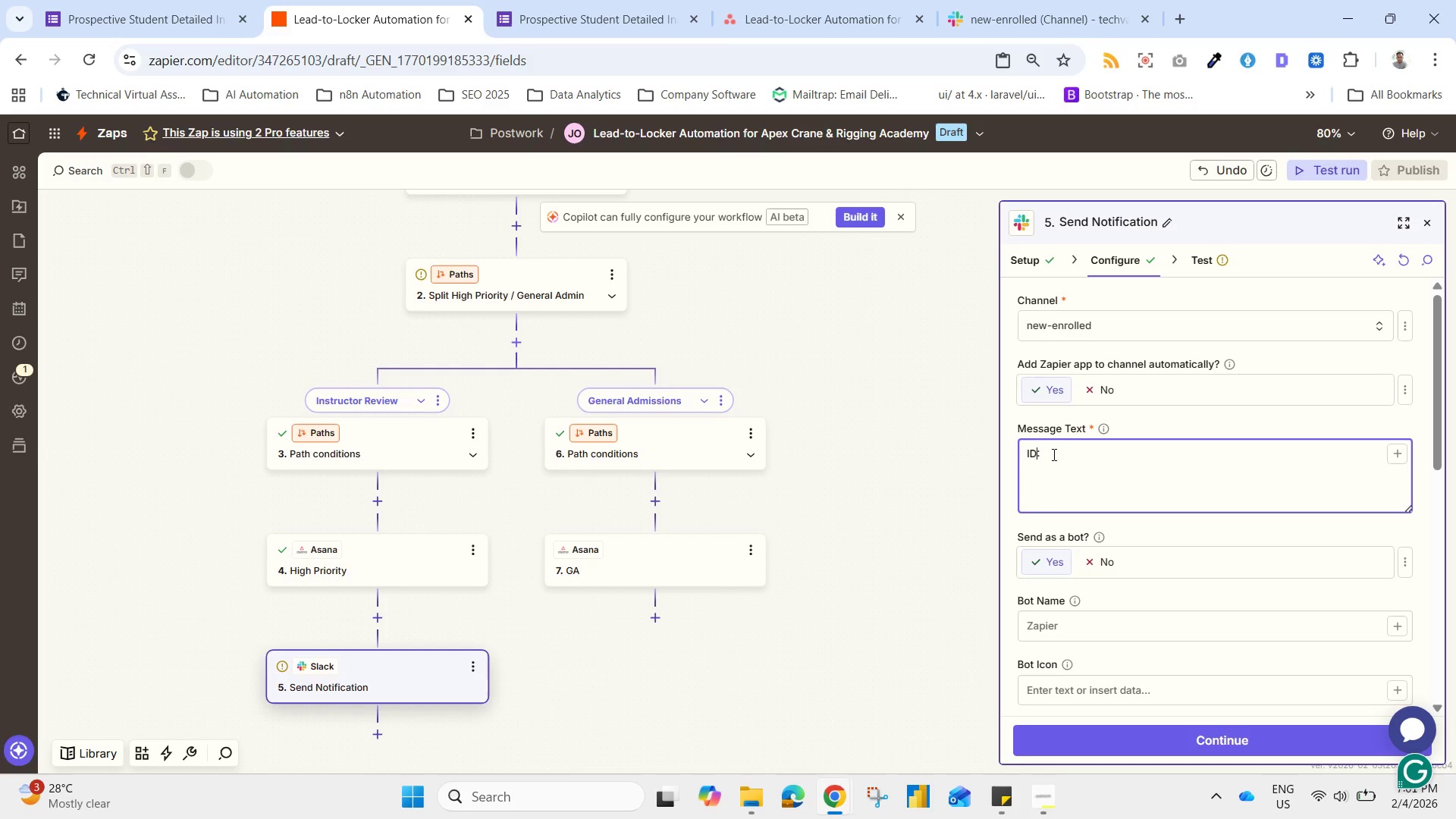 
type( No. )
 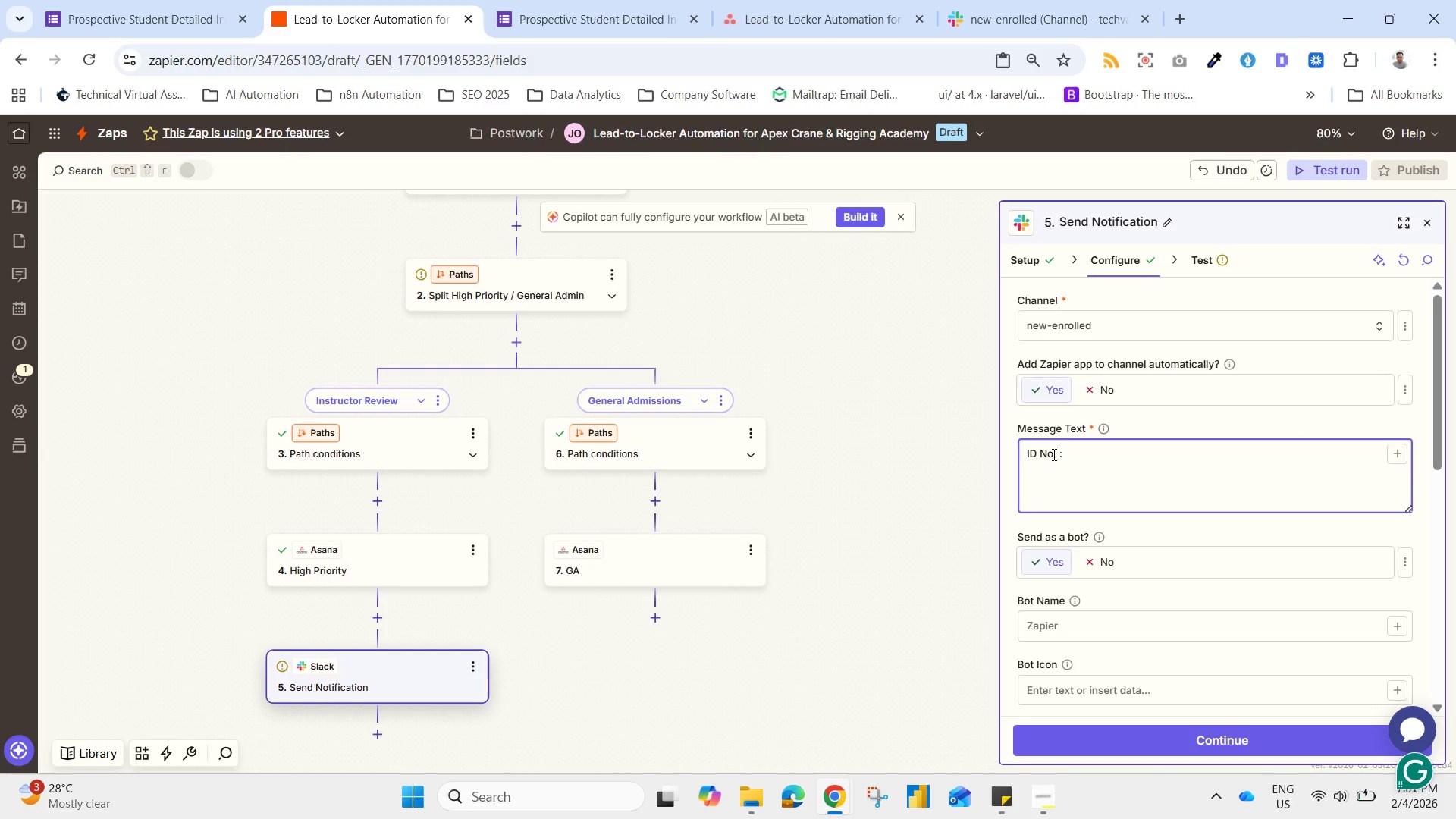 
left_click([1083, 441])
 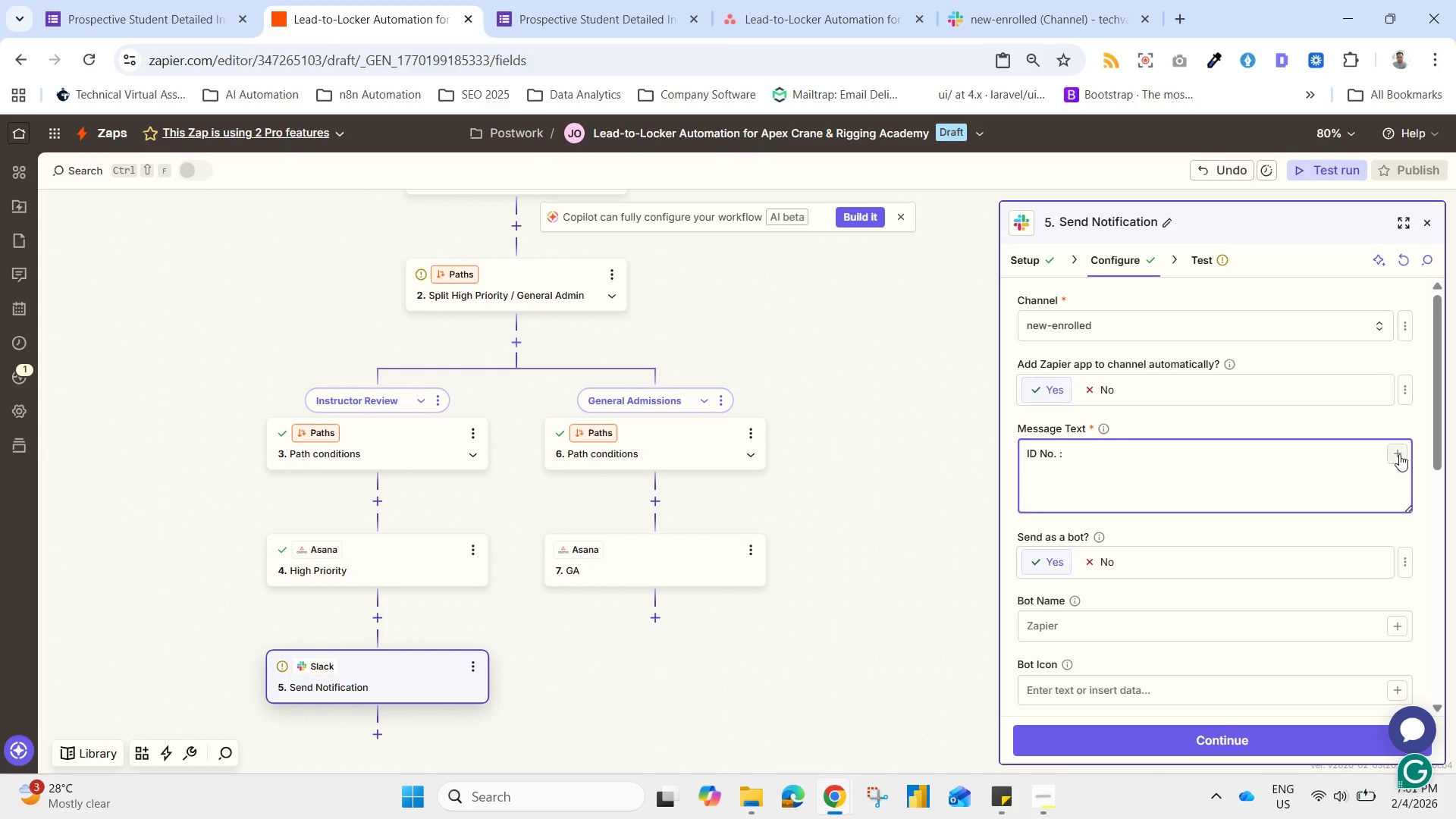 
left_click([1393, 452])
 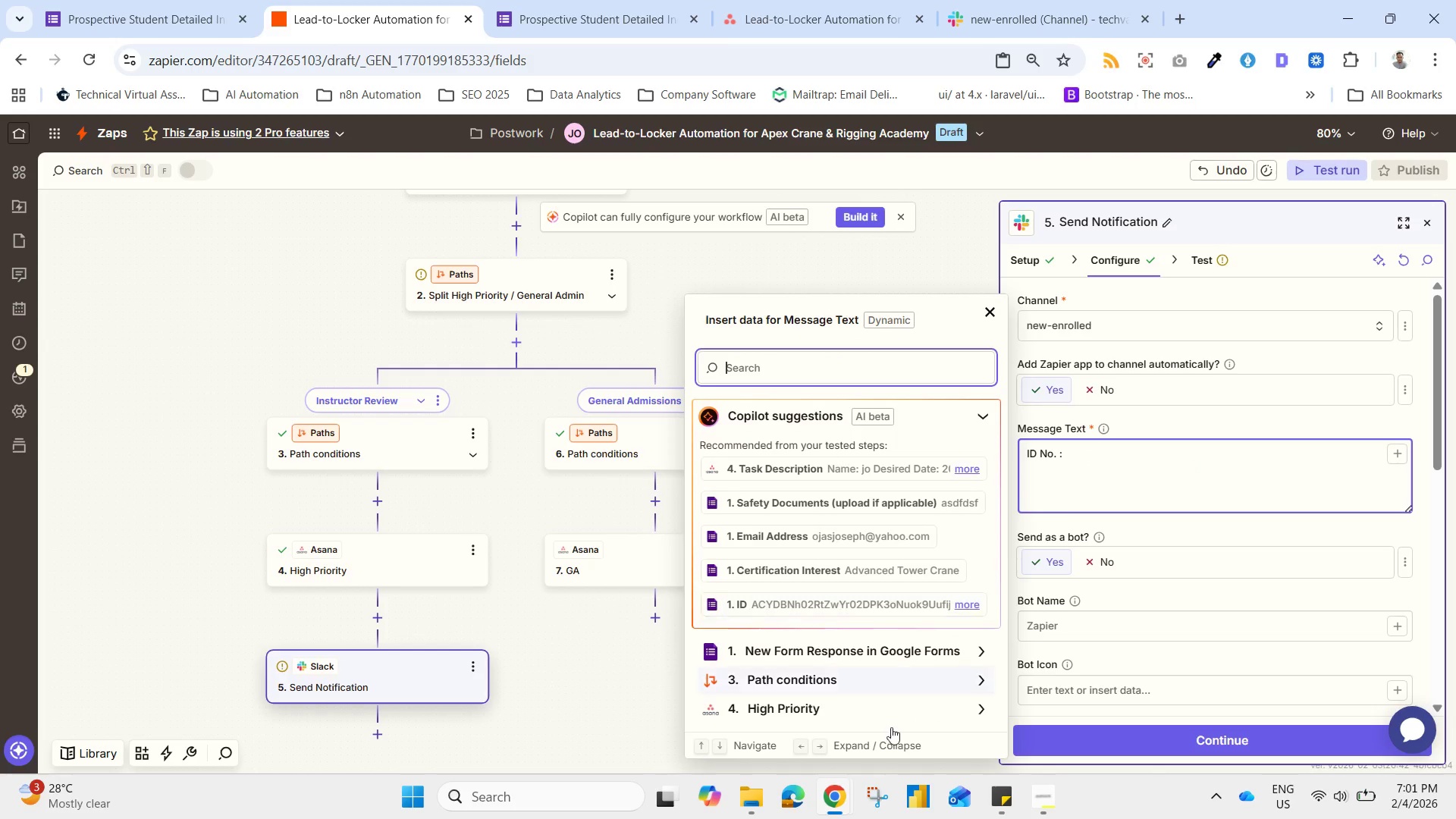 
left_click([875, 713])
 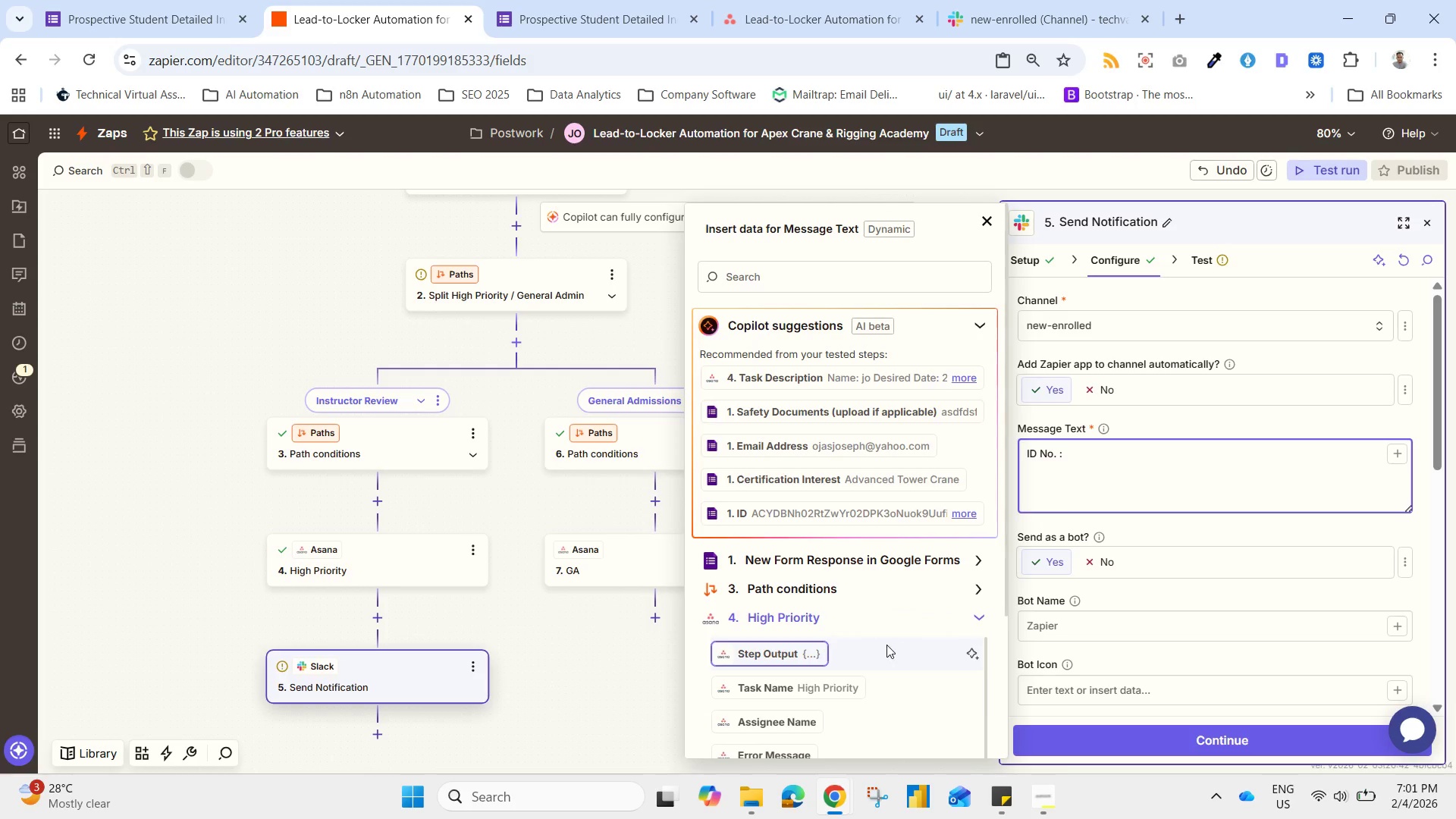 
scroll: coordinate [863, 722], scroll_direction: down, amount: 9.0
 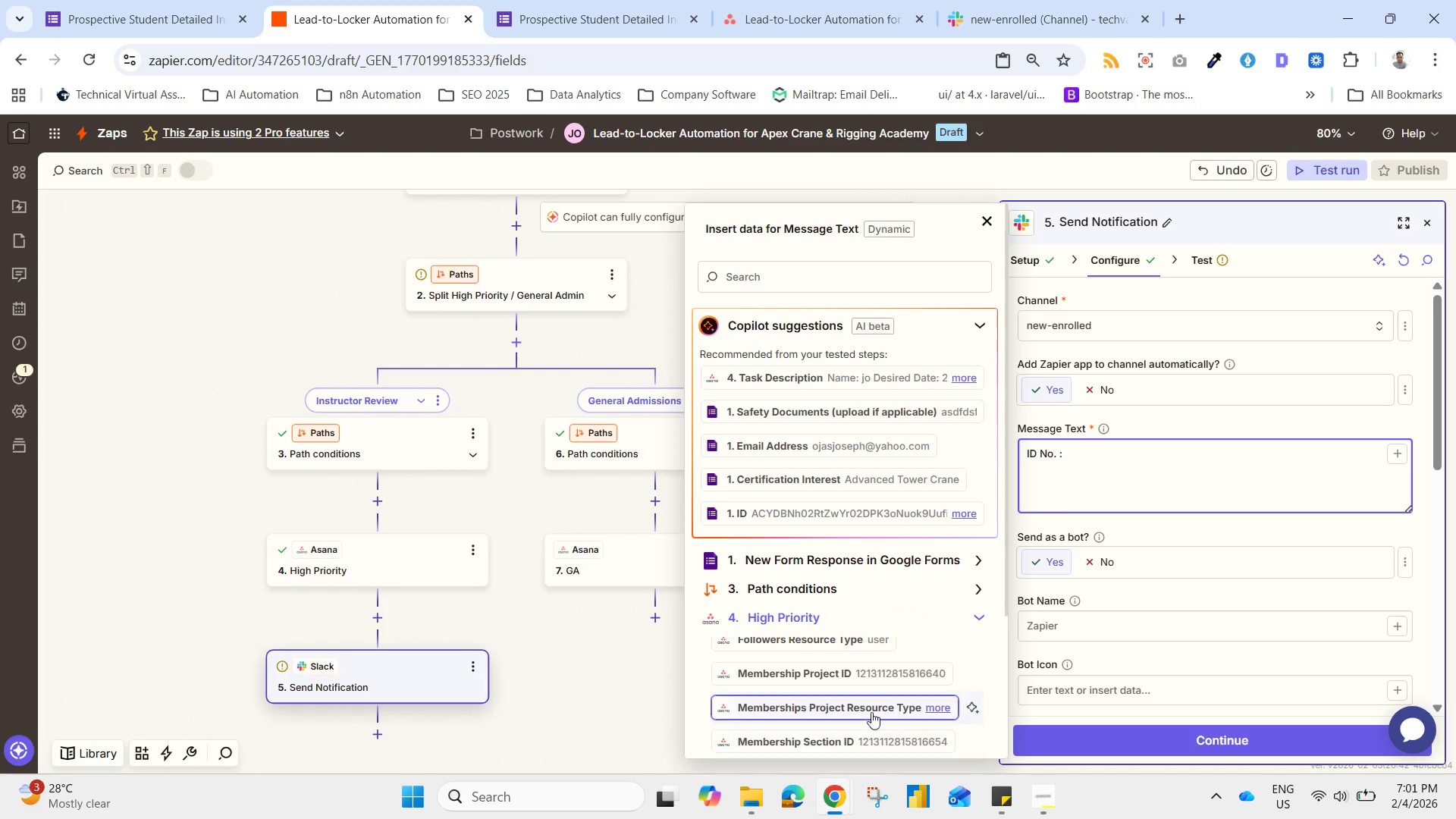 
scroll: coordinate [855, 651], scroll_direction: up, amount: 7.0
 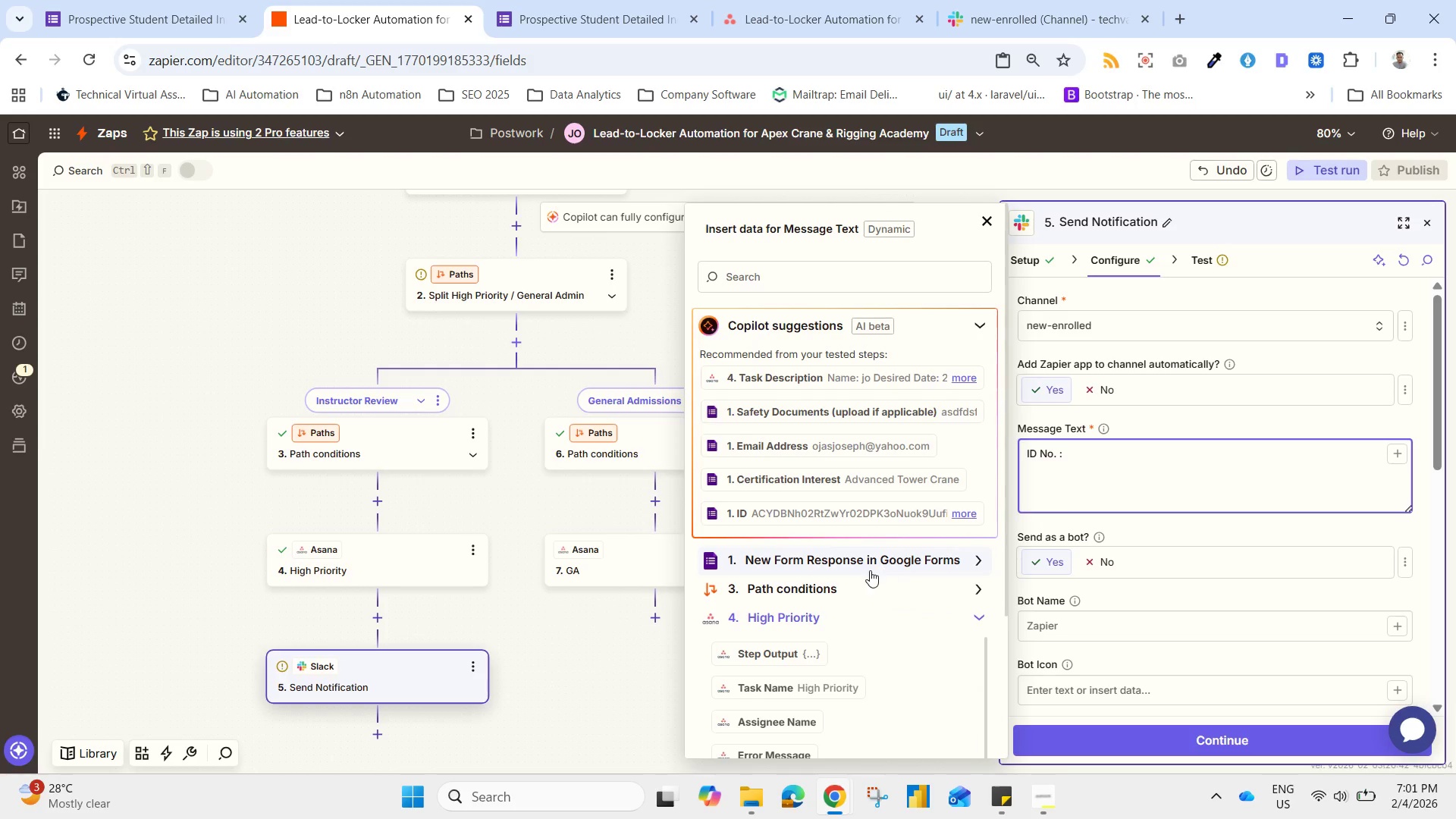 
left_click([868, 561])
 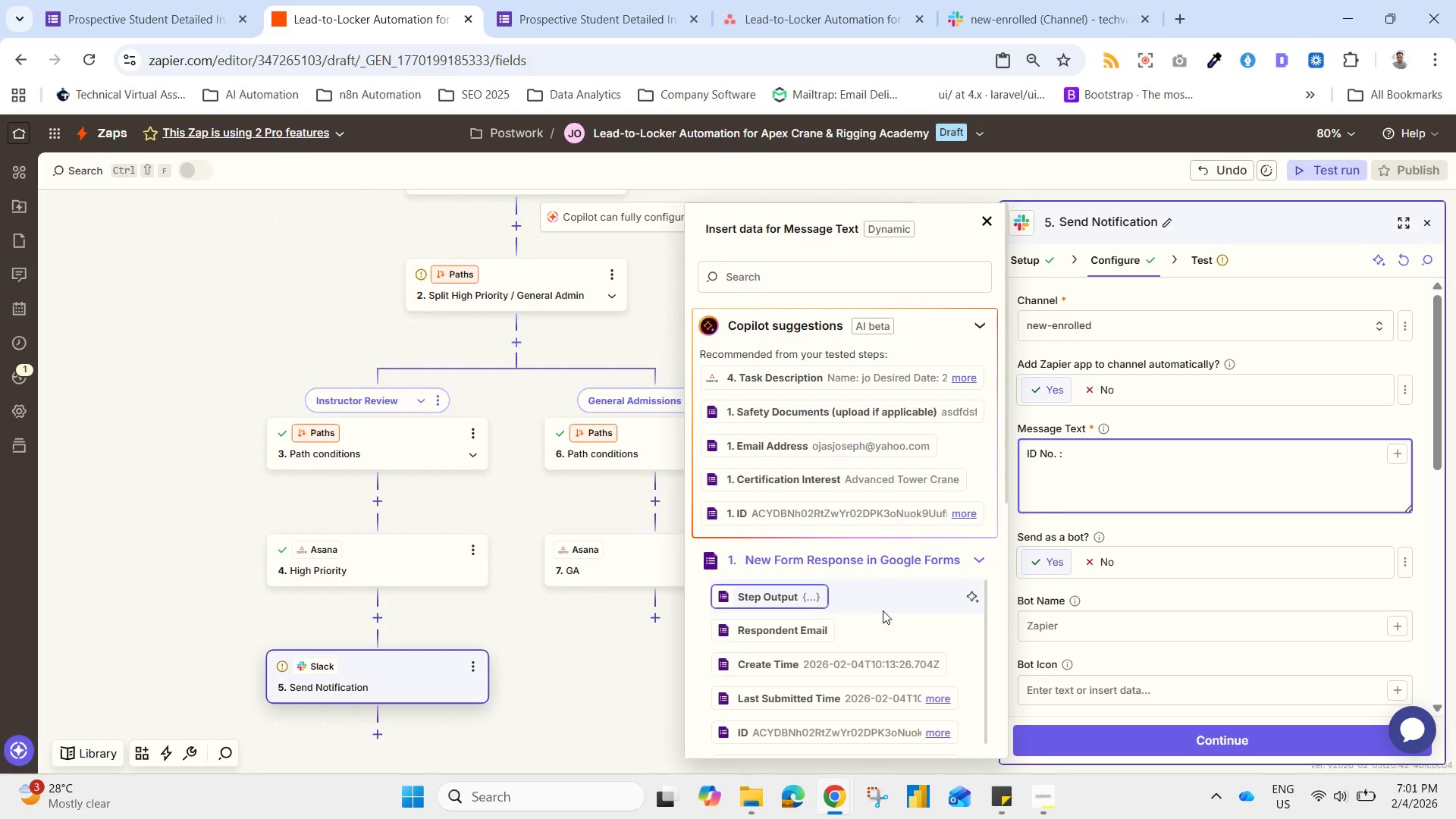 
scroll: coordinate [880, 654], scroll_direction: down, amount: 1.0
 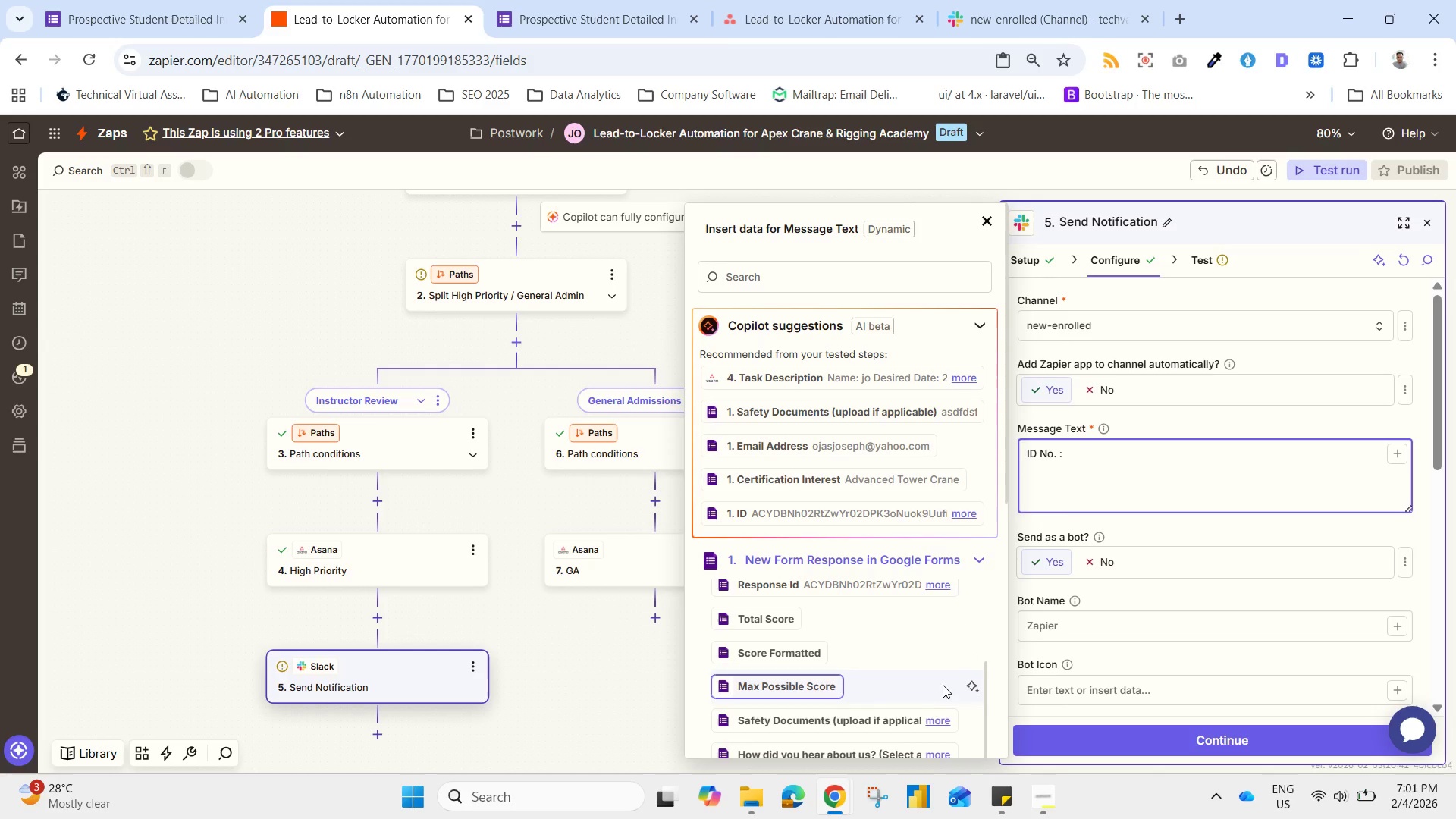 
scroll: coordinate [886, 695], scroll_direction: up, amount: 1.0
 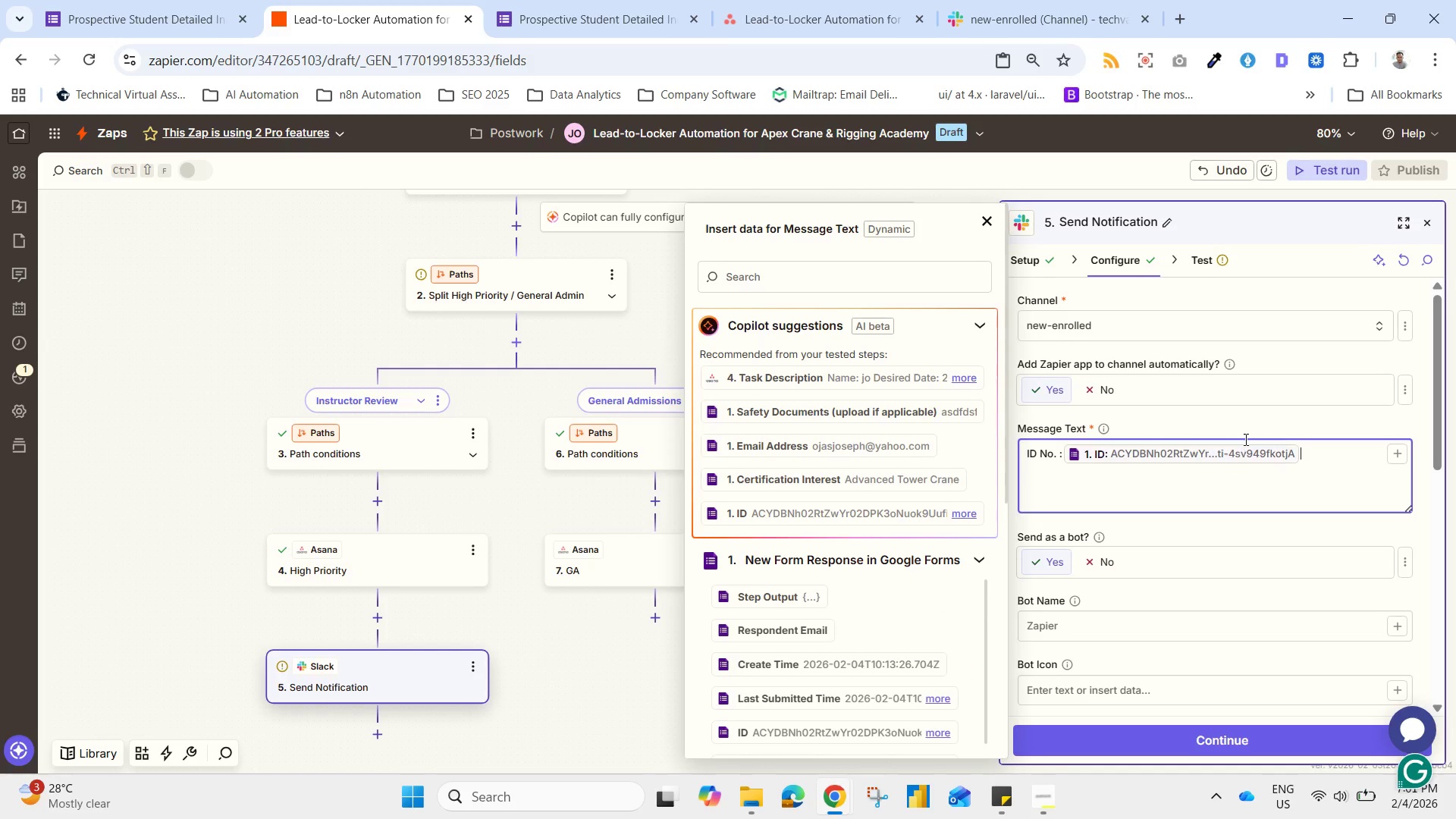 
wait(5.59)
 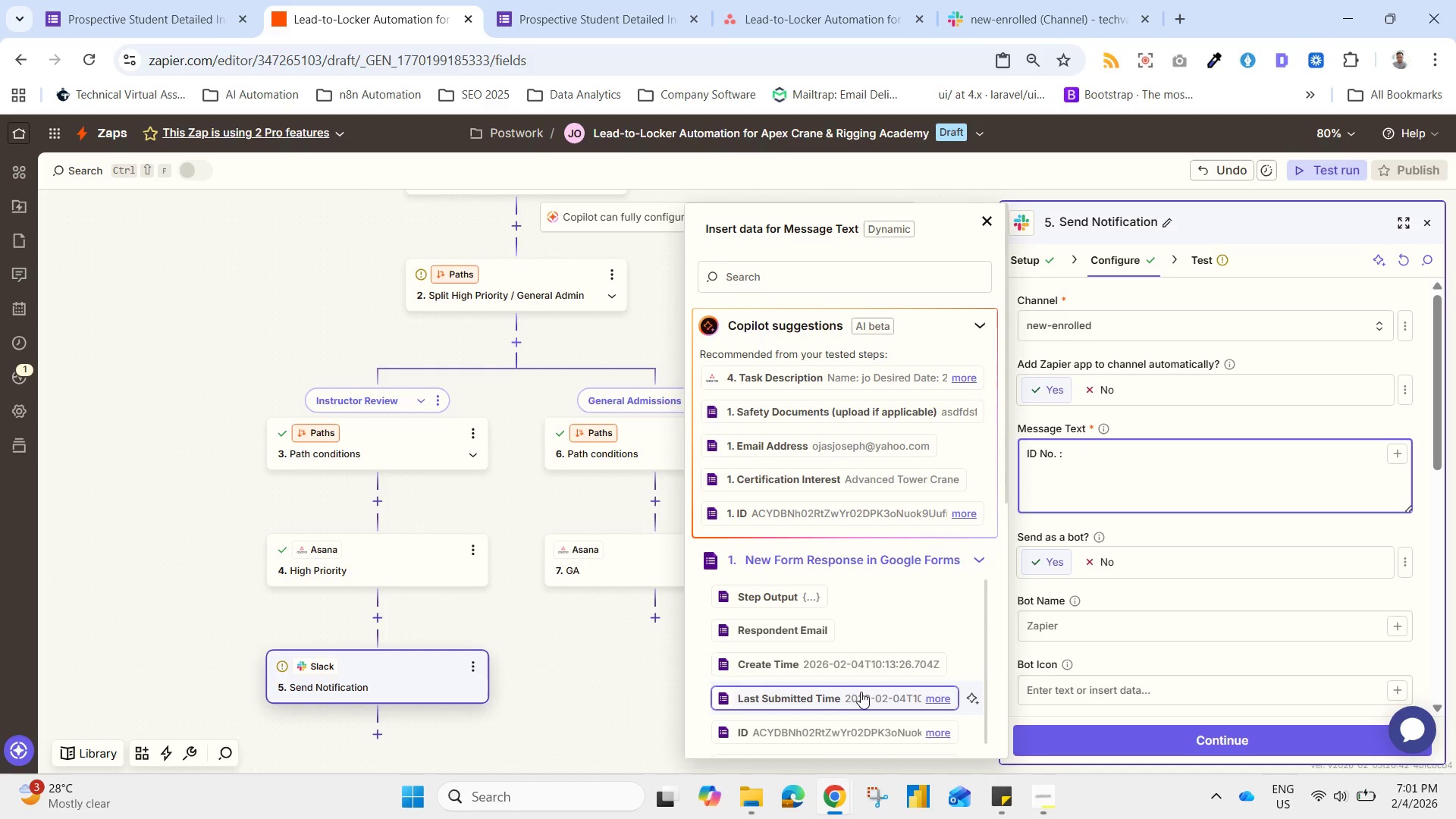 
key(Shift+Enter)
 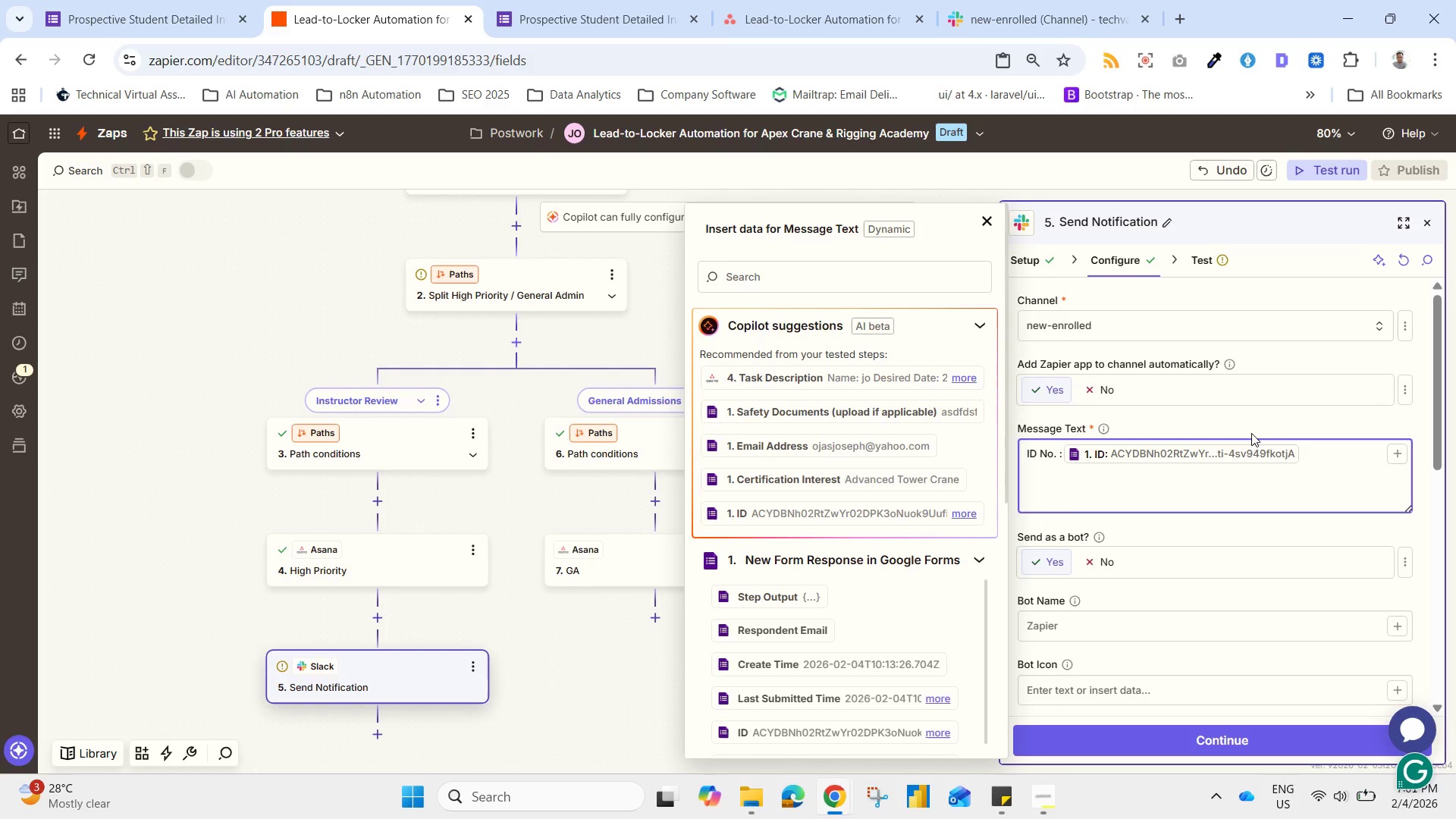 
type(Name: )
 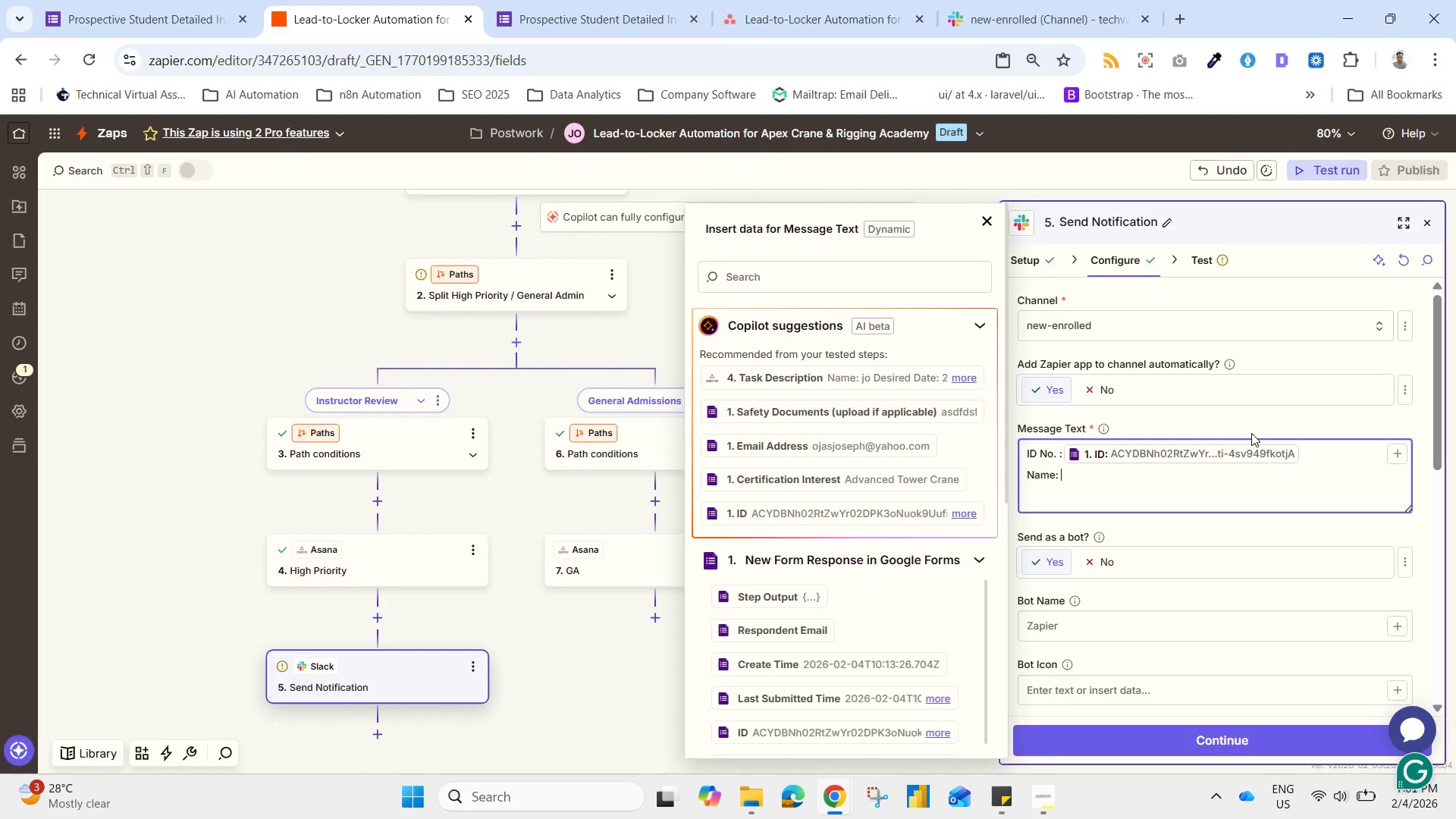 
left_click([1395, 454])
 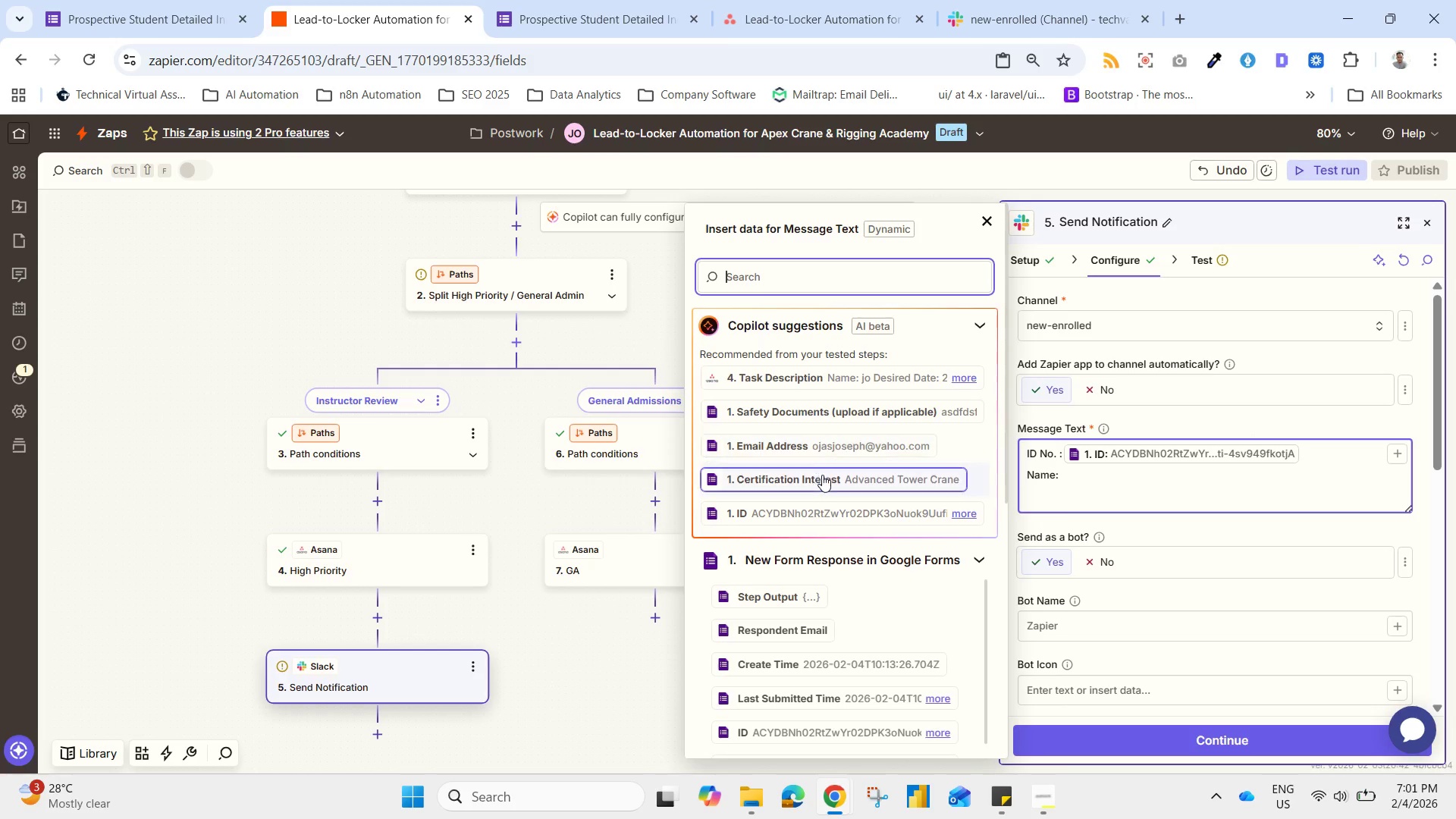 
scroll: coordinate [855, 480], scroll_direction: down, amount: 1.0
 